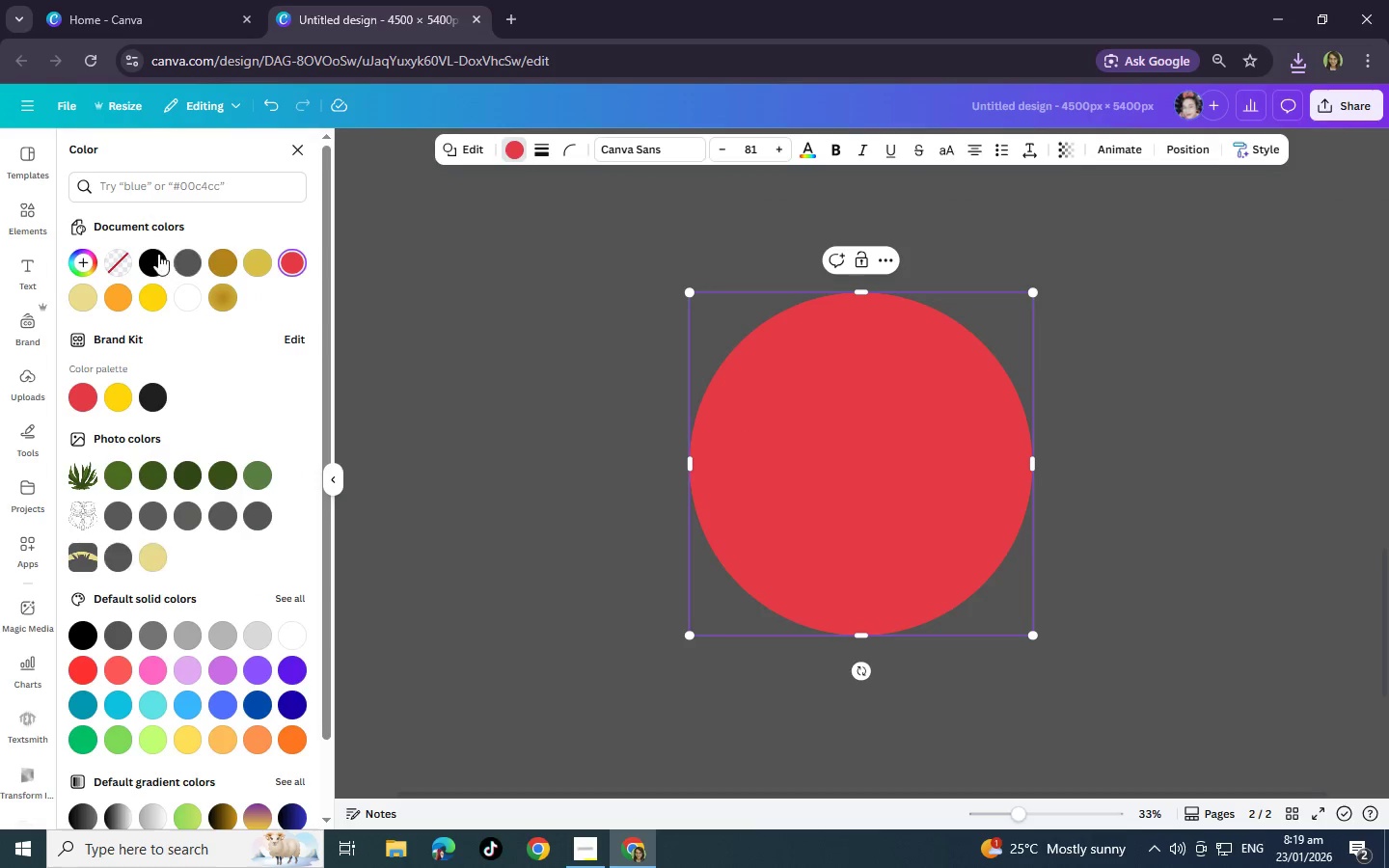 
left_click([180, 258])
 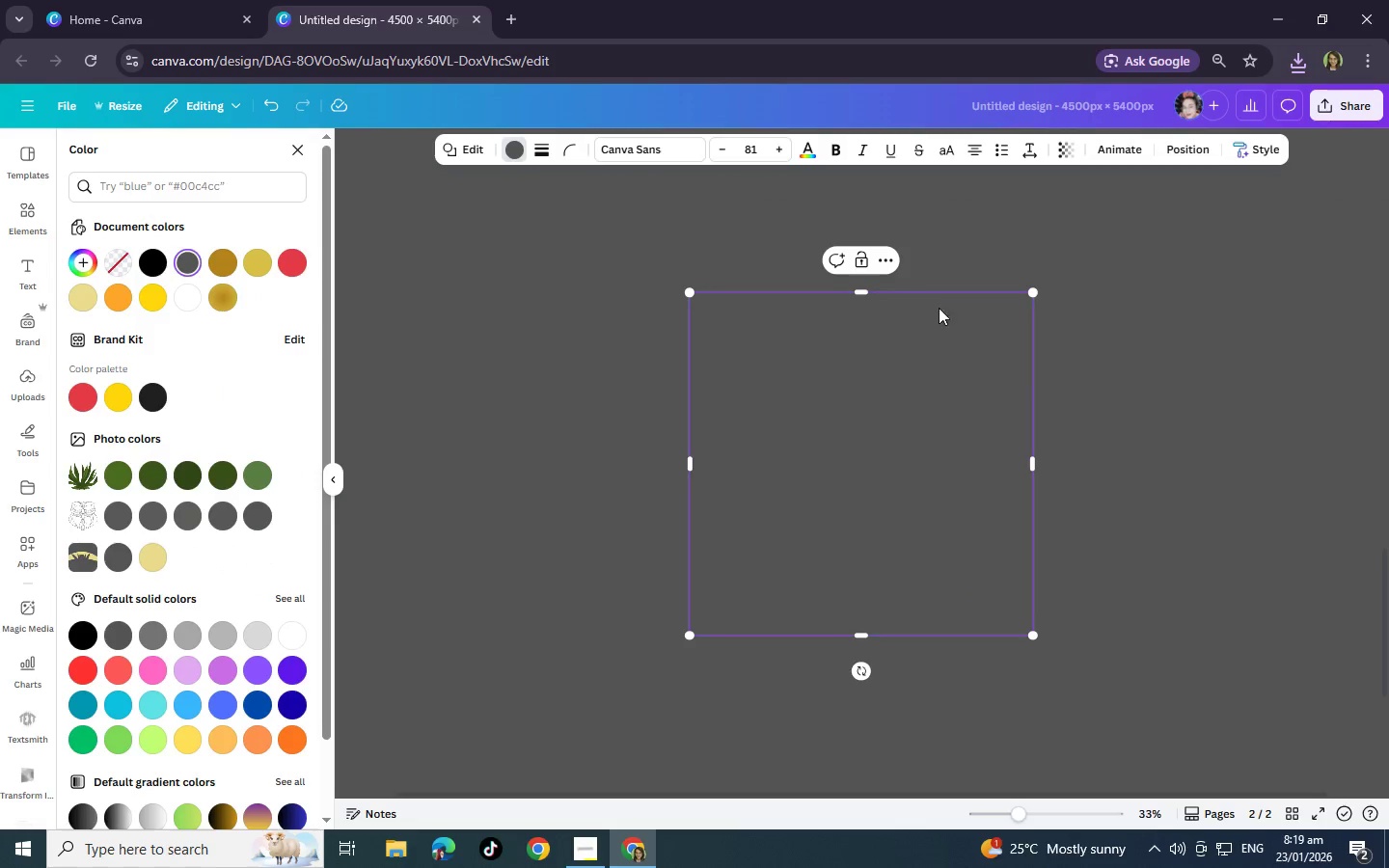 
left_click_drag(start_coordinate=[925, 367], to_coordinate=[762, 554])
 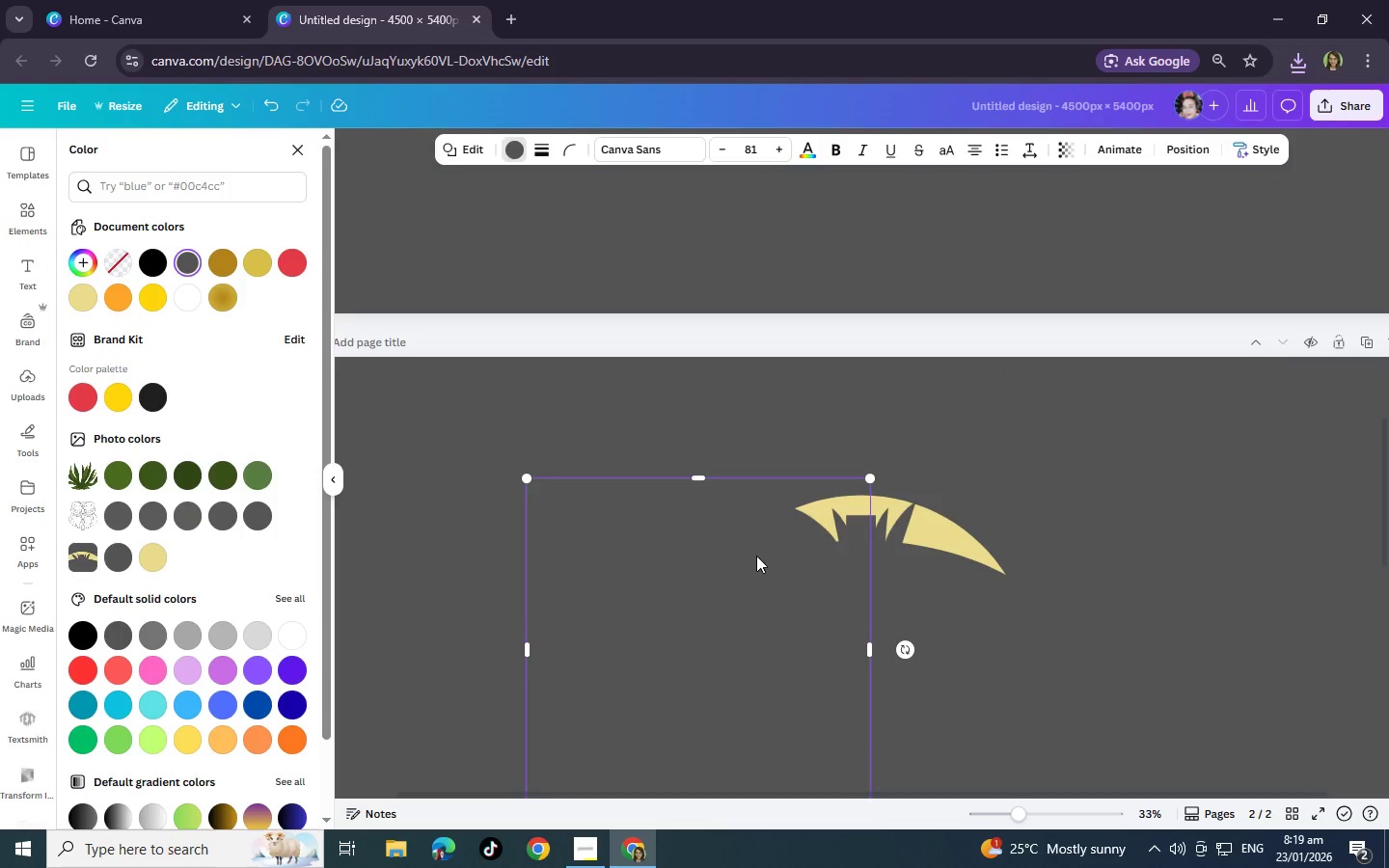 
scroll: coordinate [841, 313], scroll_direction: up, amount: 7.0
 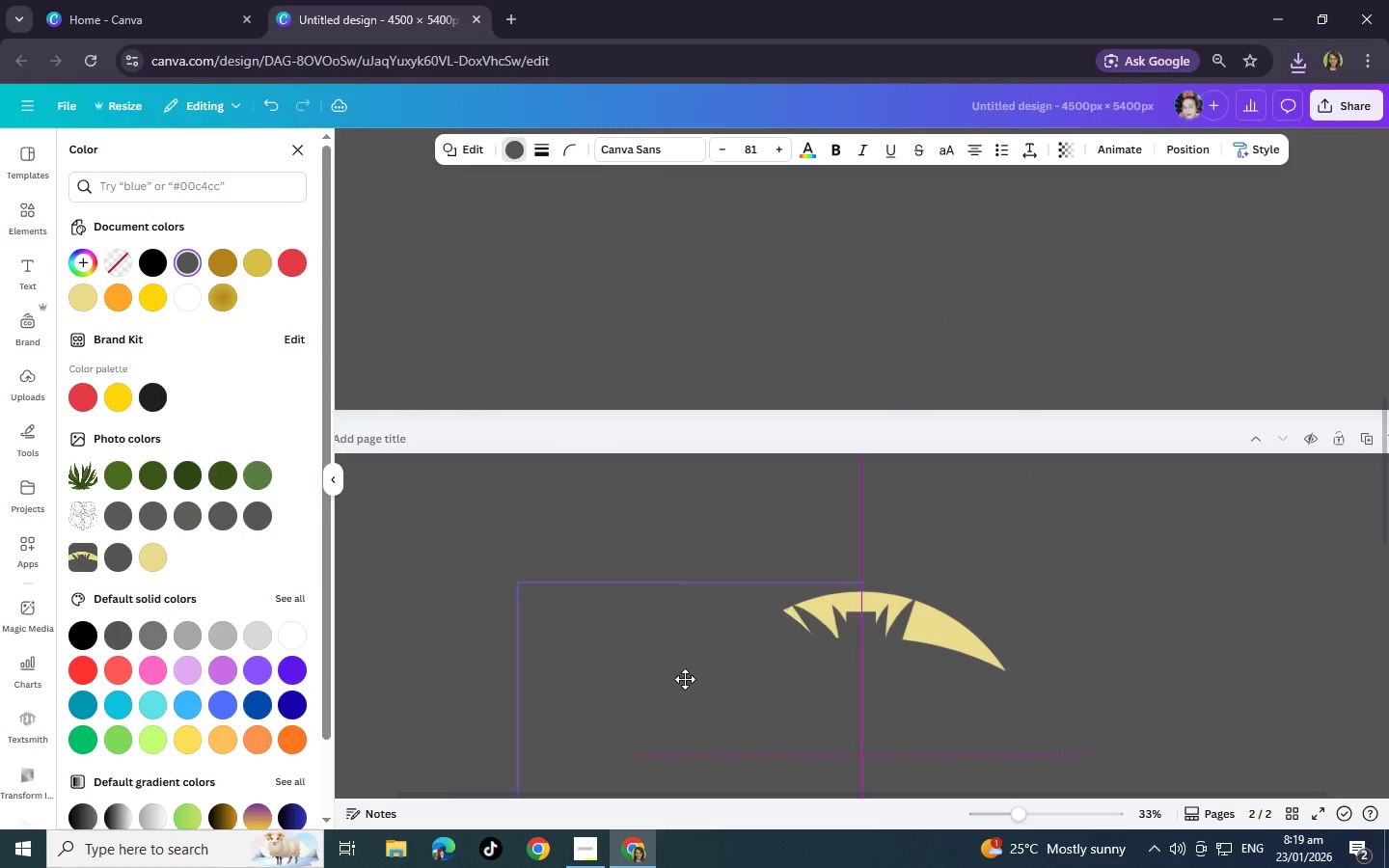 
scroll: coordinate [693, 677], scroll_direction: down, amount: 1.0
 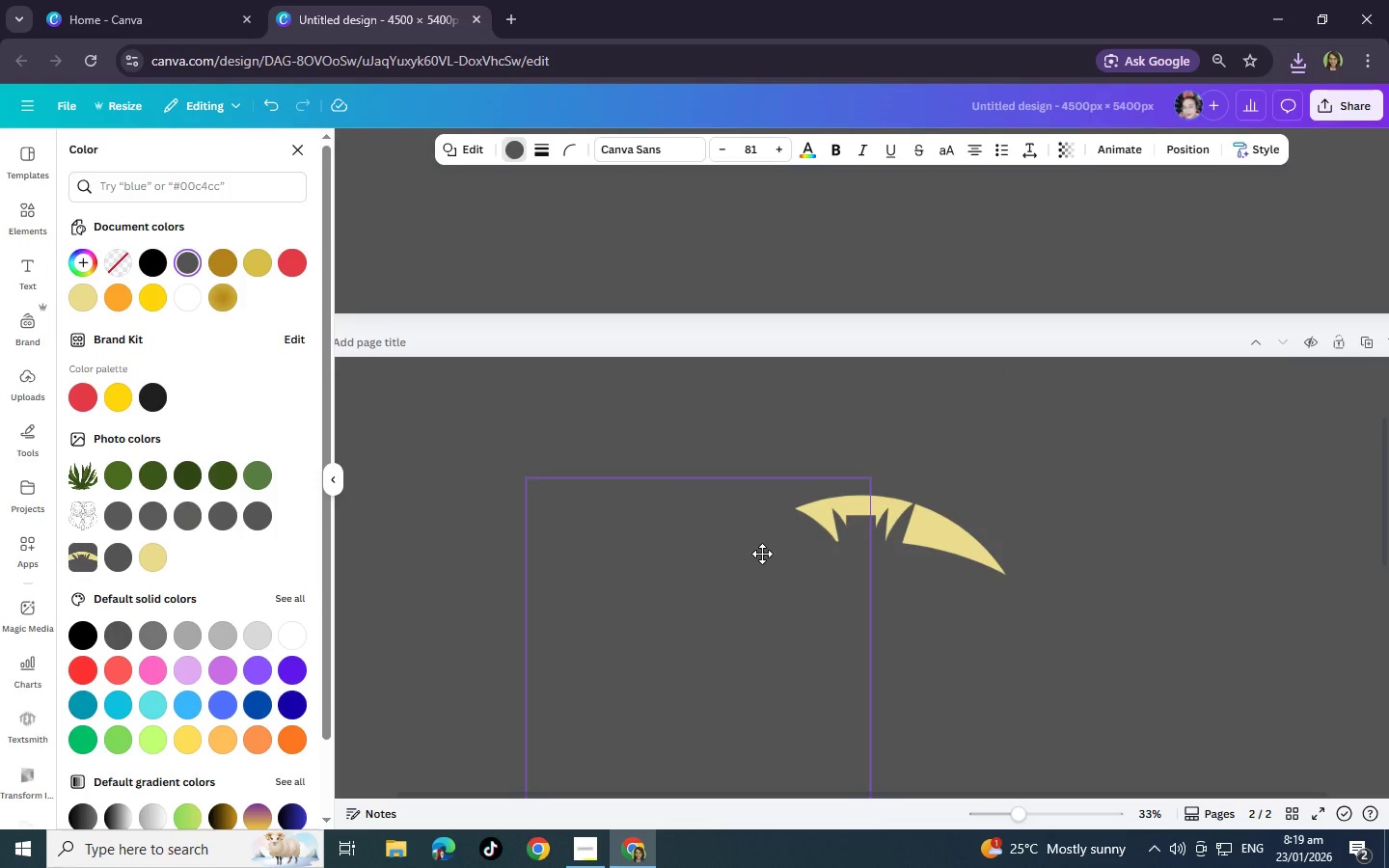 
key(Control+C)
 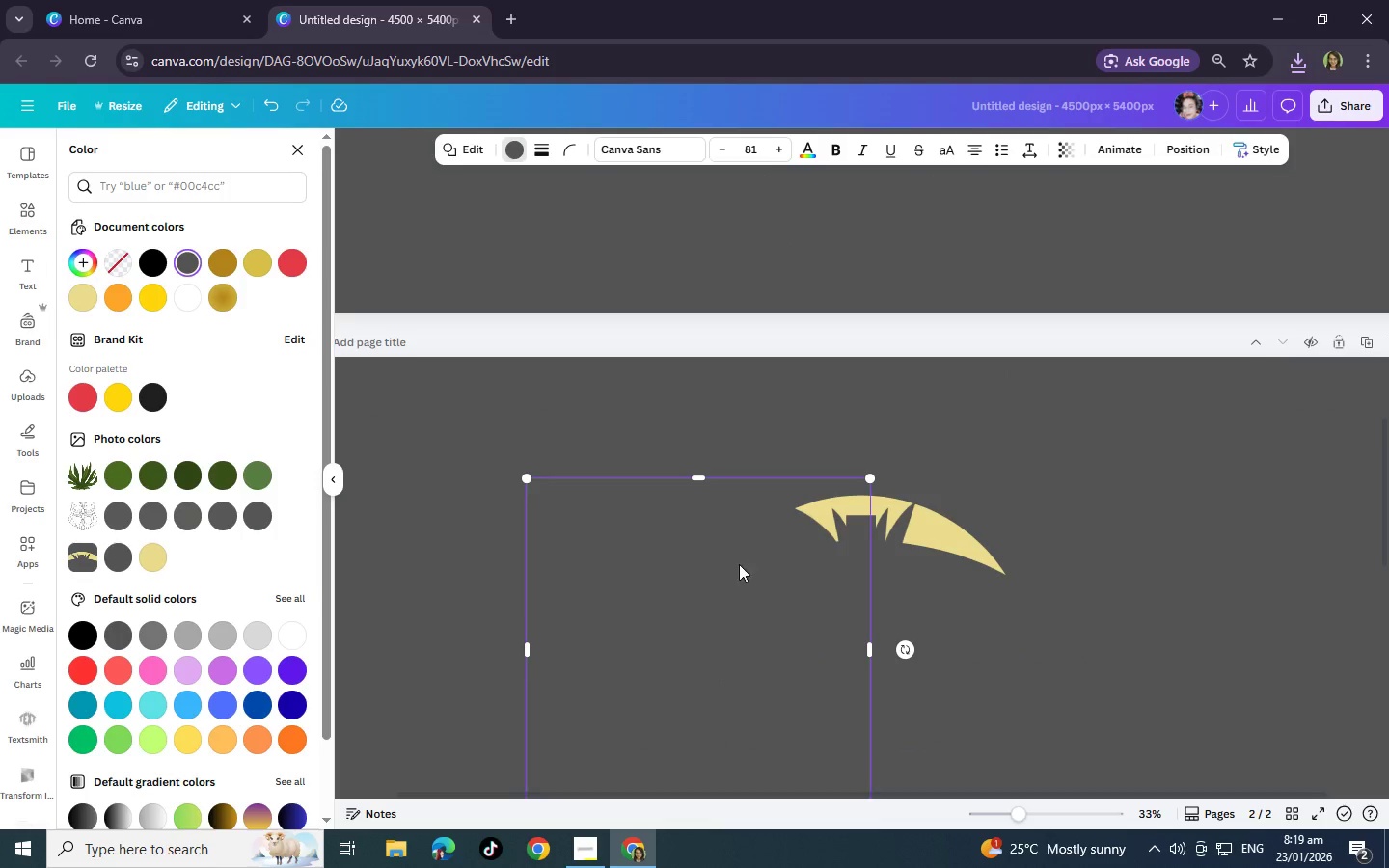 
key(Control+V)
 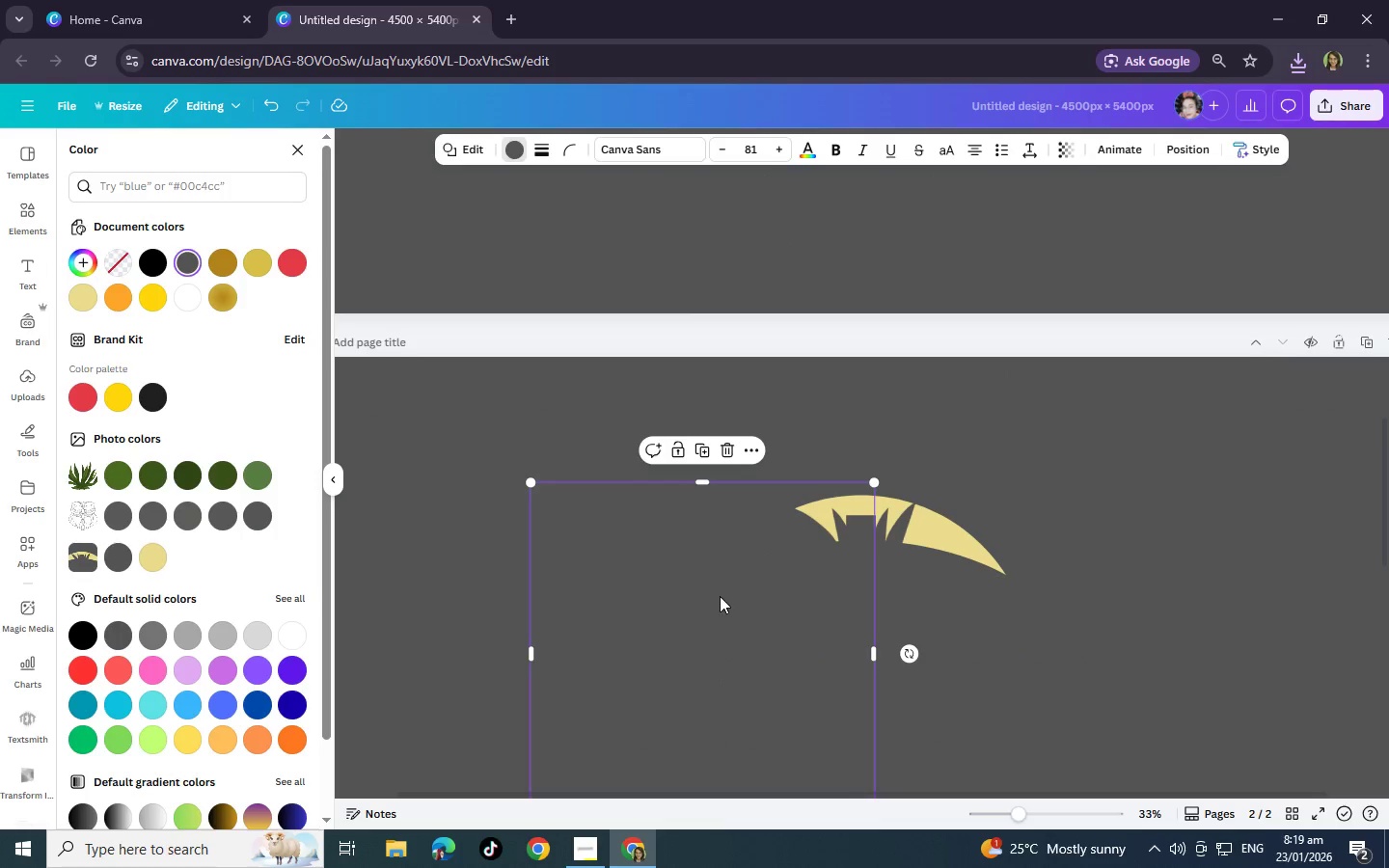 
left_click_drag(start_coordinate=[715, 594], to_coordinate=[1049, 568])
 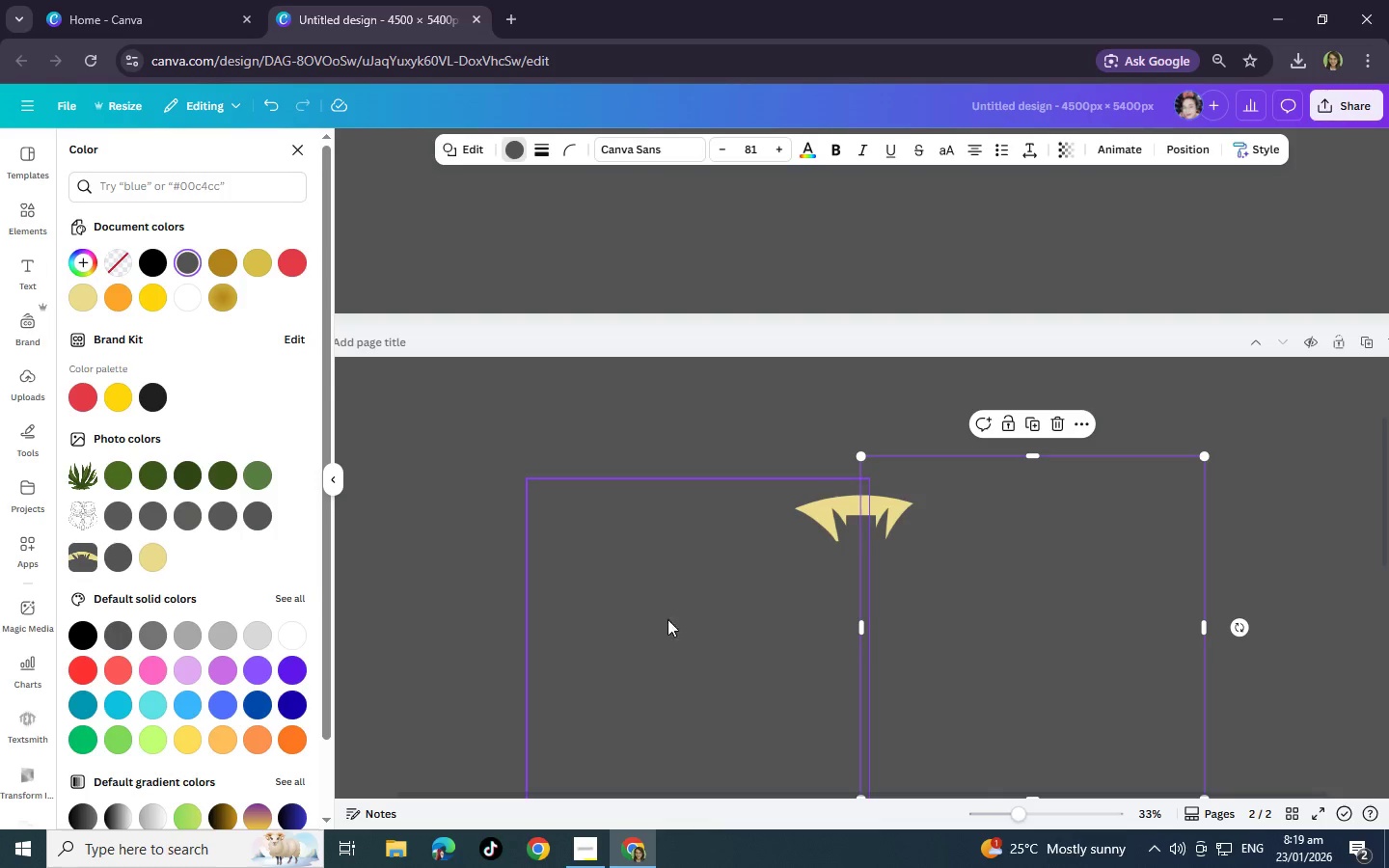 
left_click([628, 629])
 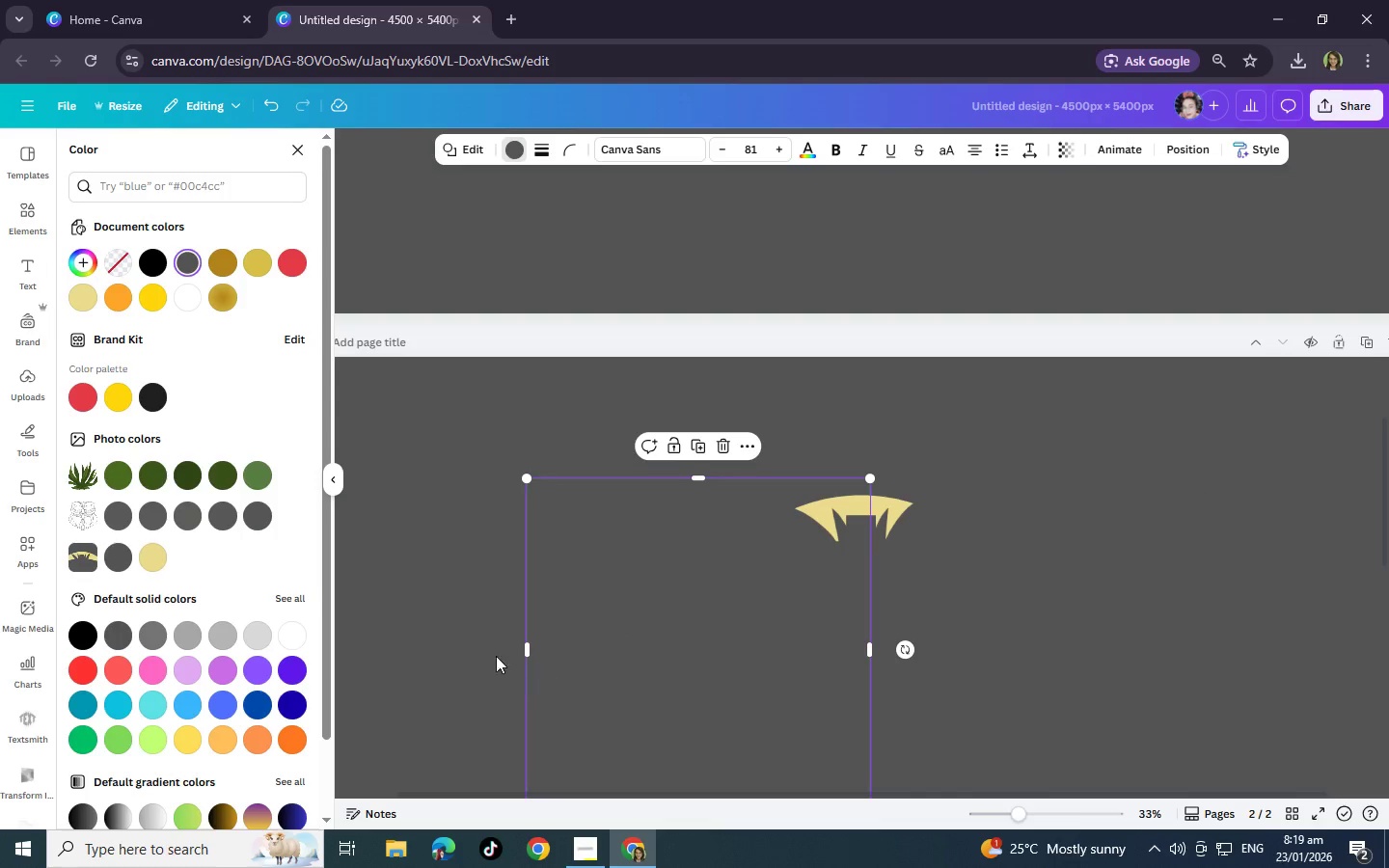 
left_click([471, 650])
 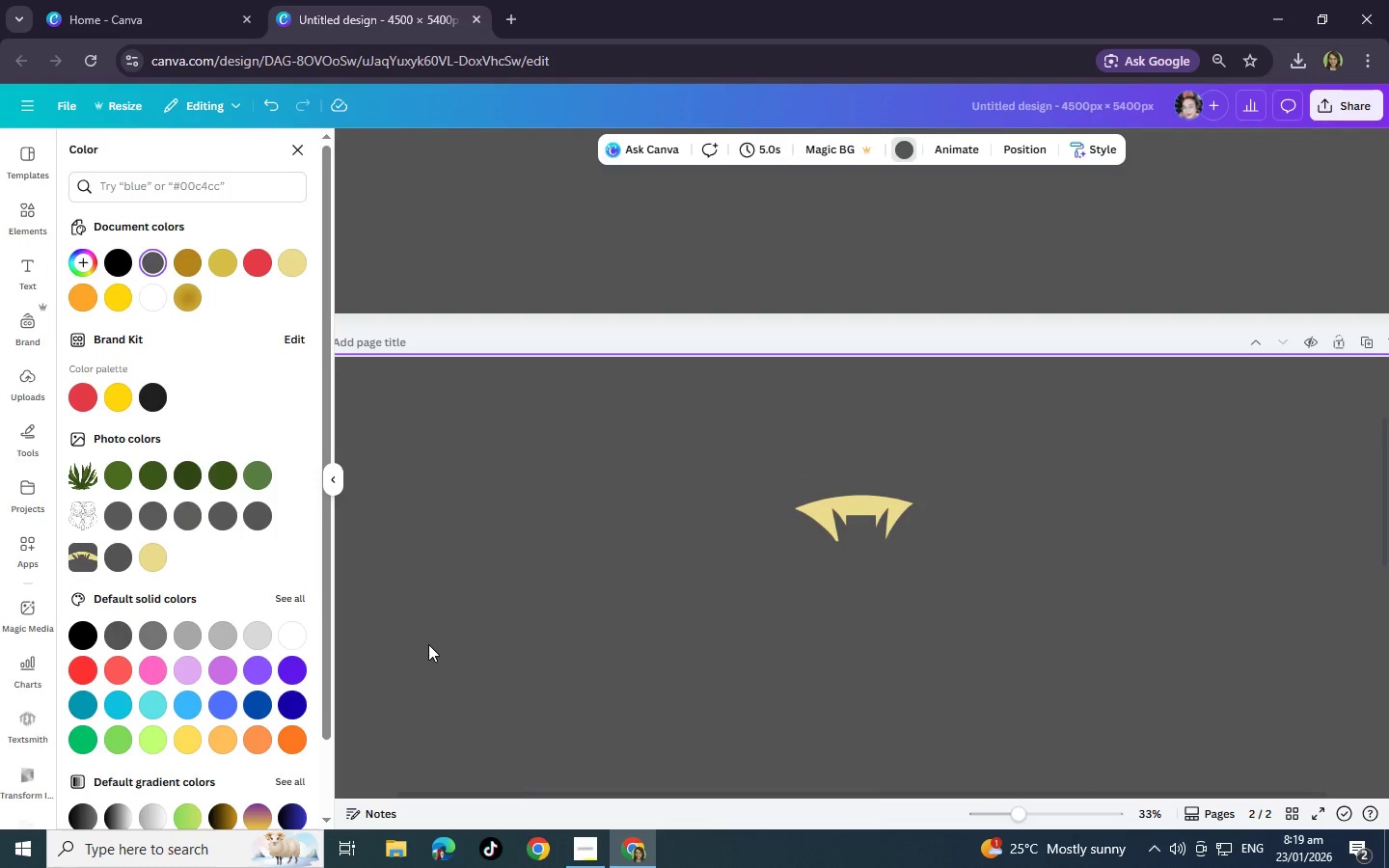 
left_click_drag(start_coordinate=[429, 644], to_coordinate=[1076, 423])
 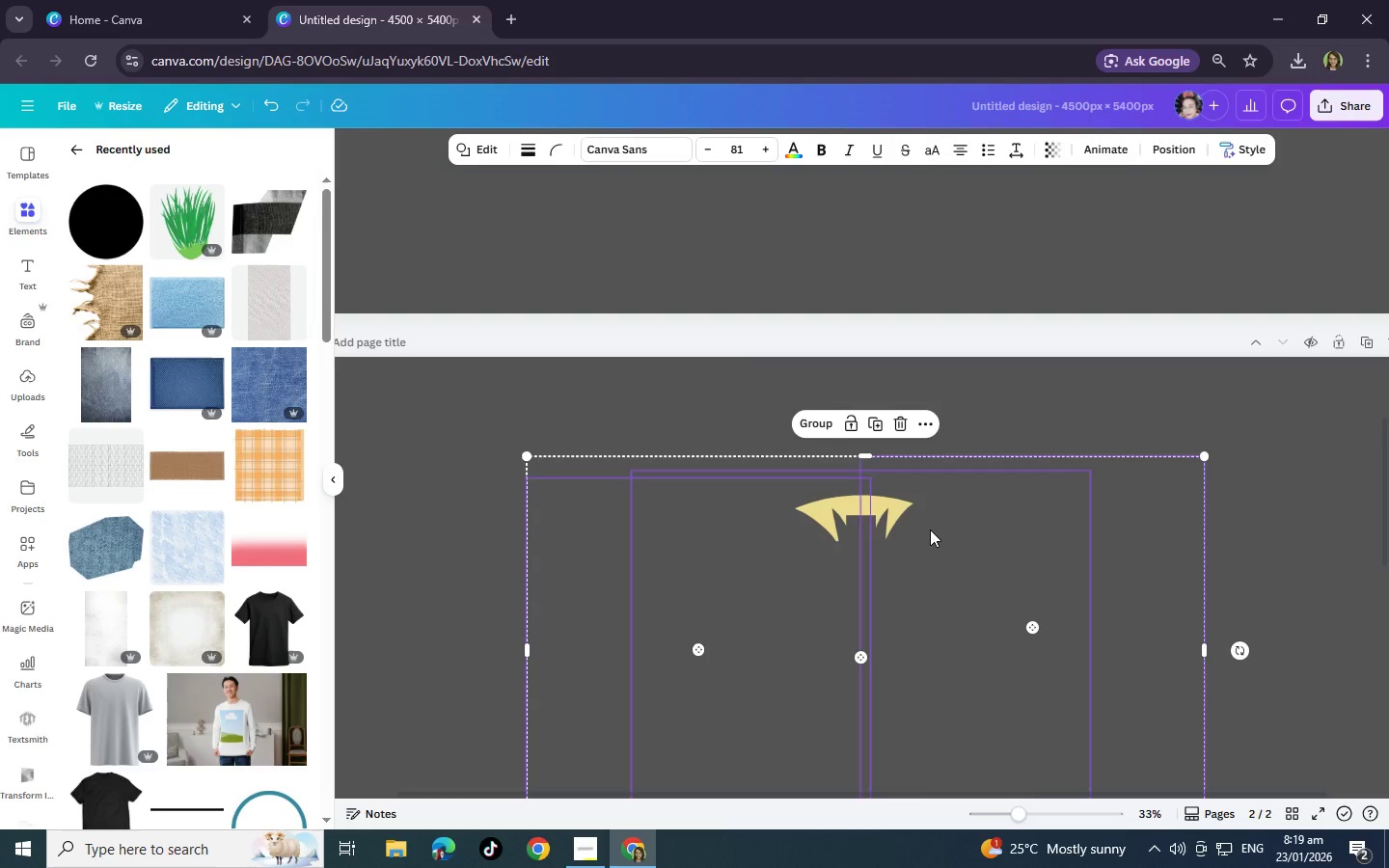 
wait(14.11)
 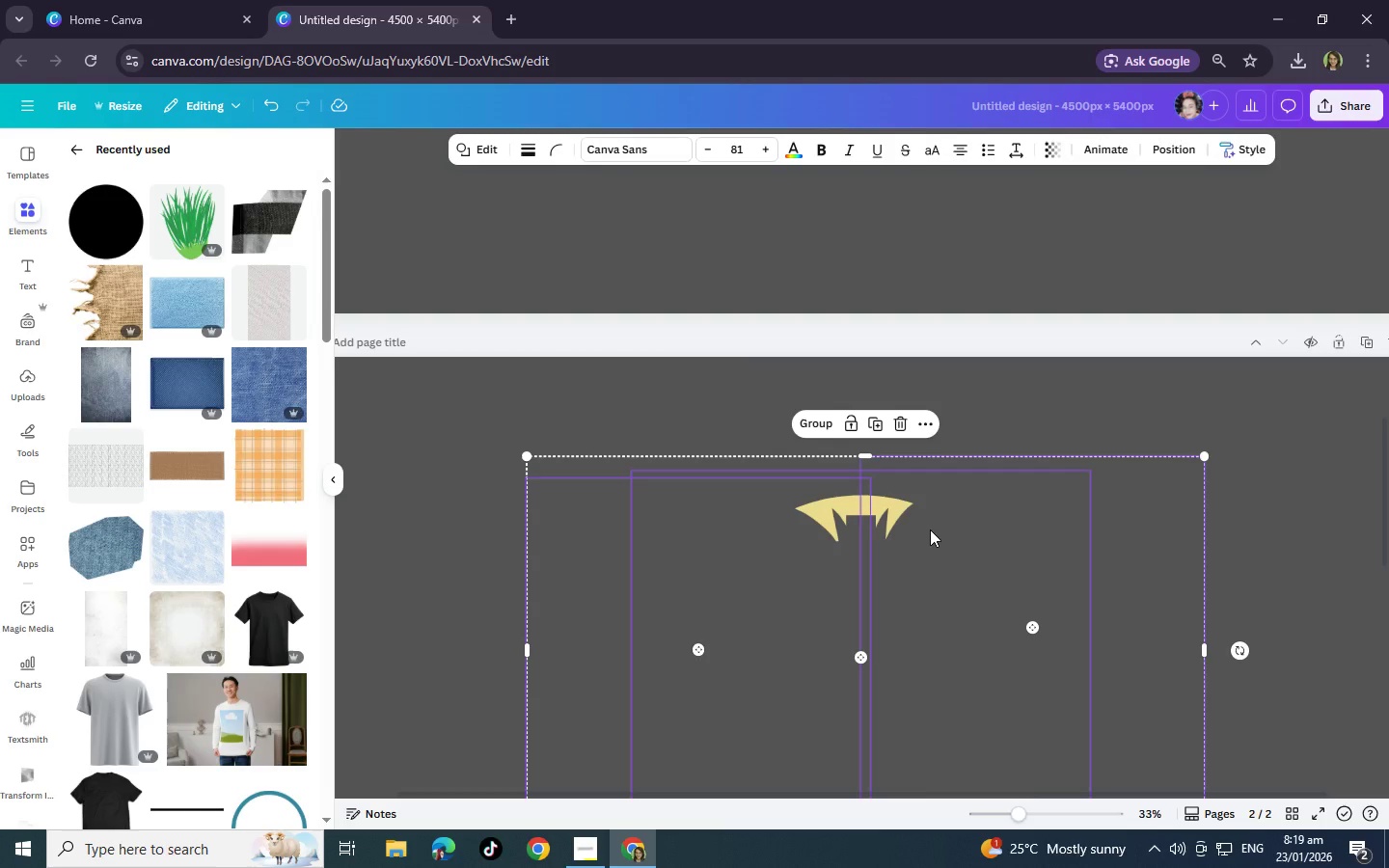 
left_click([1046, 816])
 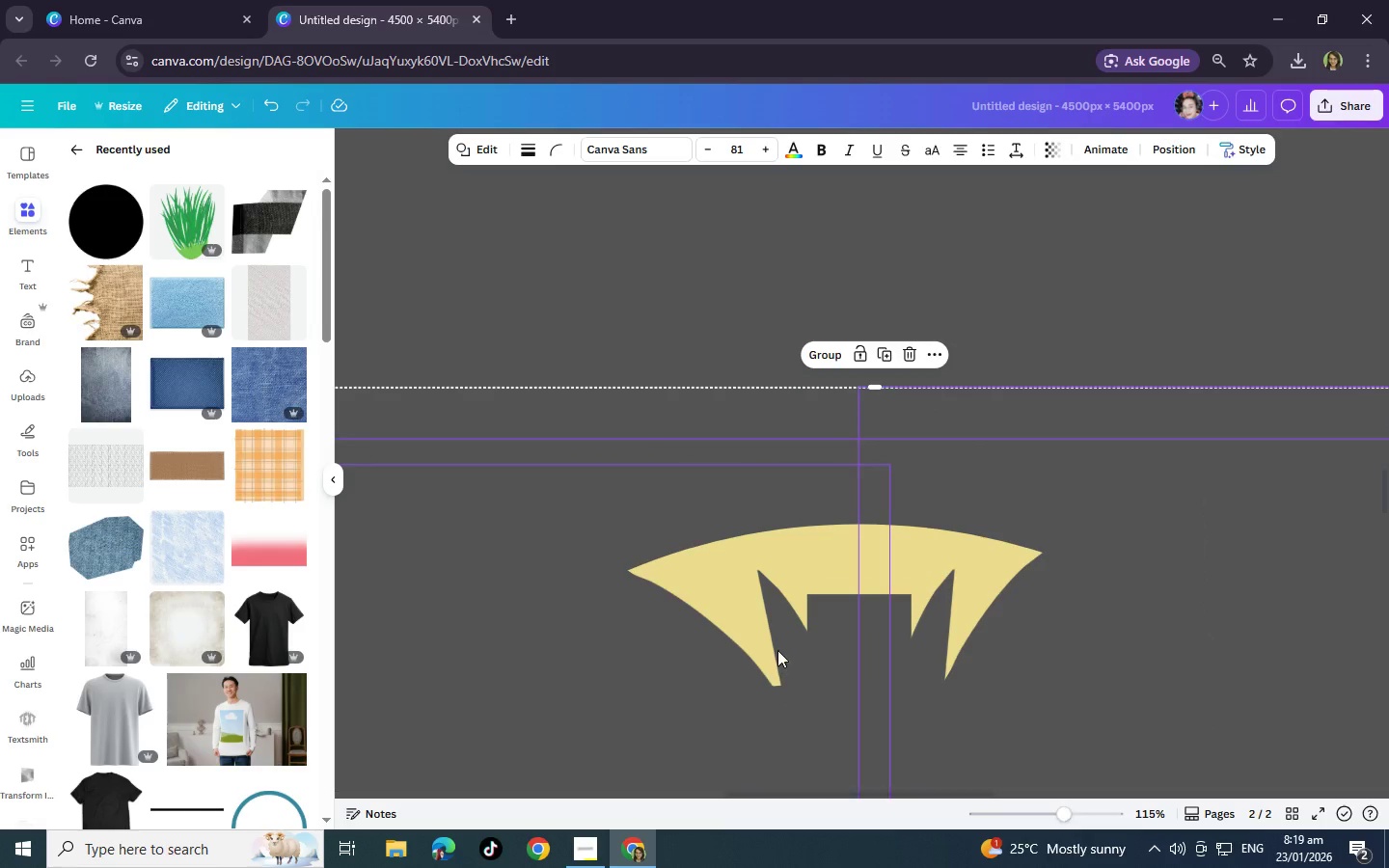 
left_click([763, 617])
 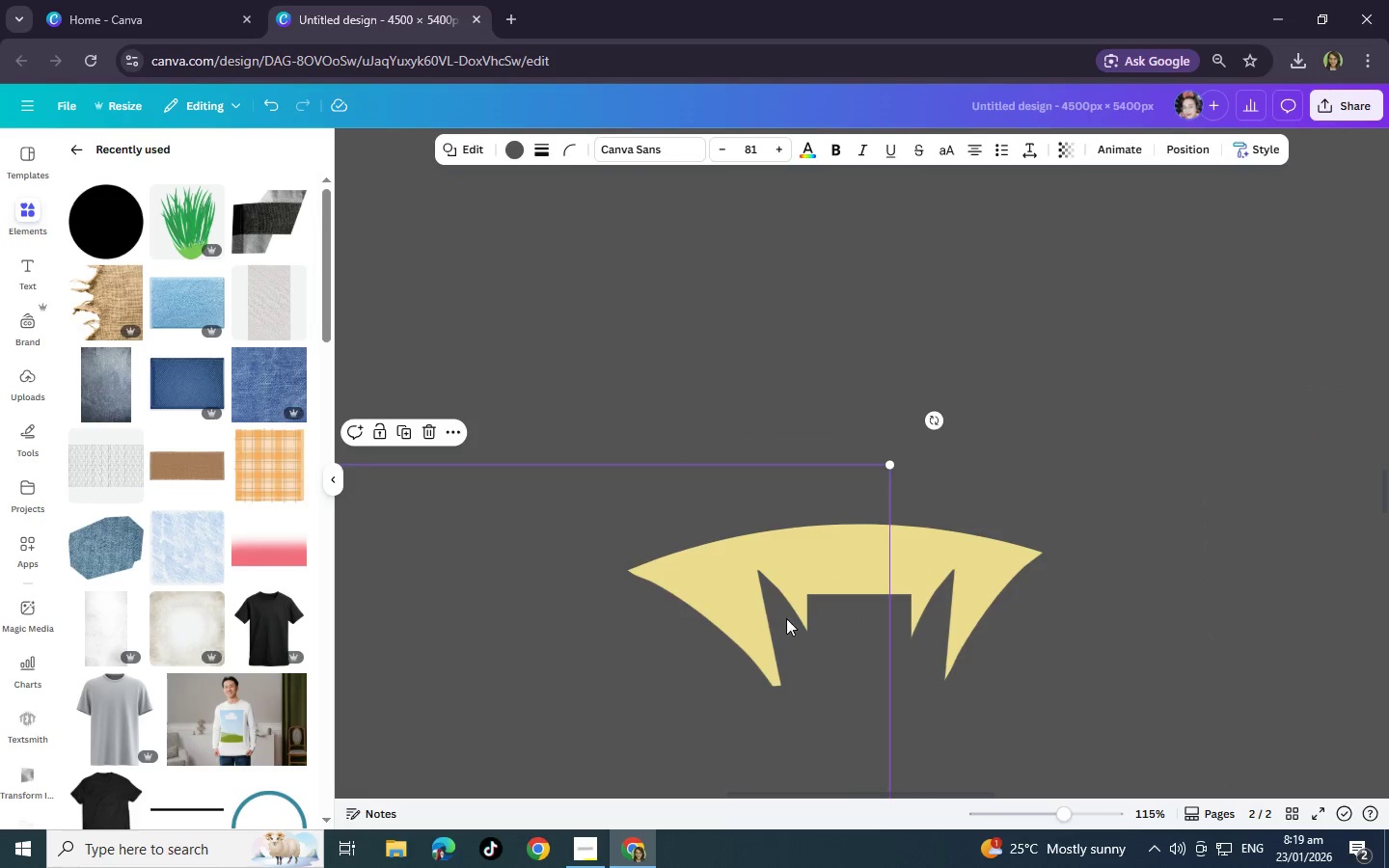 
left_click([820, 628])
 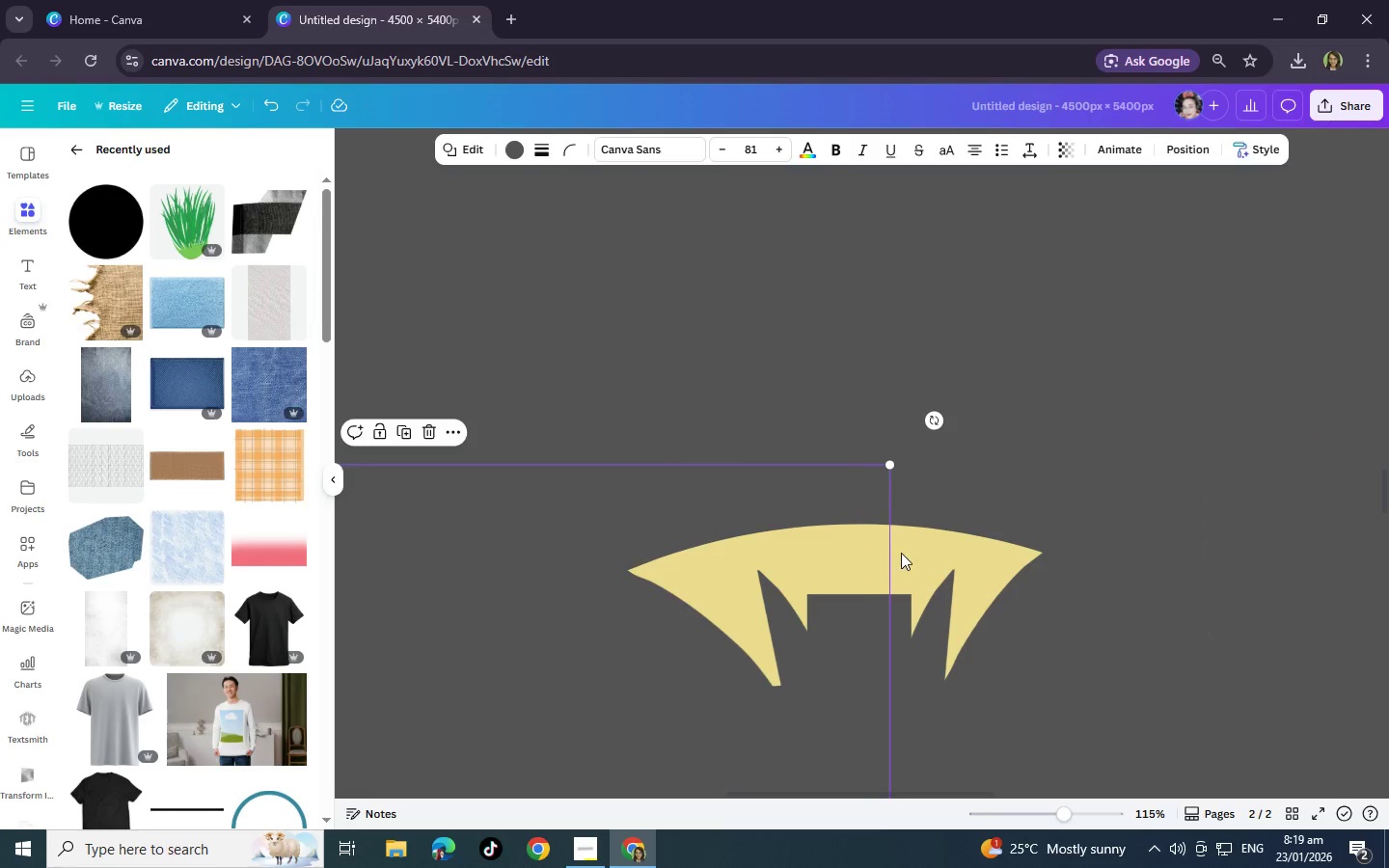 
left_click([917, 552])
 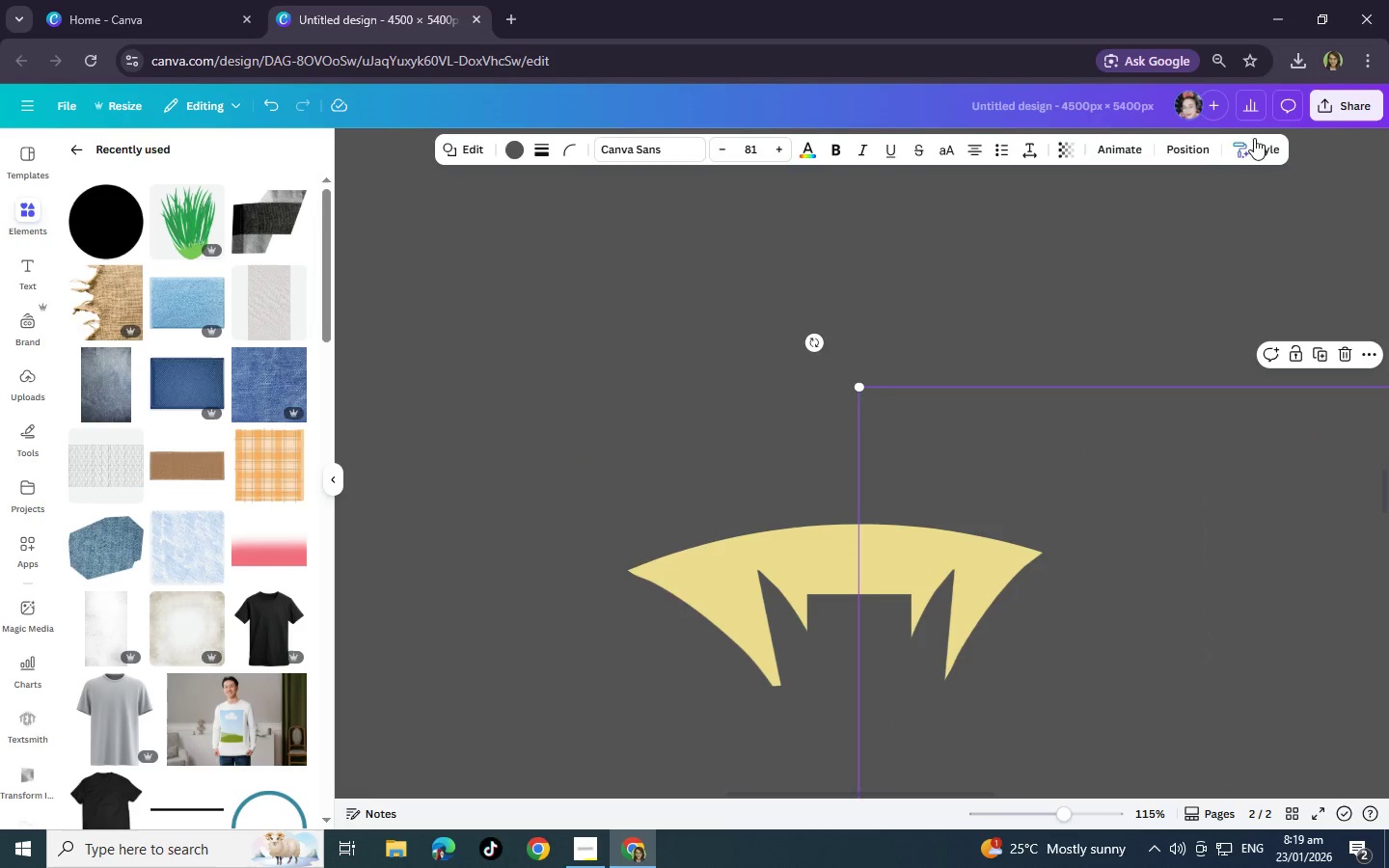 
left_click([1197, 139])
 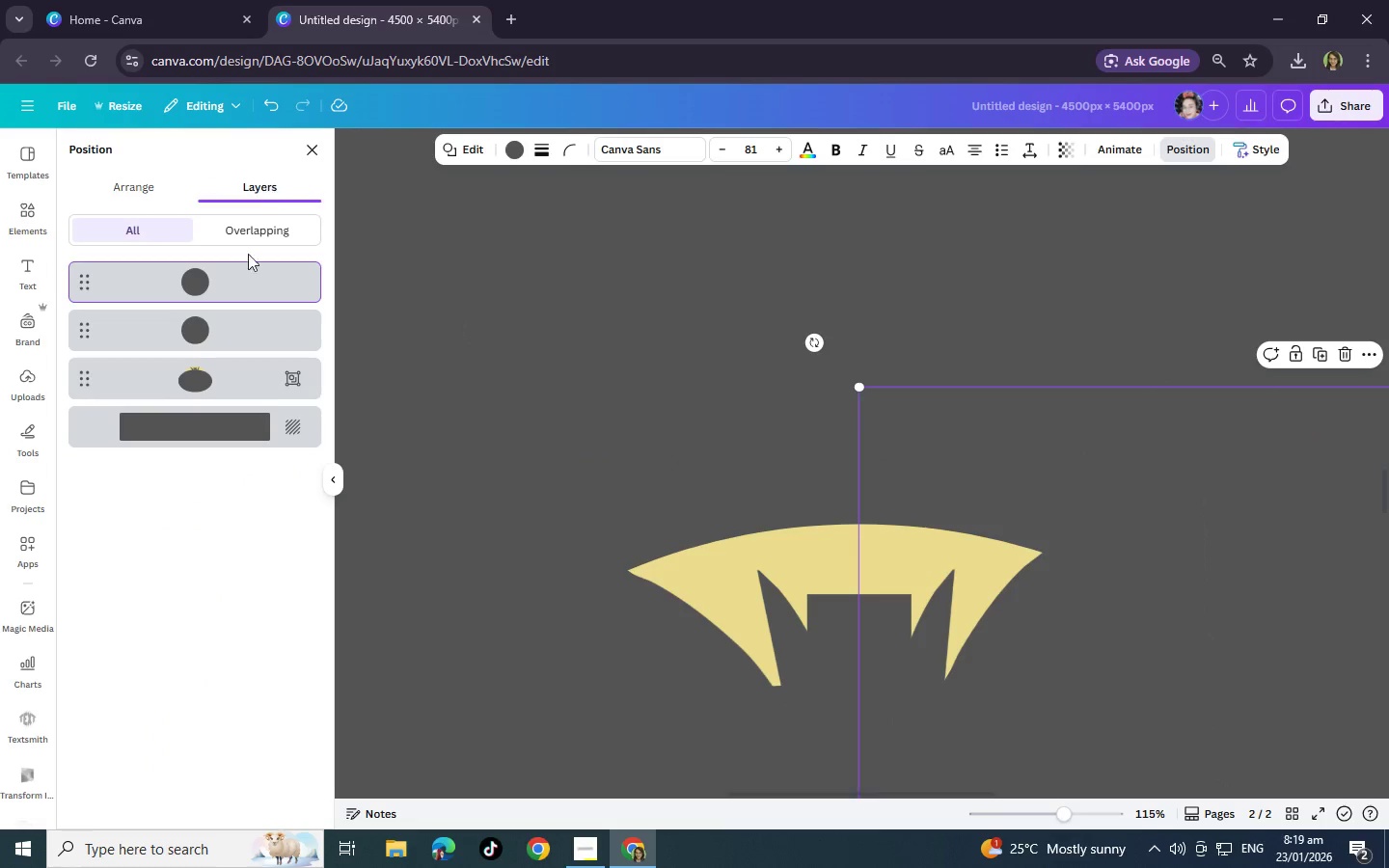 
left_click([207, 372])
 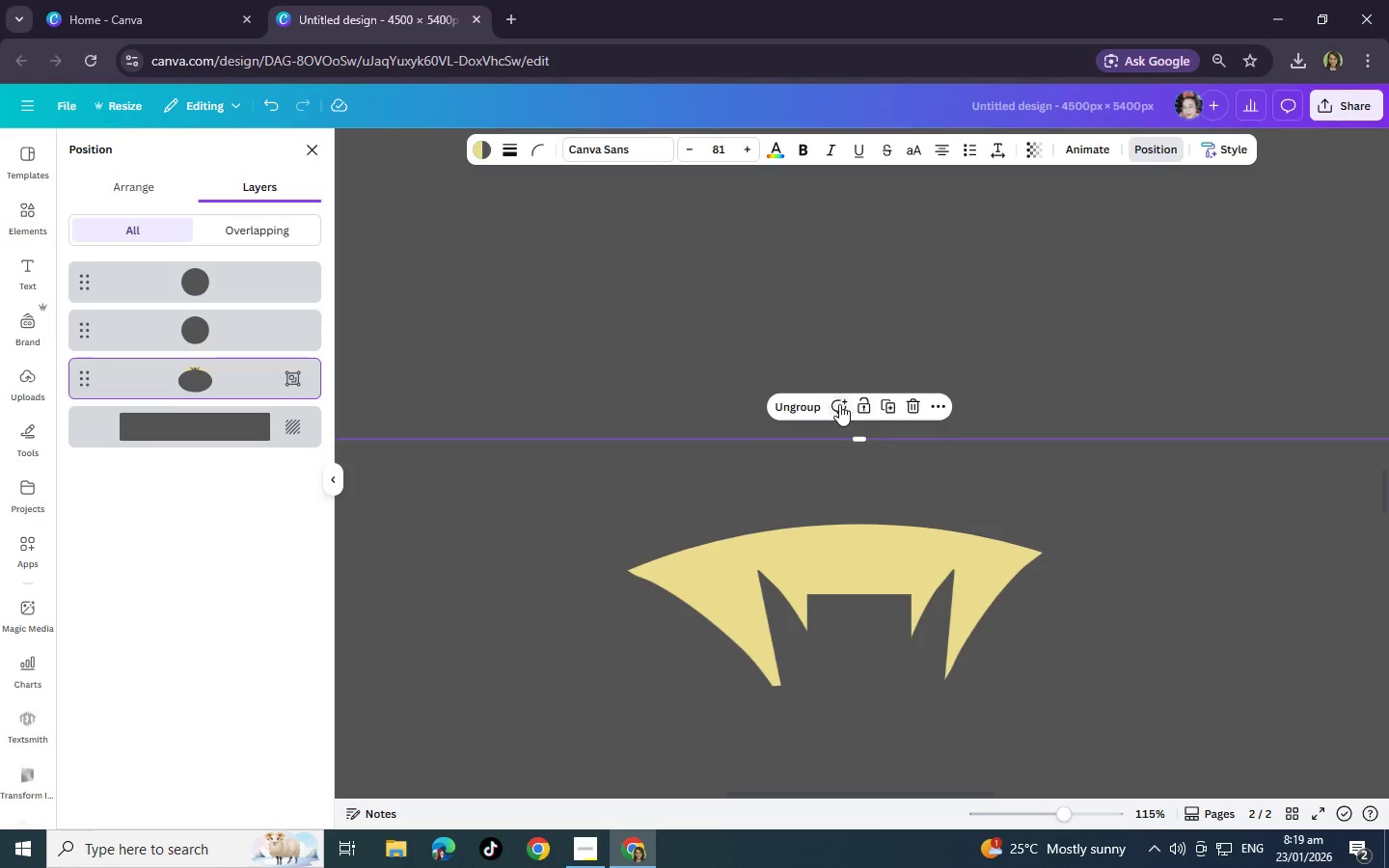 
left_click([795, 403])
 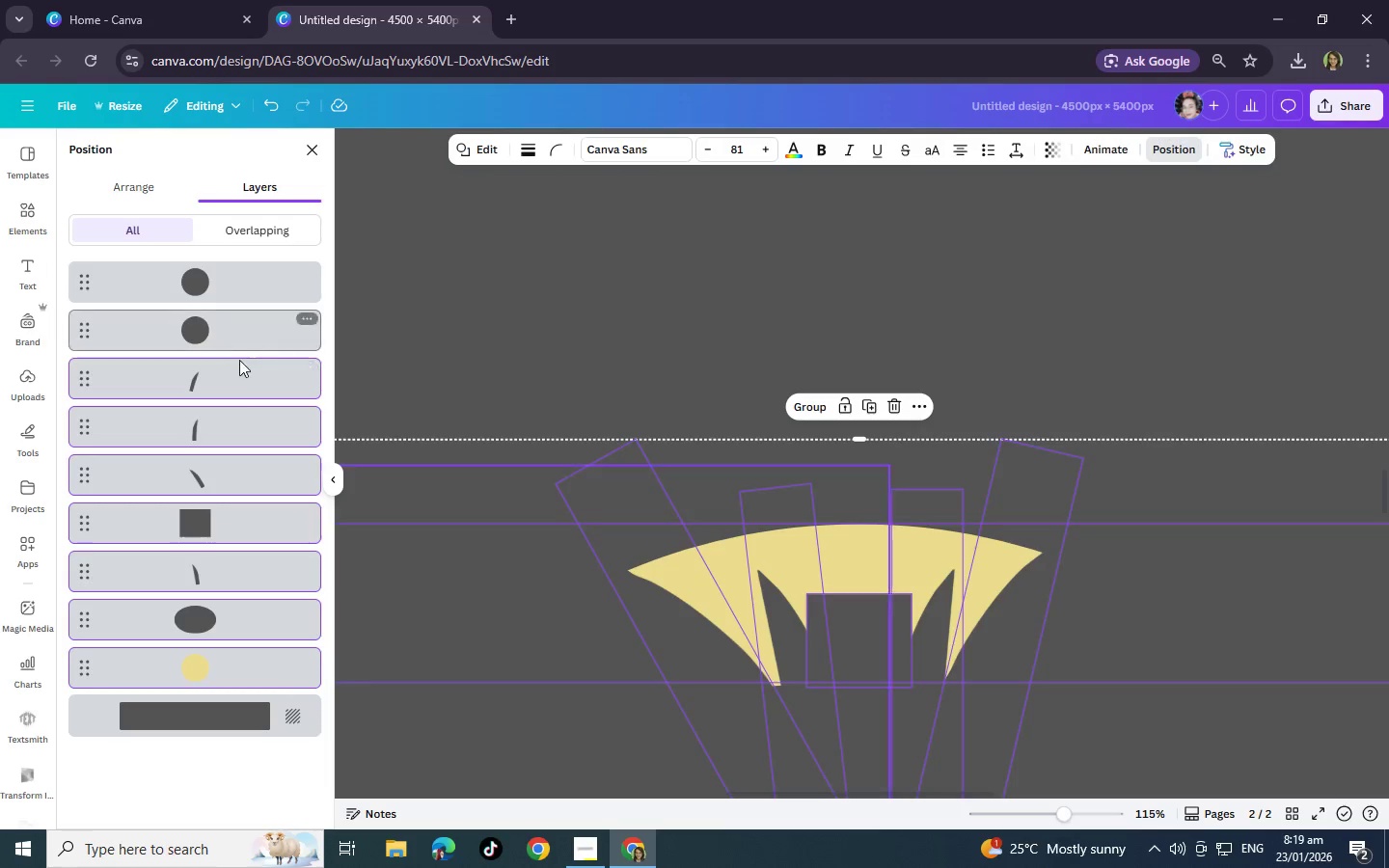 
left_click([229, 392])
 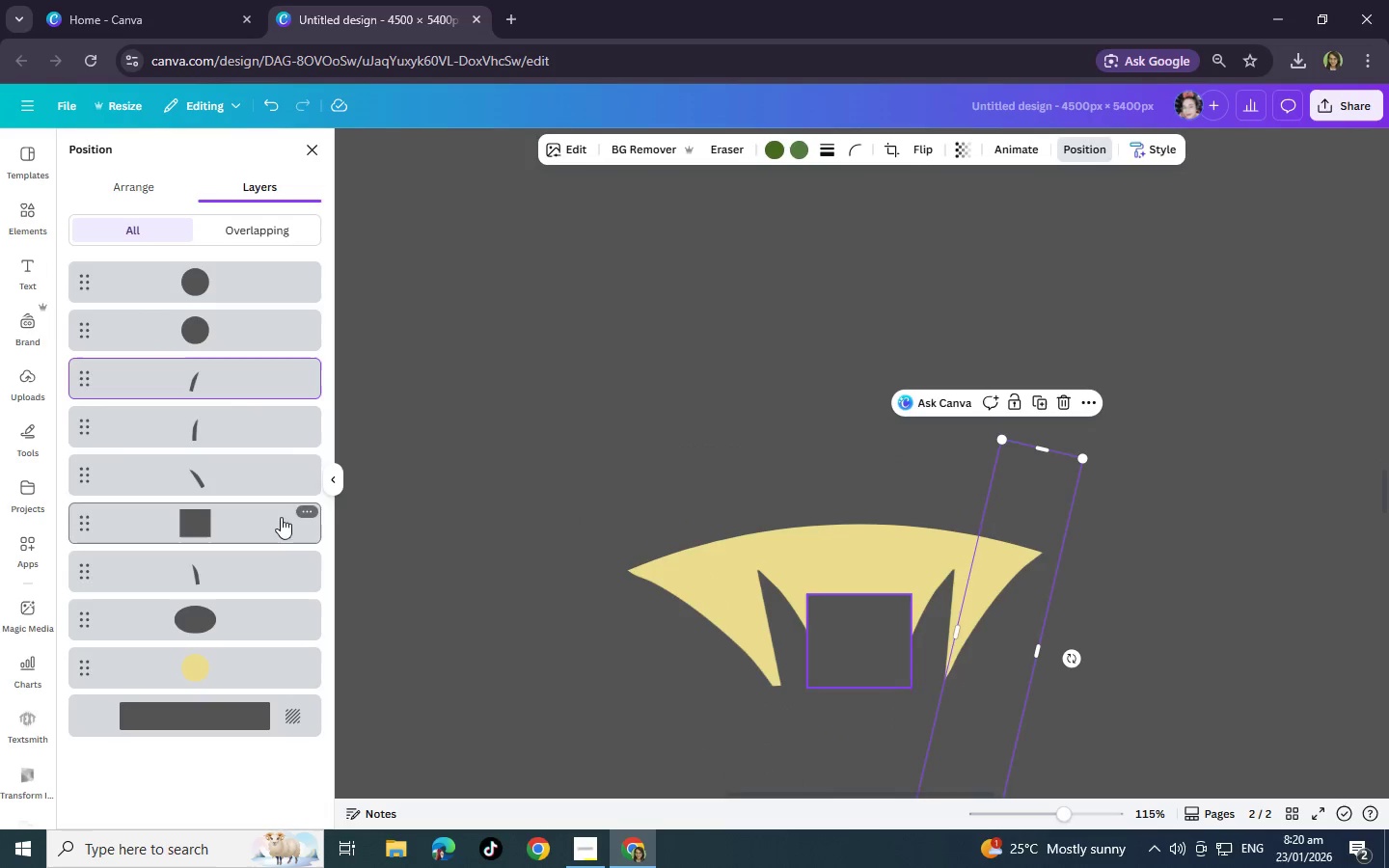 
left_click([263, 423])
 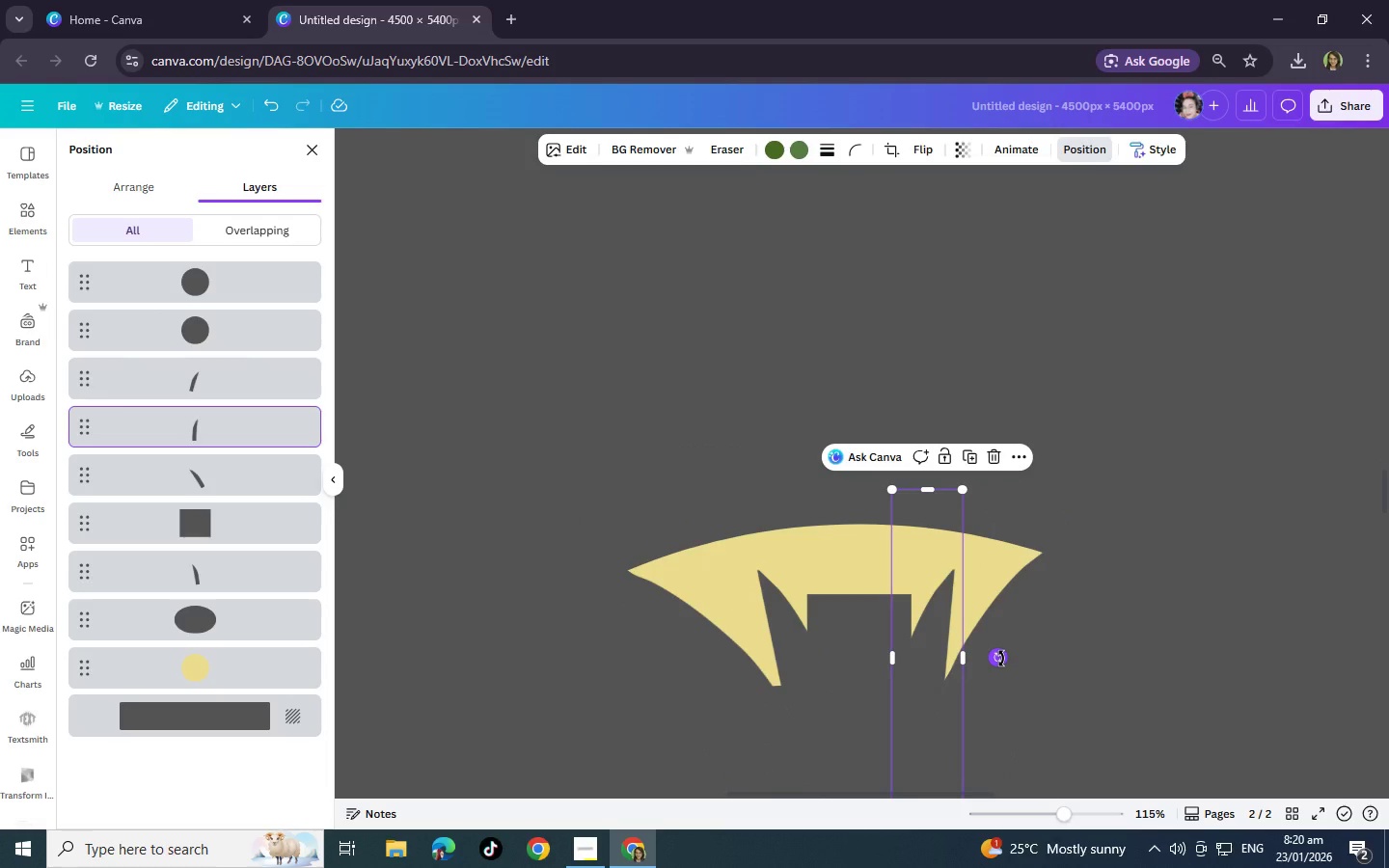 
wait(12.31)
 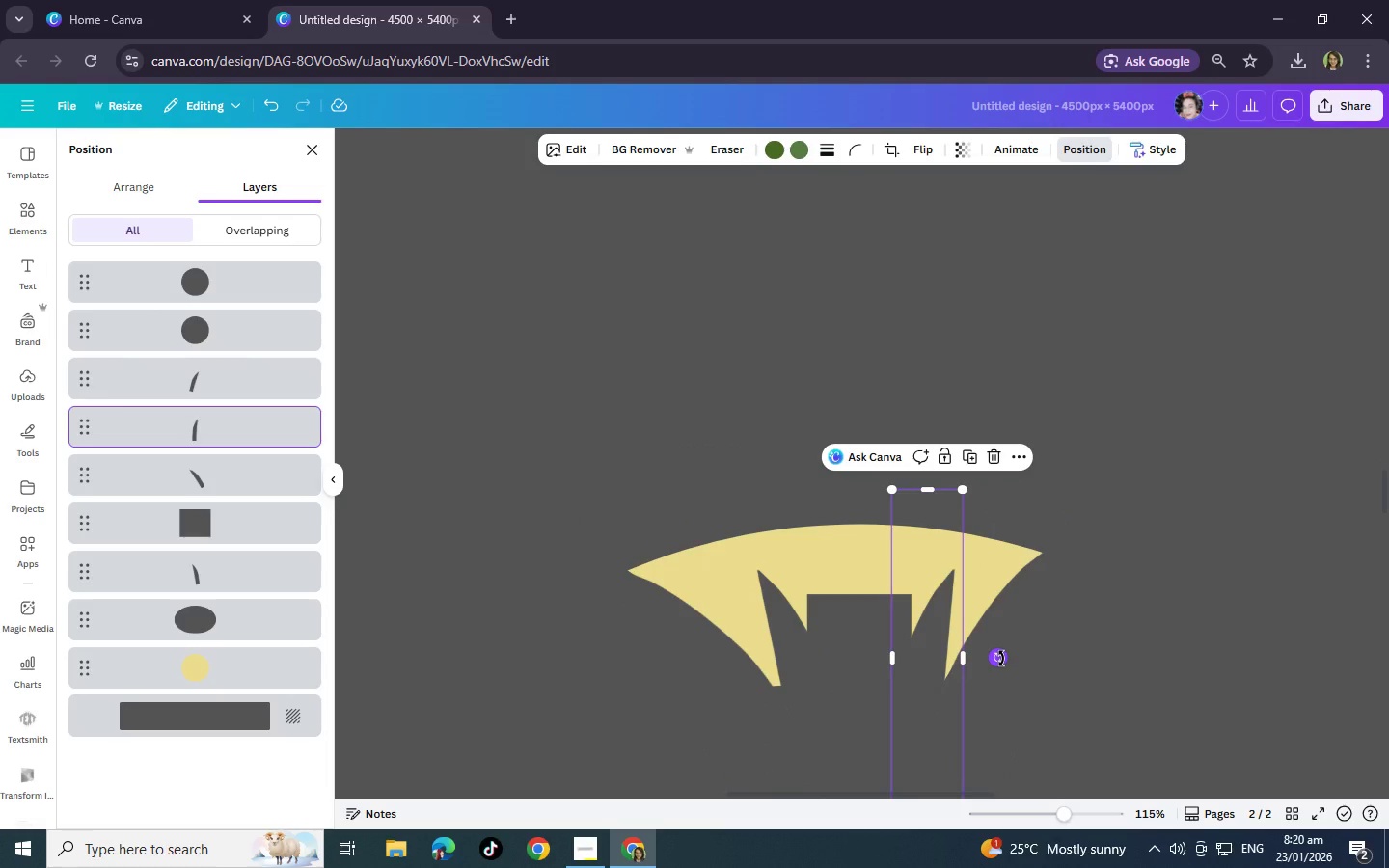 
left_click_drag(start_coordinate=[998, 661], to_coordinate=[974, 685])
 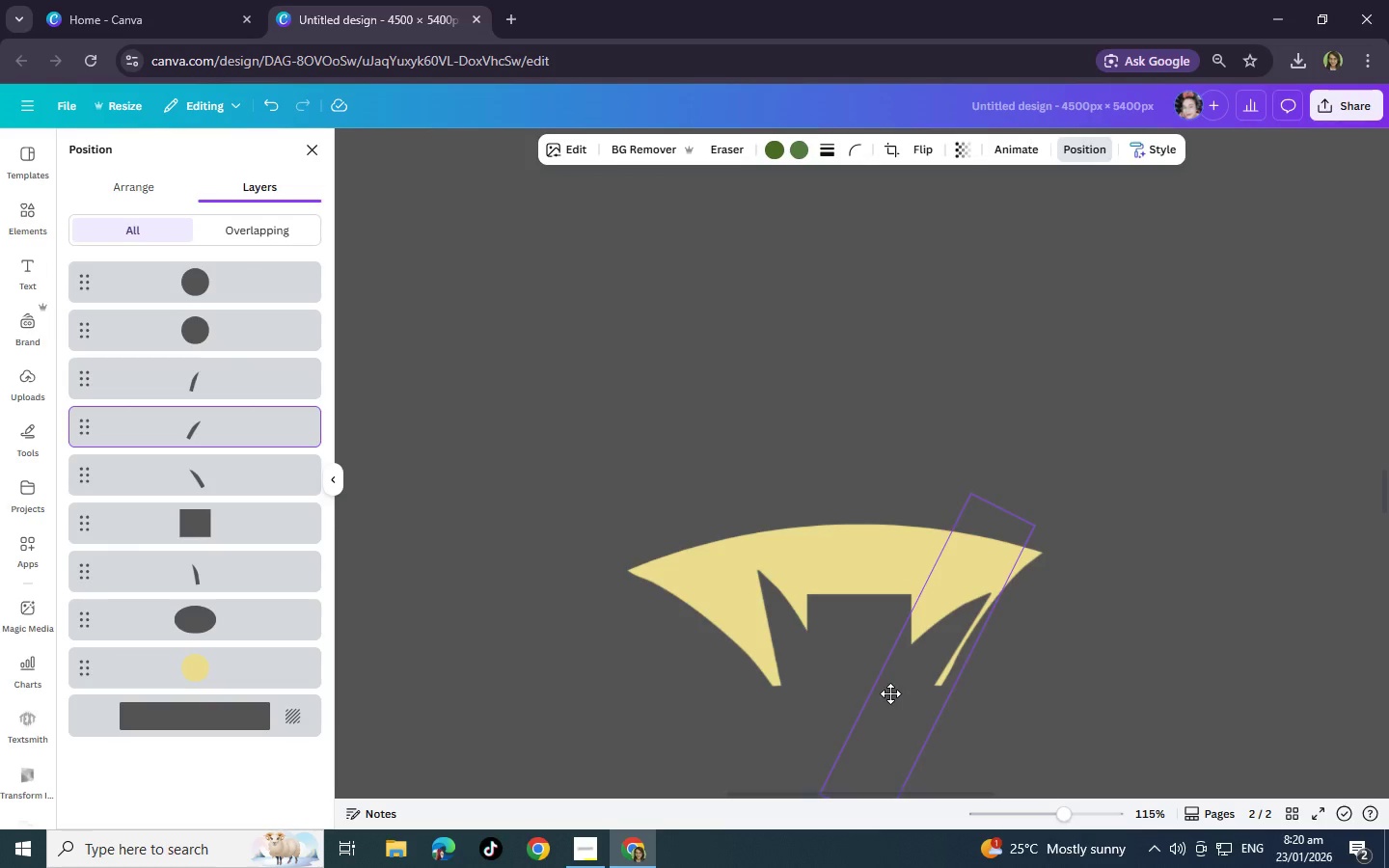 
left_click([1057, 610])
 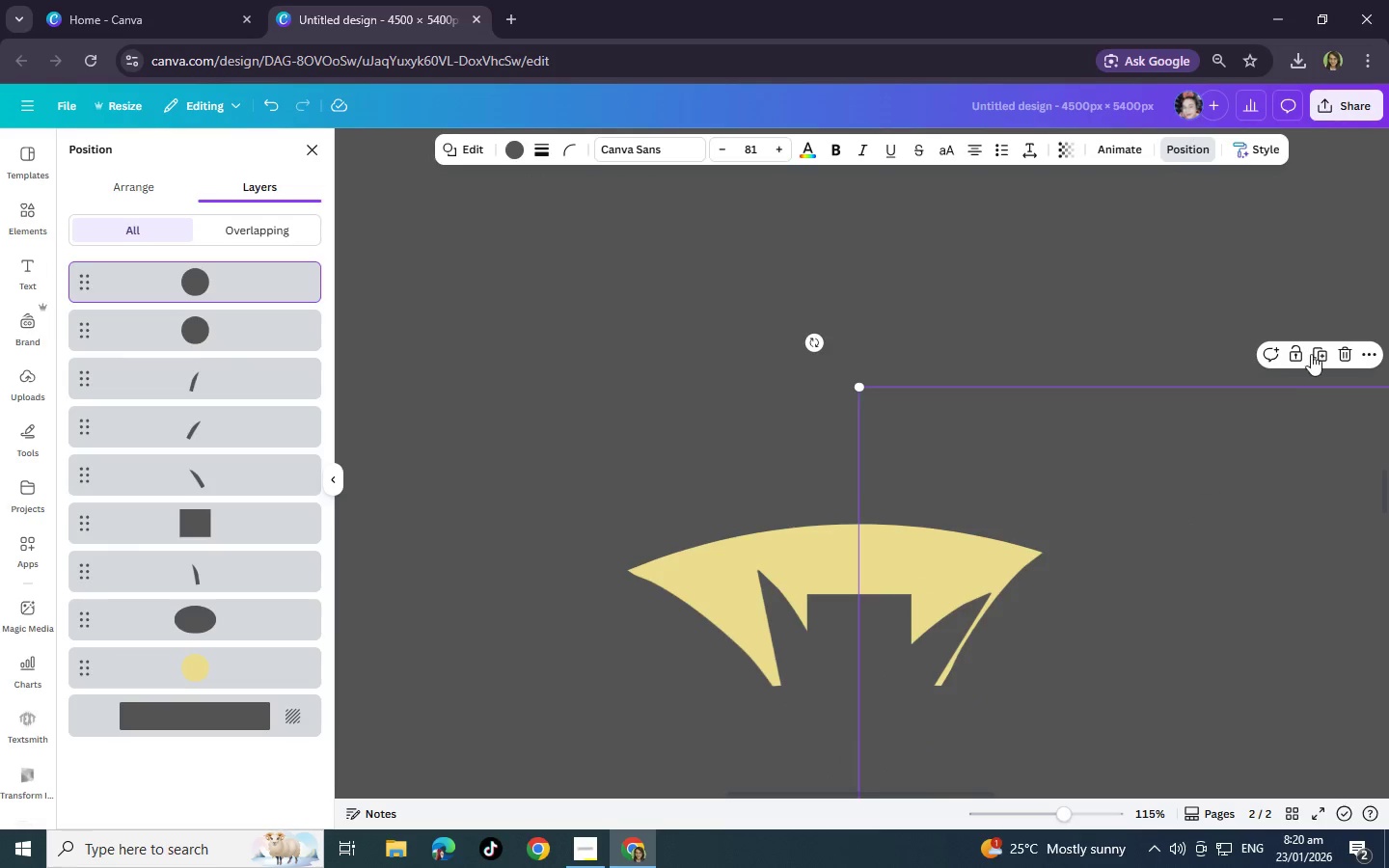 
left_click([1348, 355])
 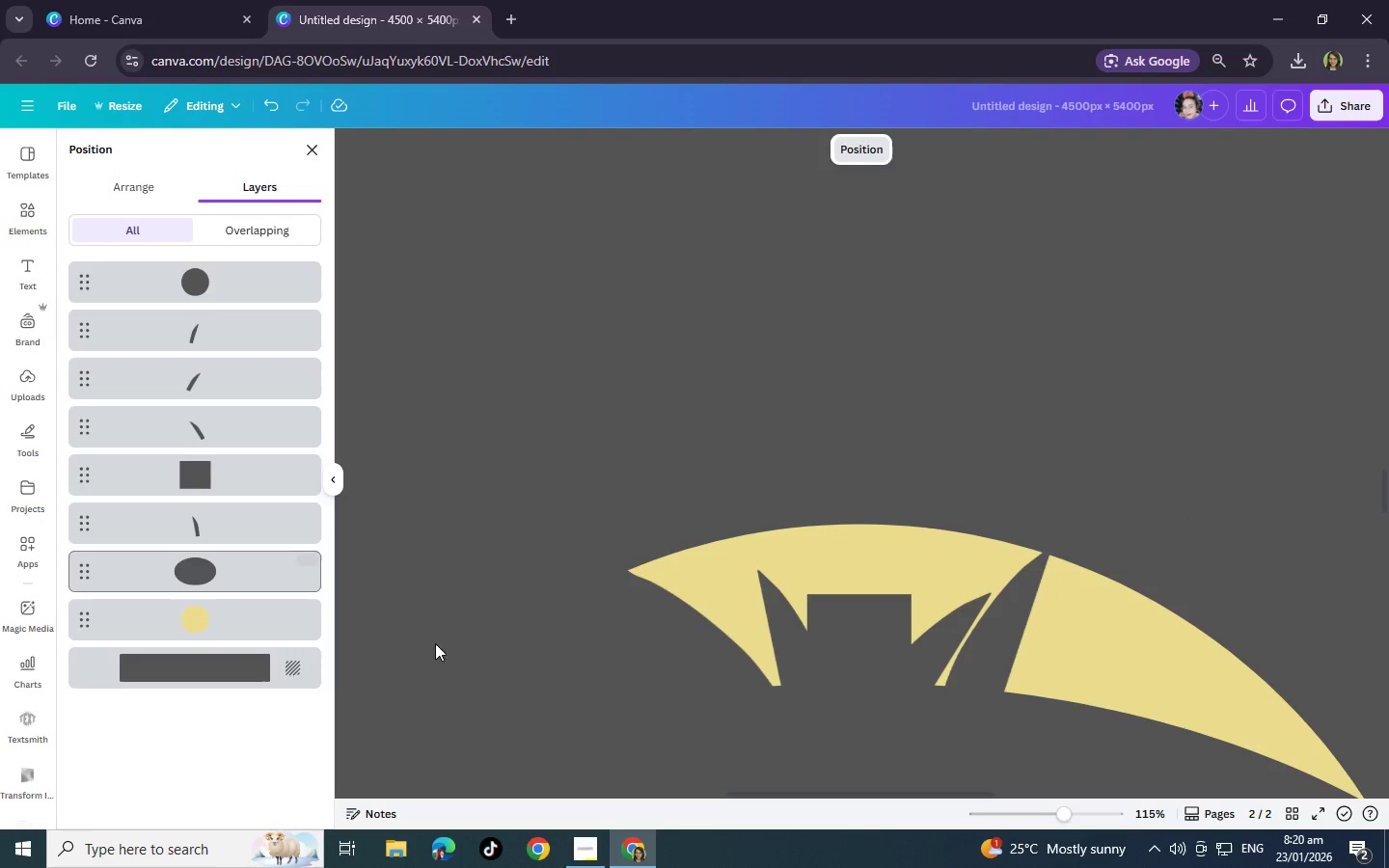 
left_click([460, 645])
 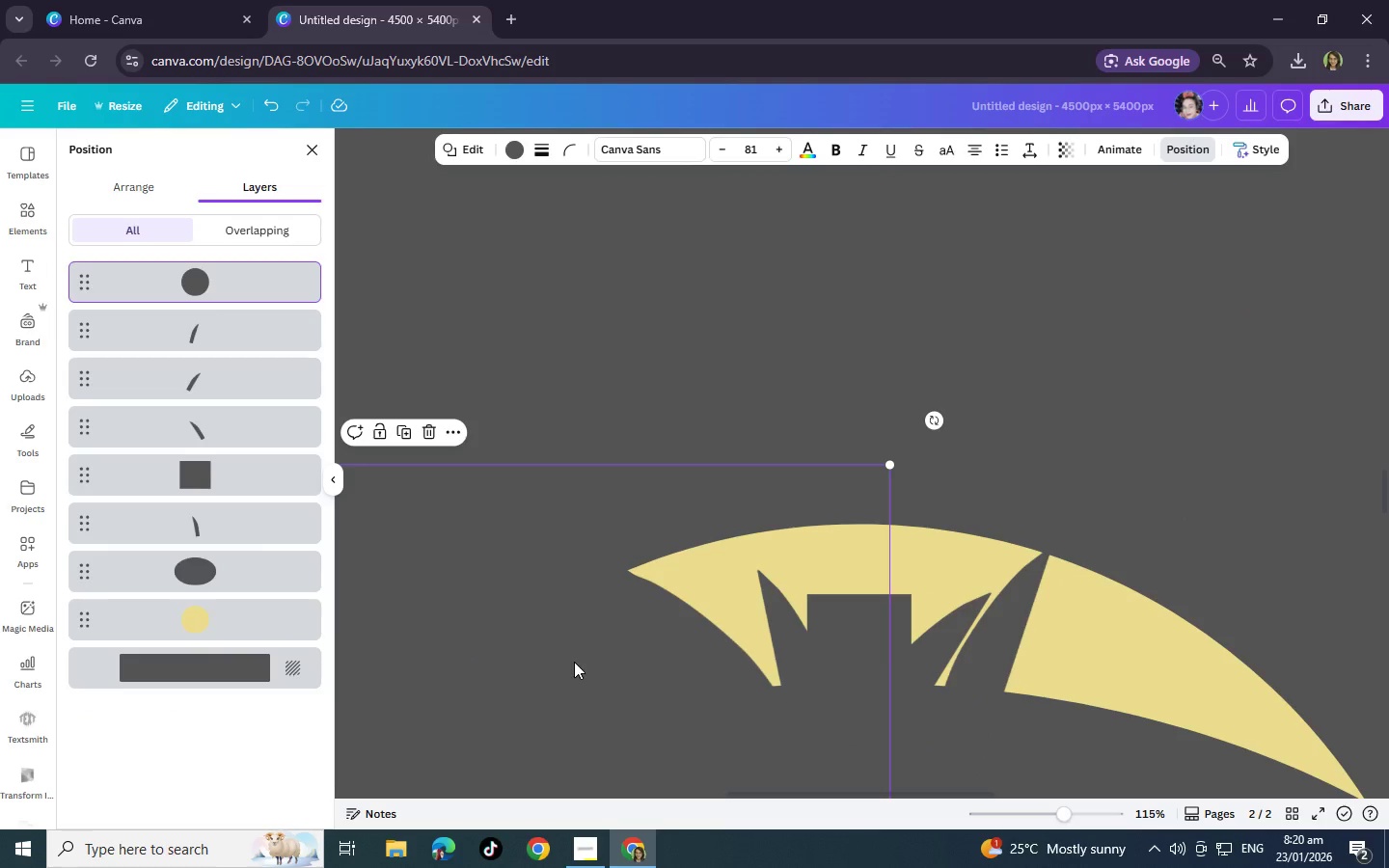 
left_click_drag(start_coordinate=[574, 662], to_coordinate=[515, 293])
 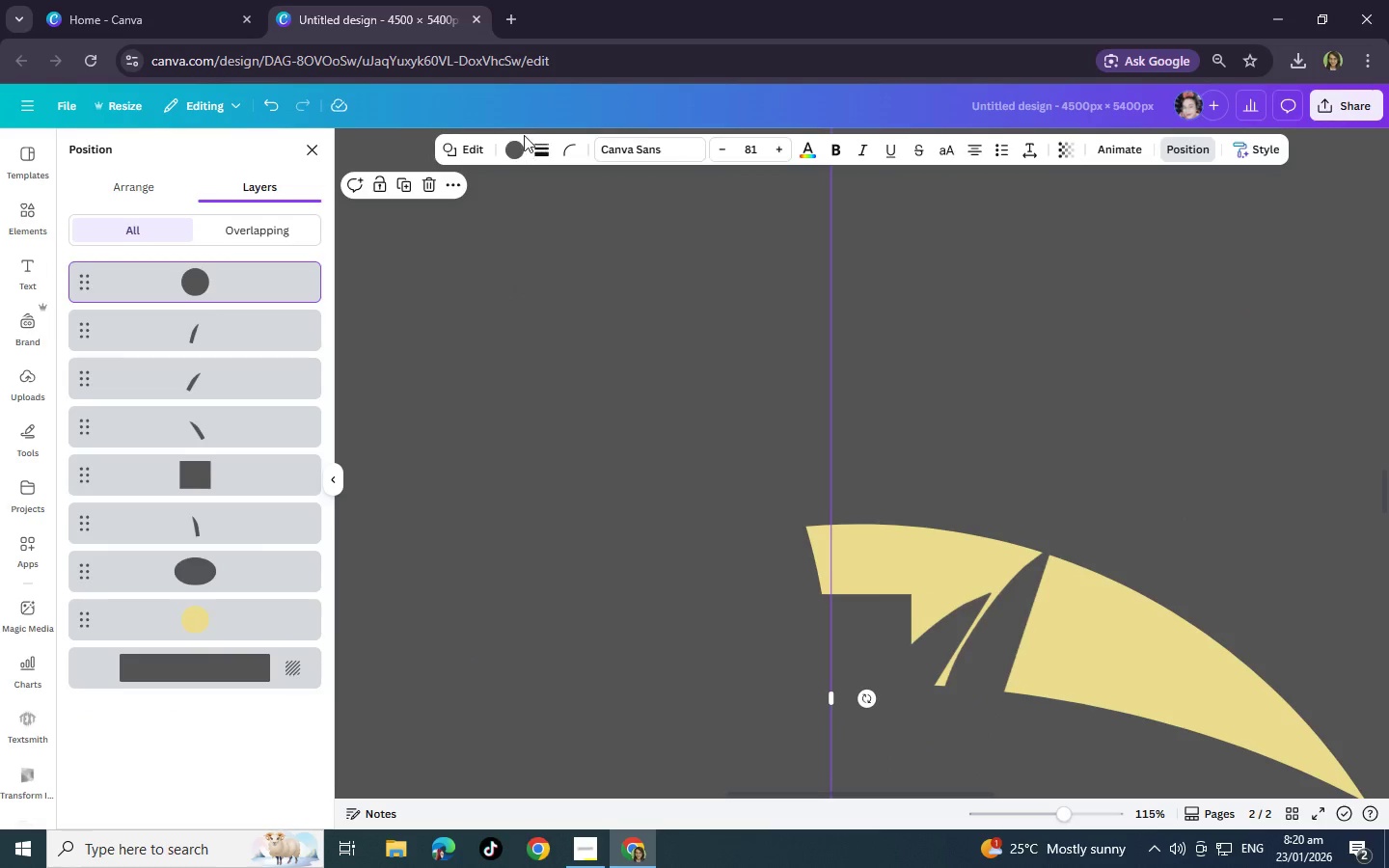 
left_click([513, 149])
 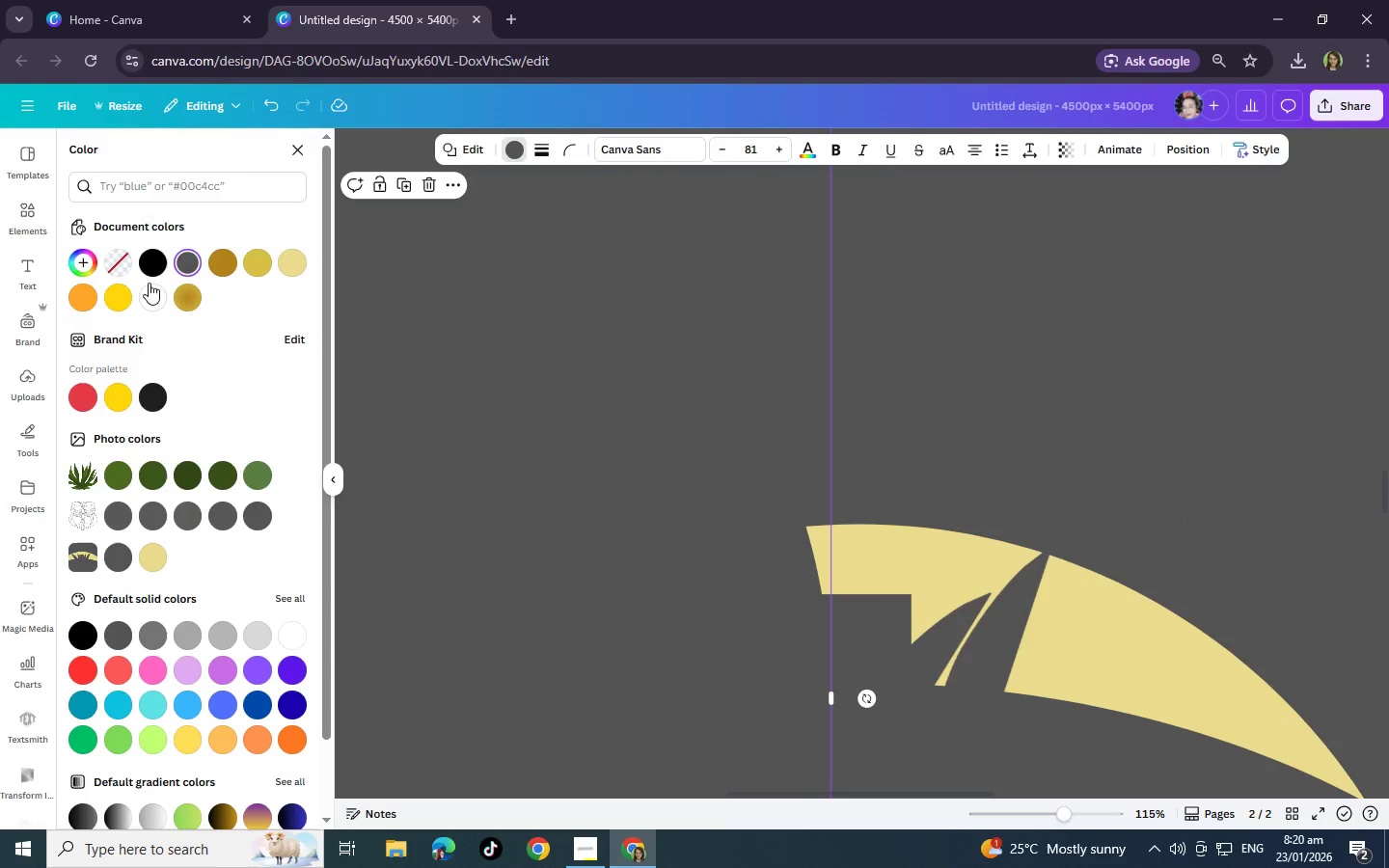 
left_click([154, 291])
 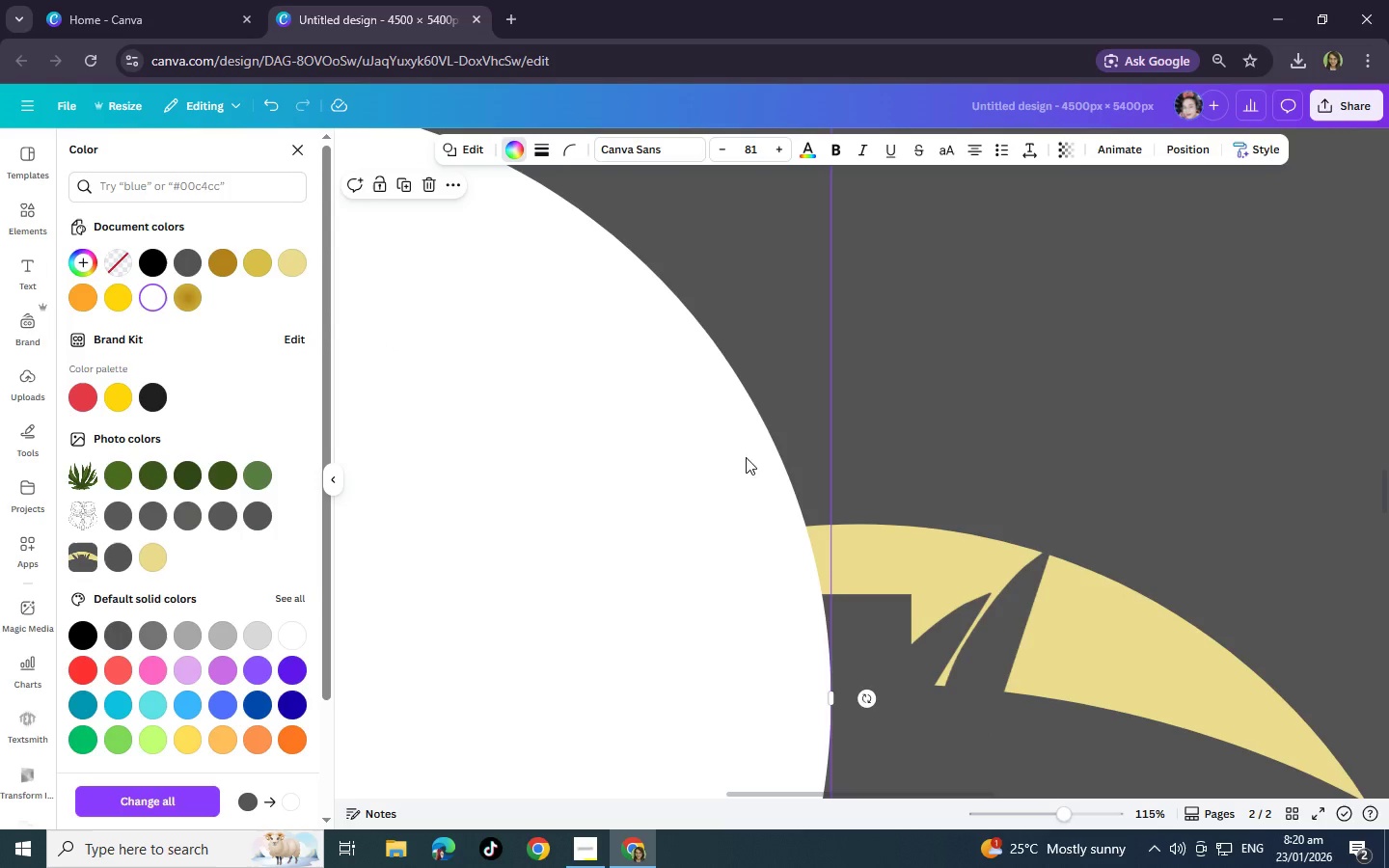 
left_click_drag(start_coordinate=[724, 457], to_coordinate=[358, 440])
 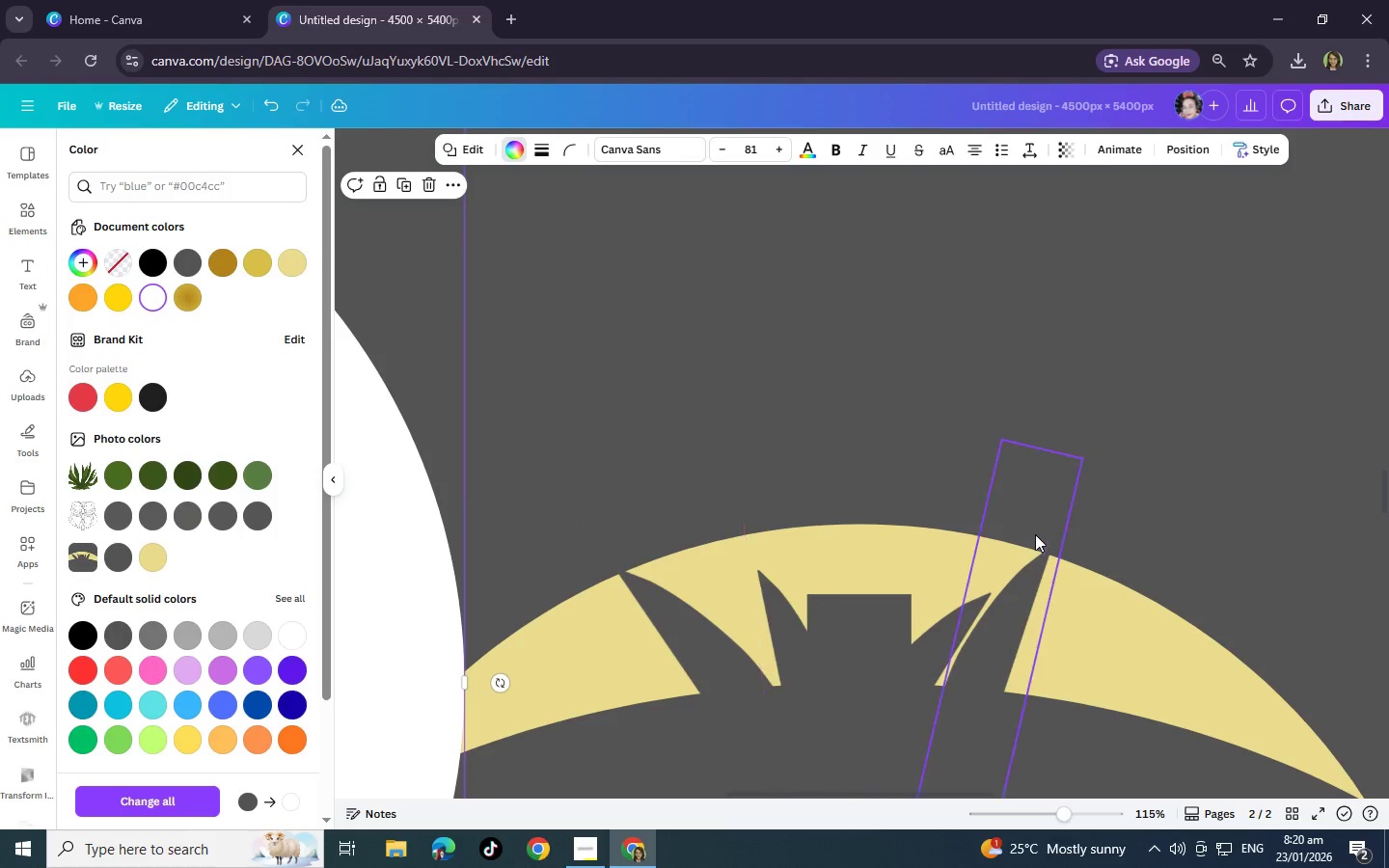 
scroll: coordinate [1022, 534], scroll_direction: down, amount: 1.0
 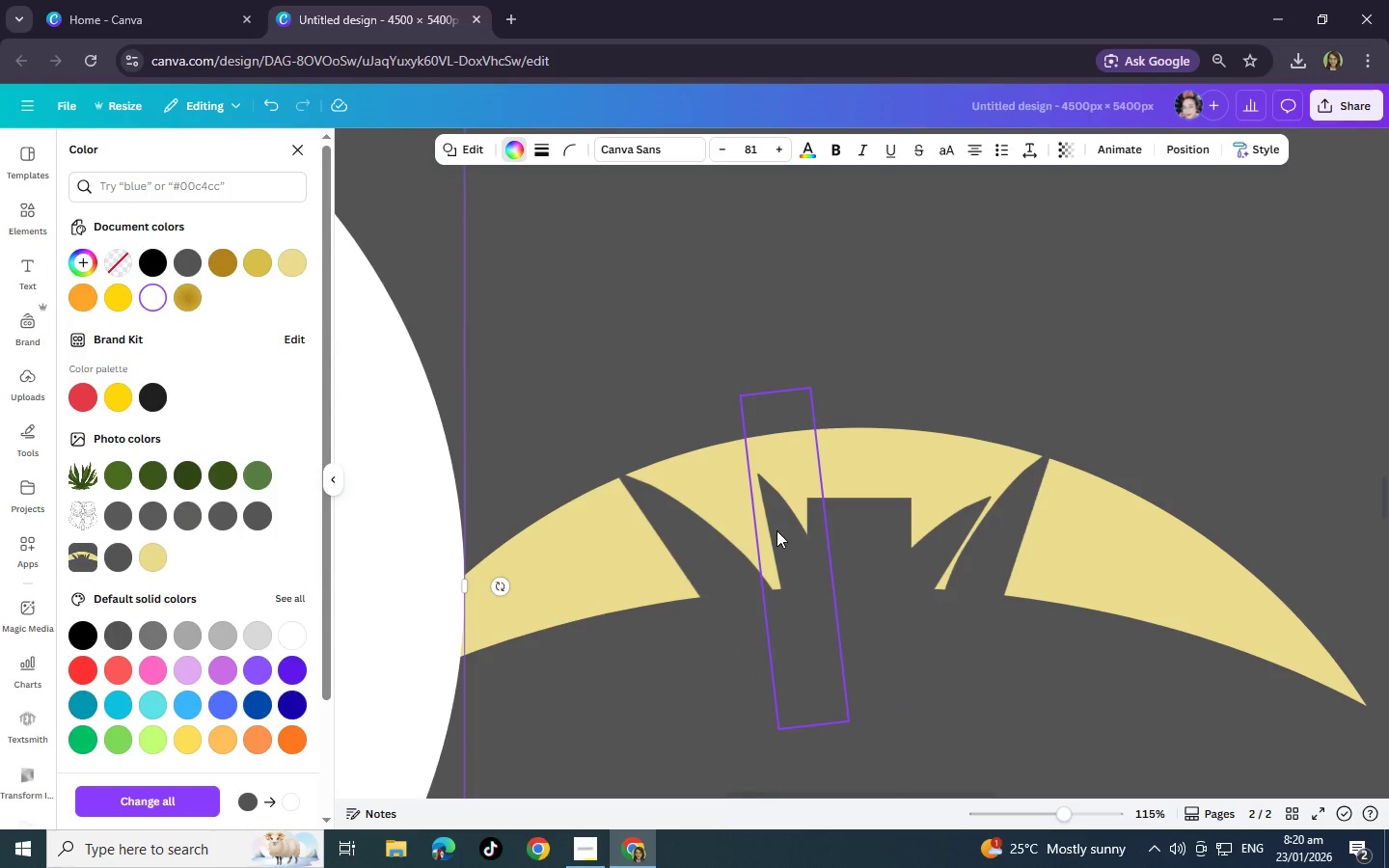 
left_click([767, 530])
 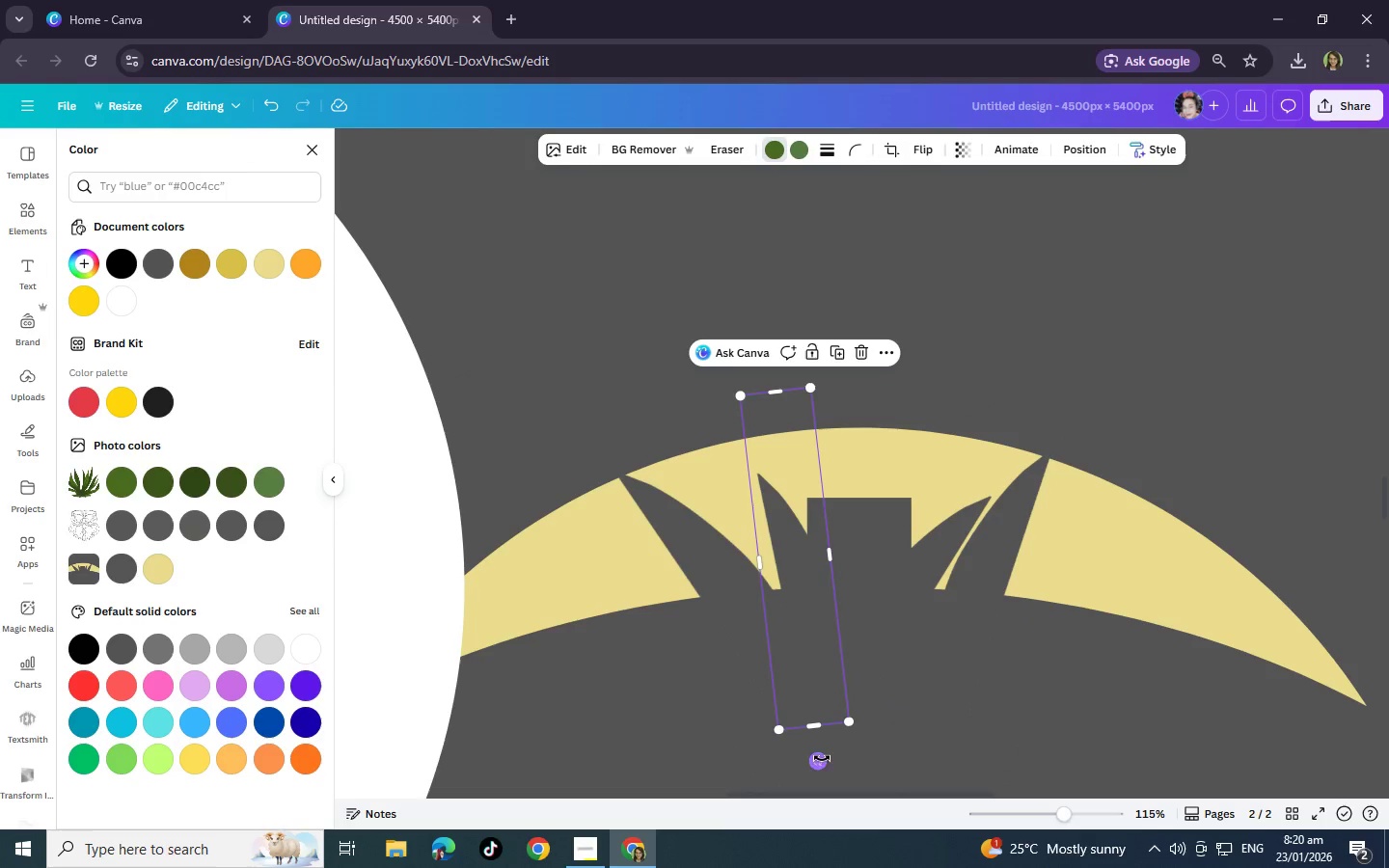 
left_click_drag(start_coordinate=[823, 761], to_coordinate=[895, 753])
 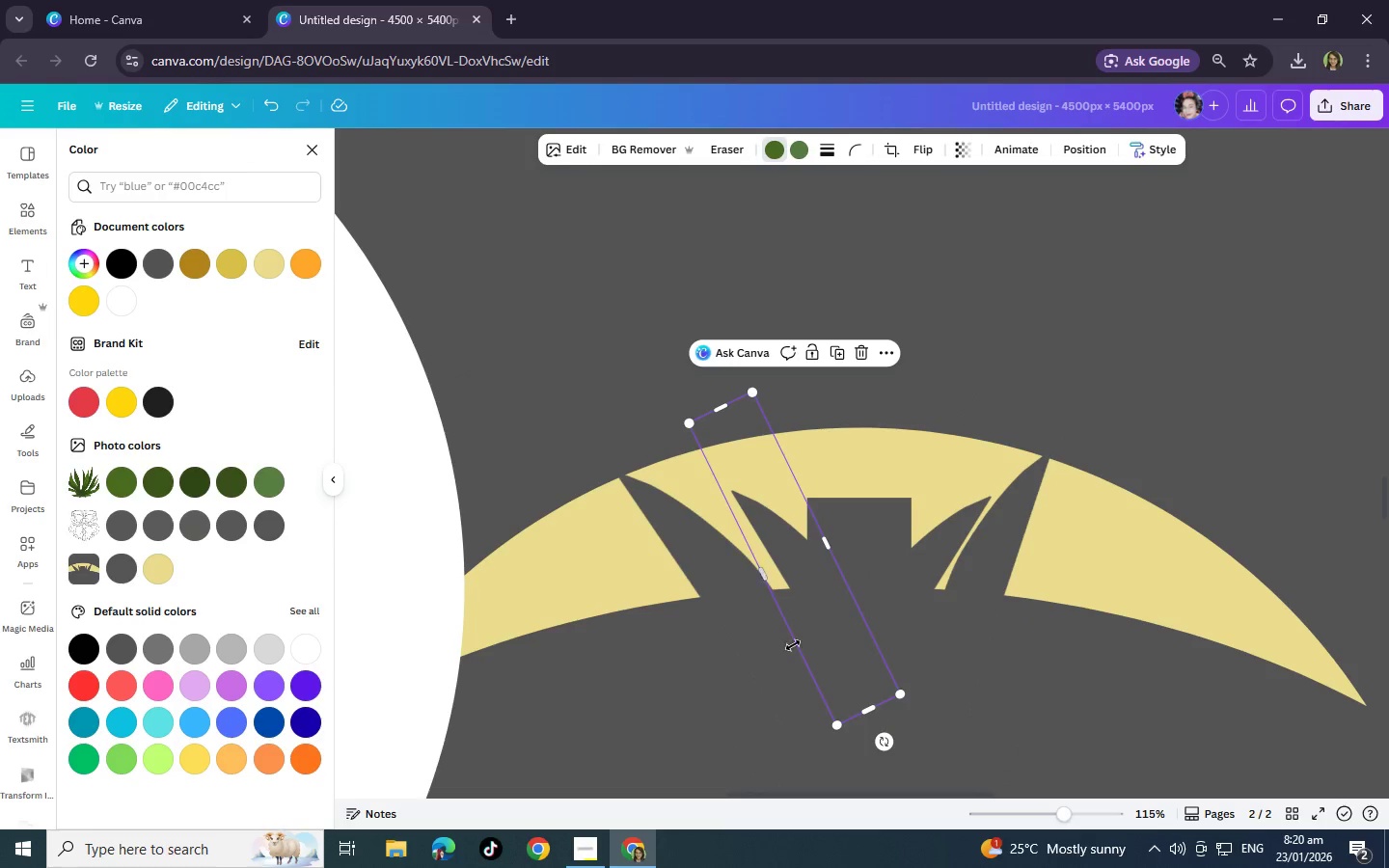 
left_click_drag(start_coordinate=[806, 629], to_coordinate=[752, 623])
 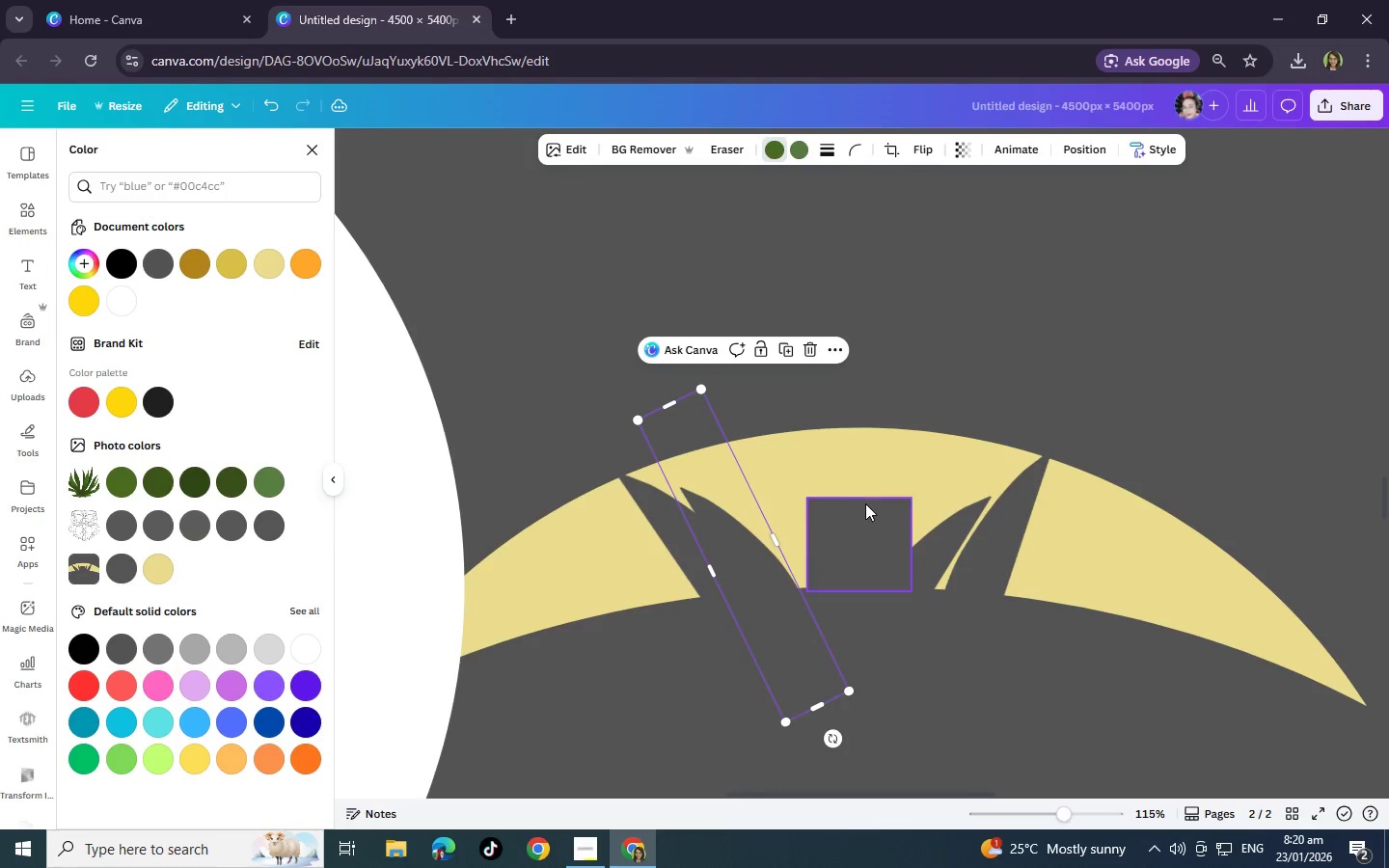 
left_click([865, 503])
 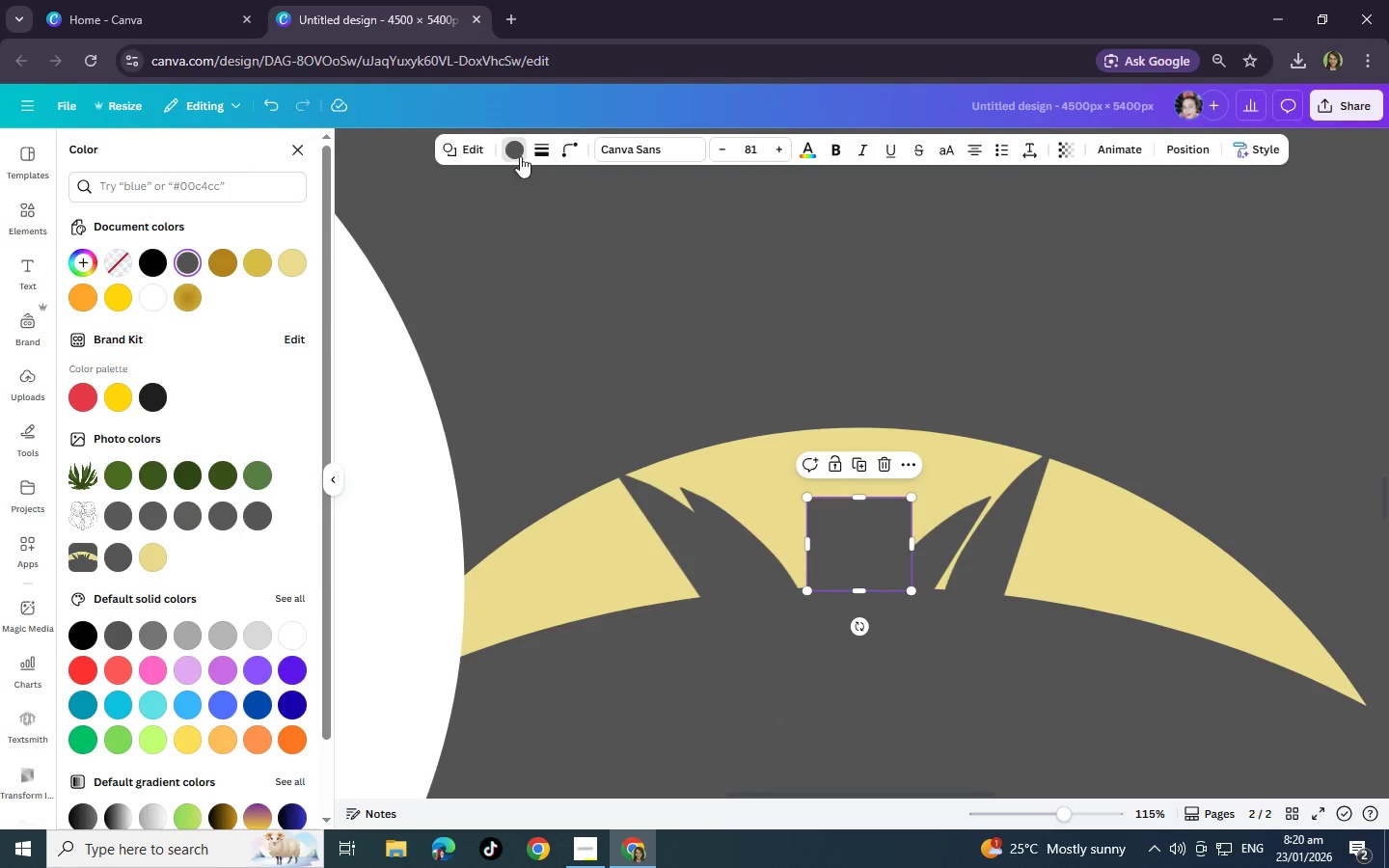 
left_click([450, 144])
 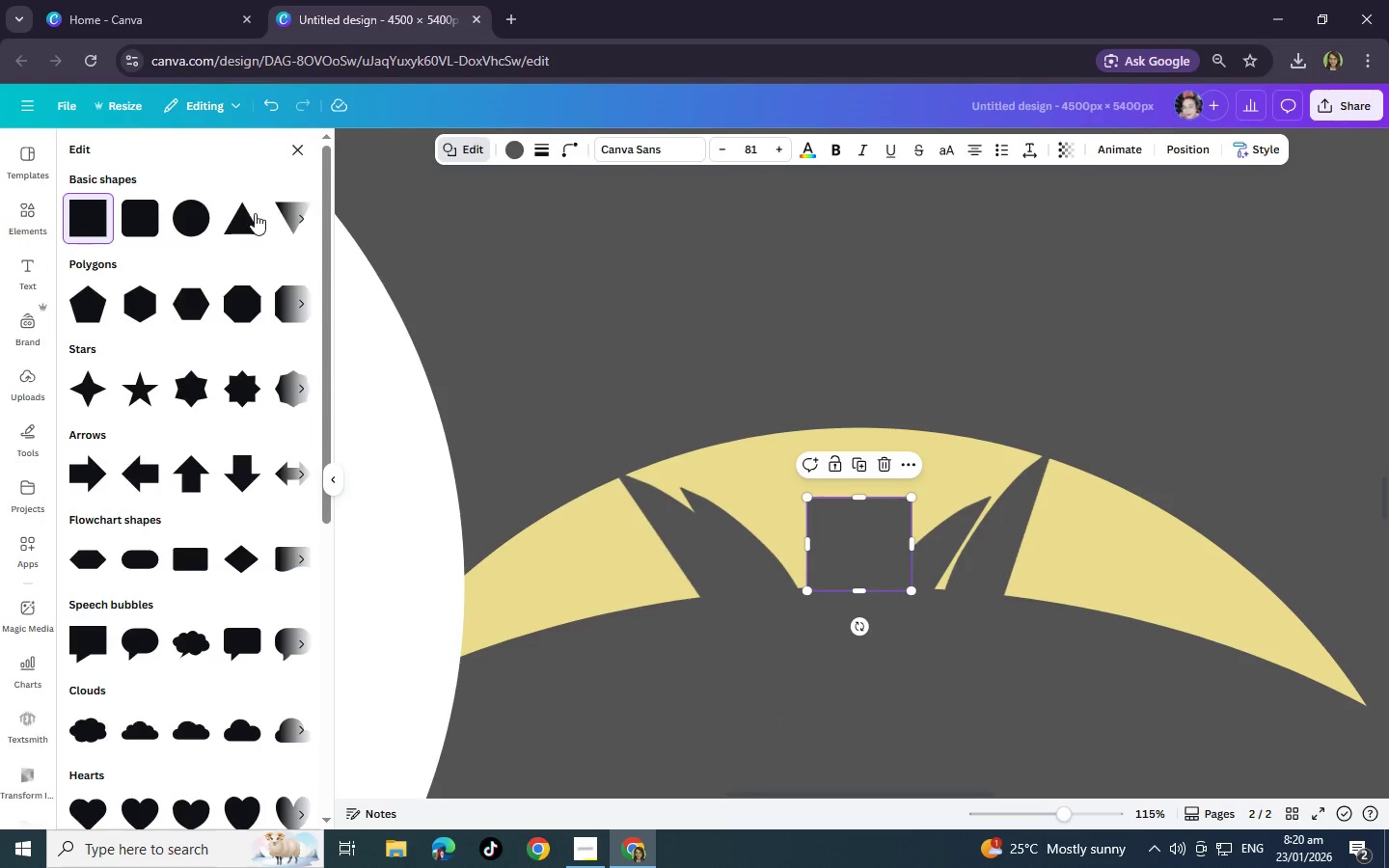 
left_click([255, 213])
 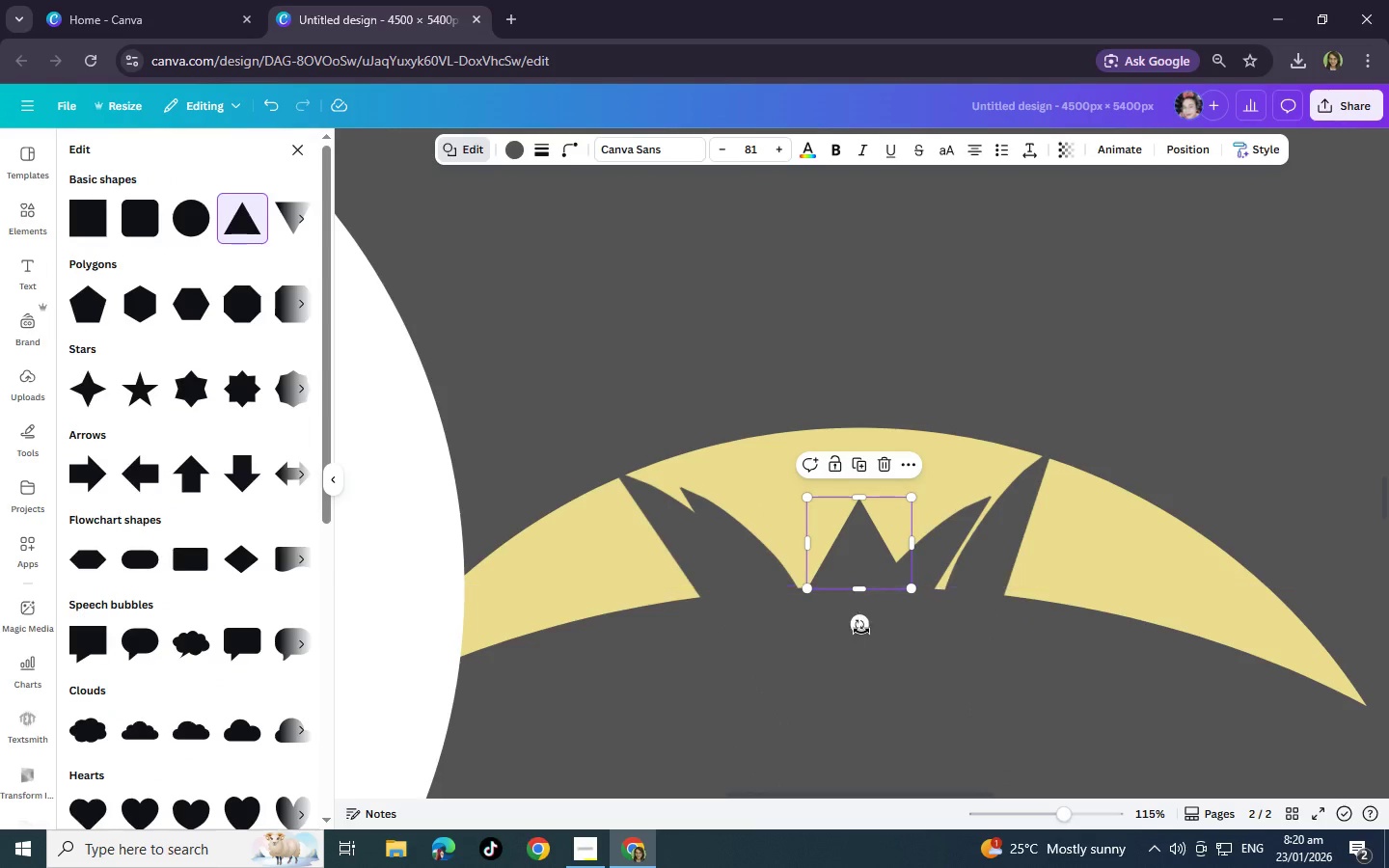 
left_click_drag(start_coordinate=[861, 631], to_coordinate=[853, 419])
 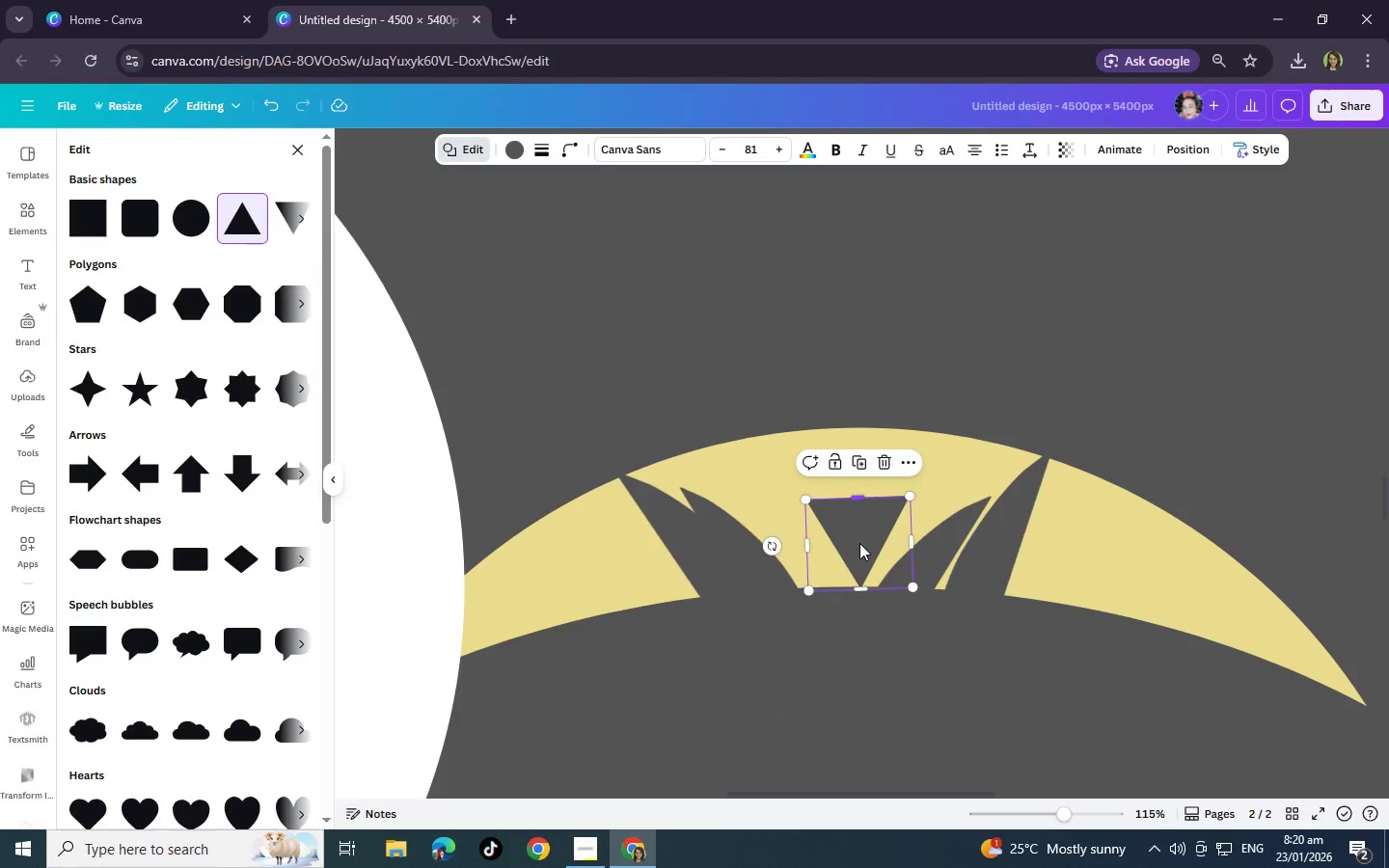 
left_click_drag(start_coordinate=[859, 543], to_coordinate=[856, 514])
 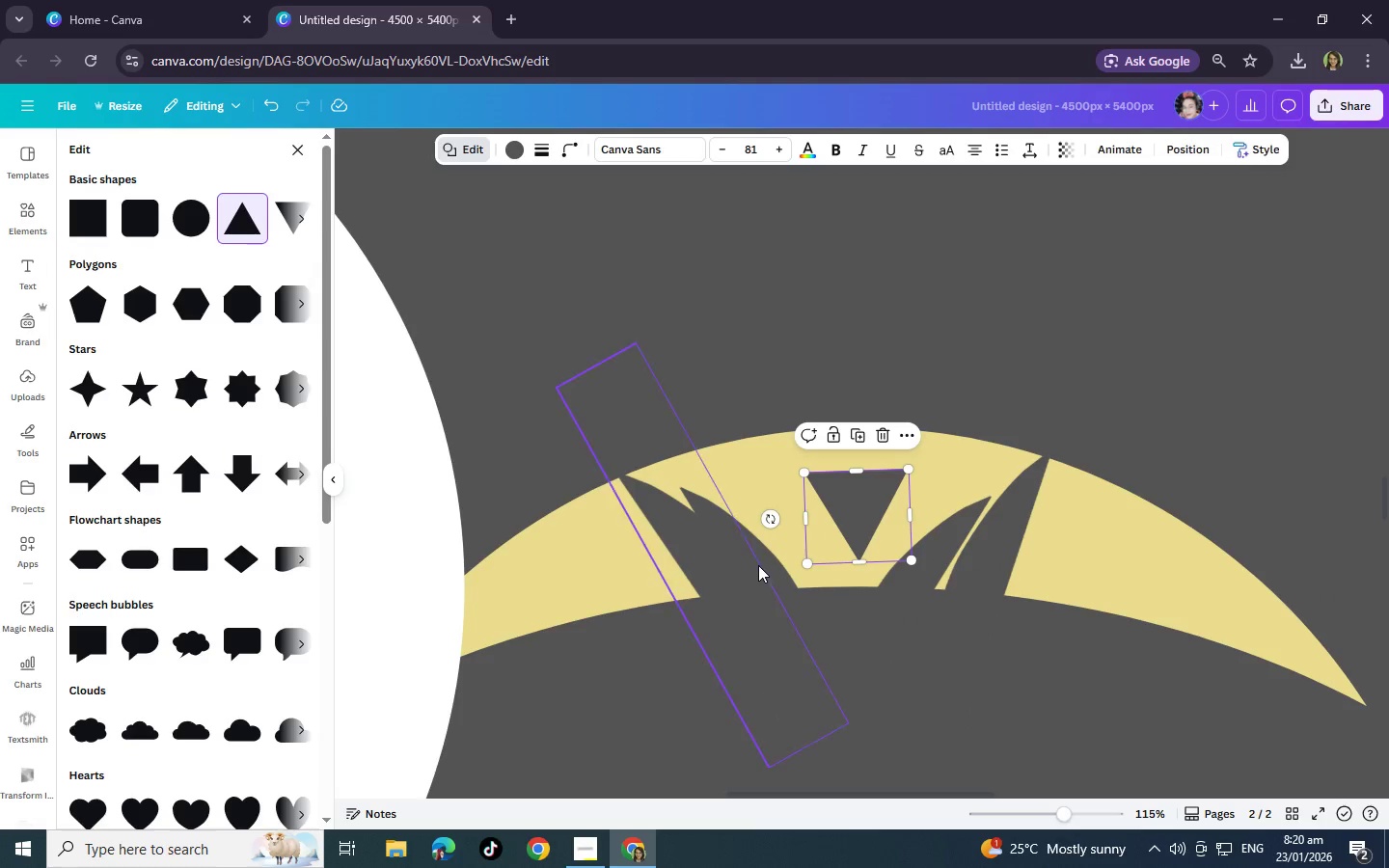 
left_click([758, 565])
 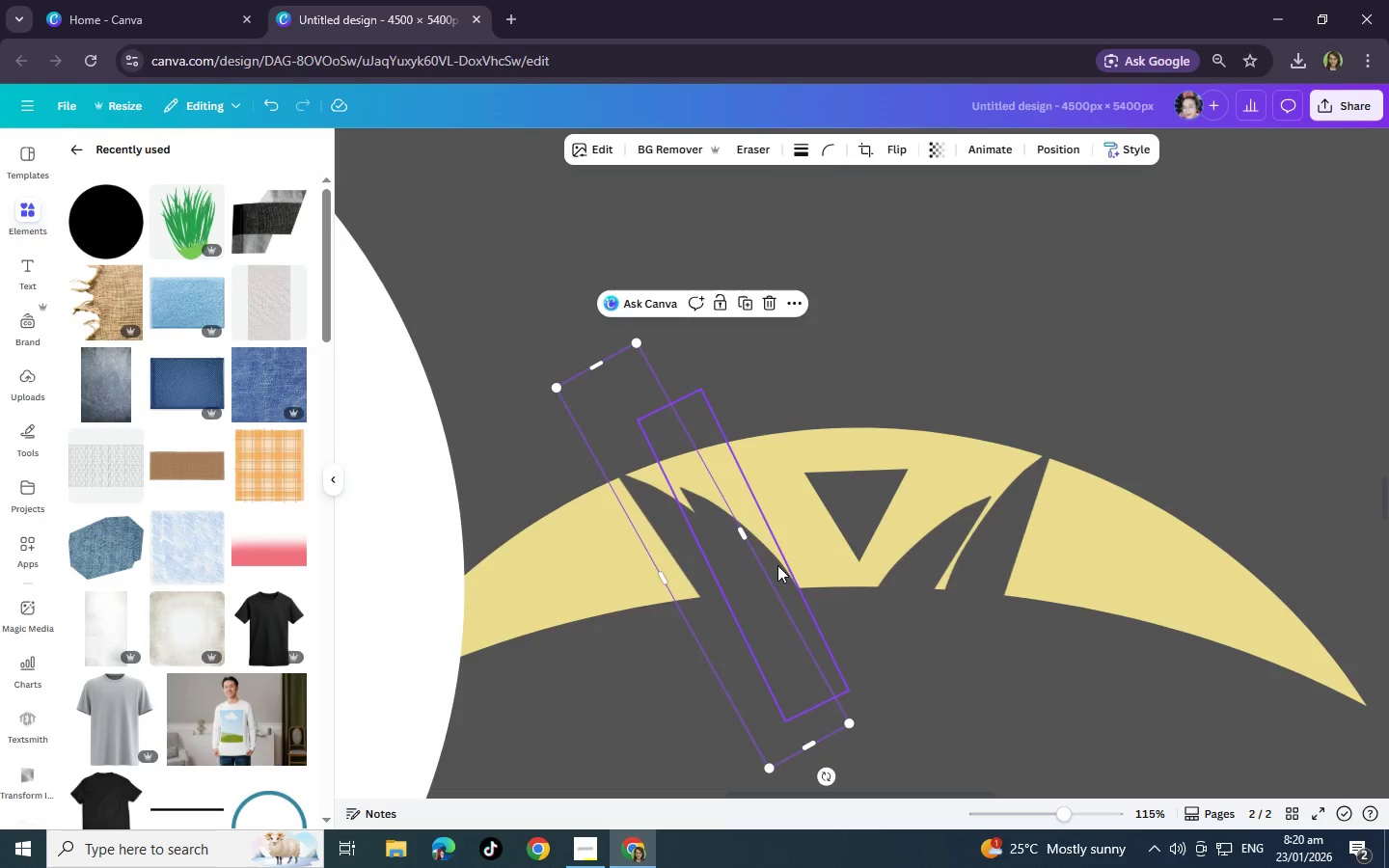 
left_click([777, 565])
 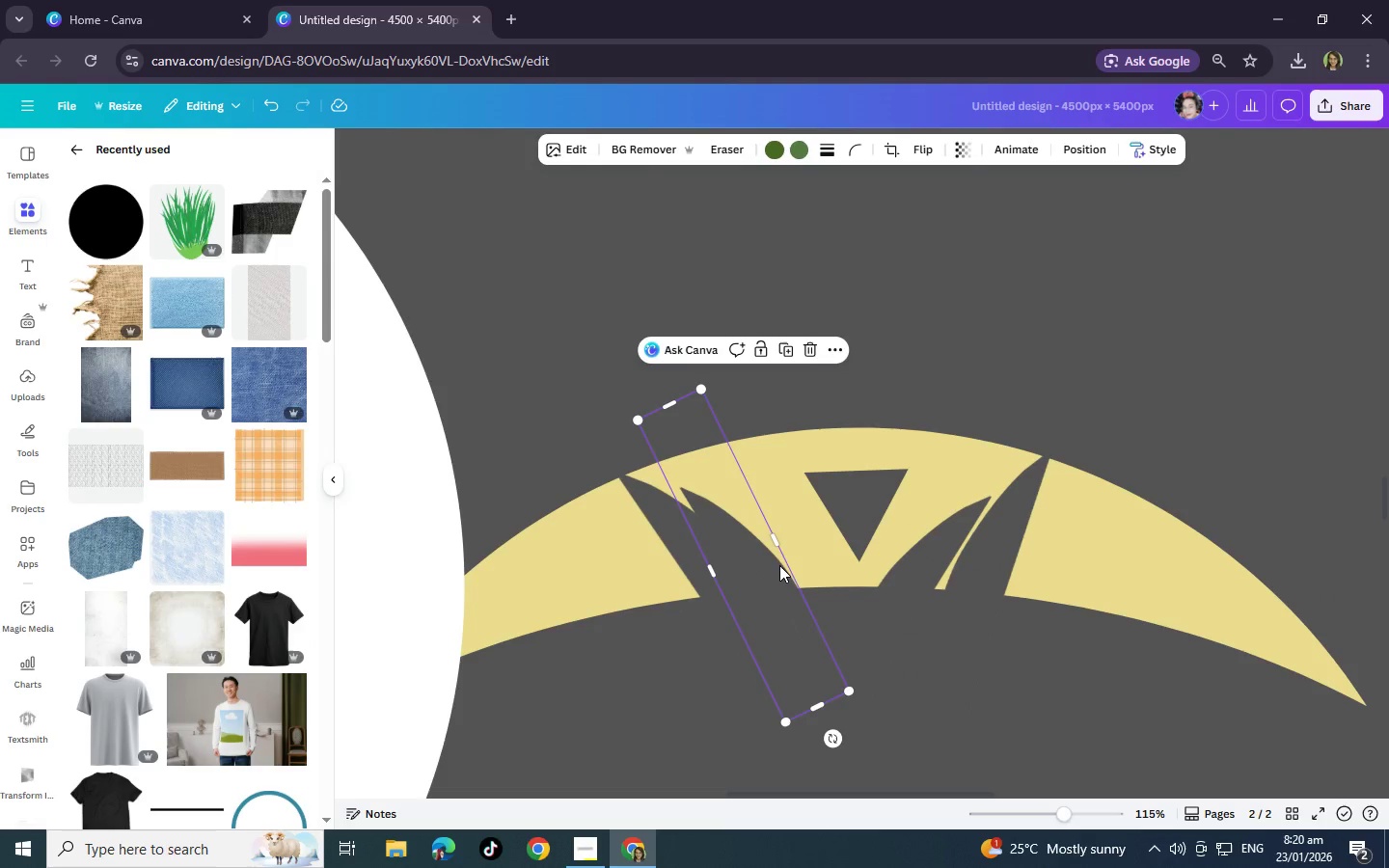 
left_click_drag(start_coordinate=[779, 565], to_coordinate=[833, 525])
 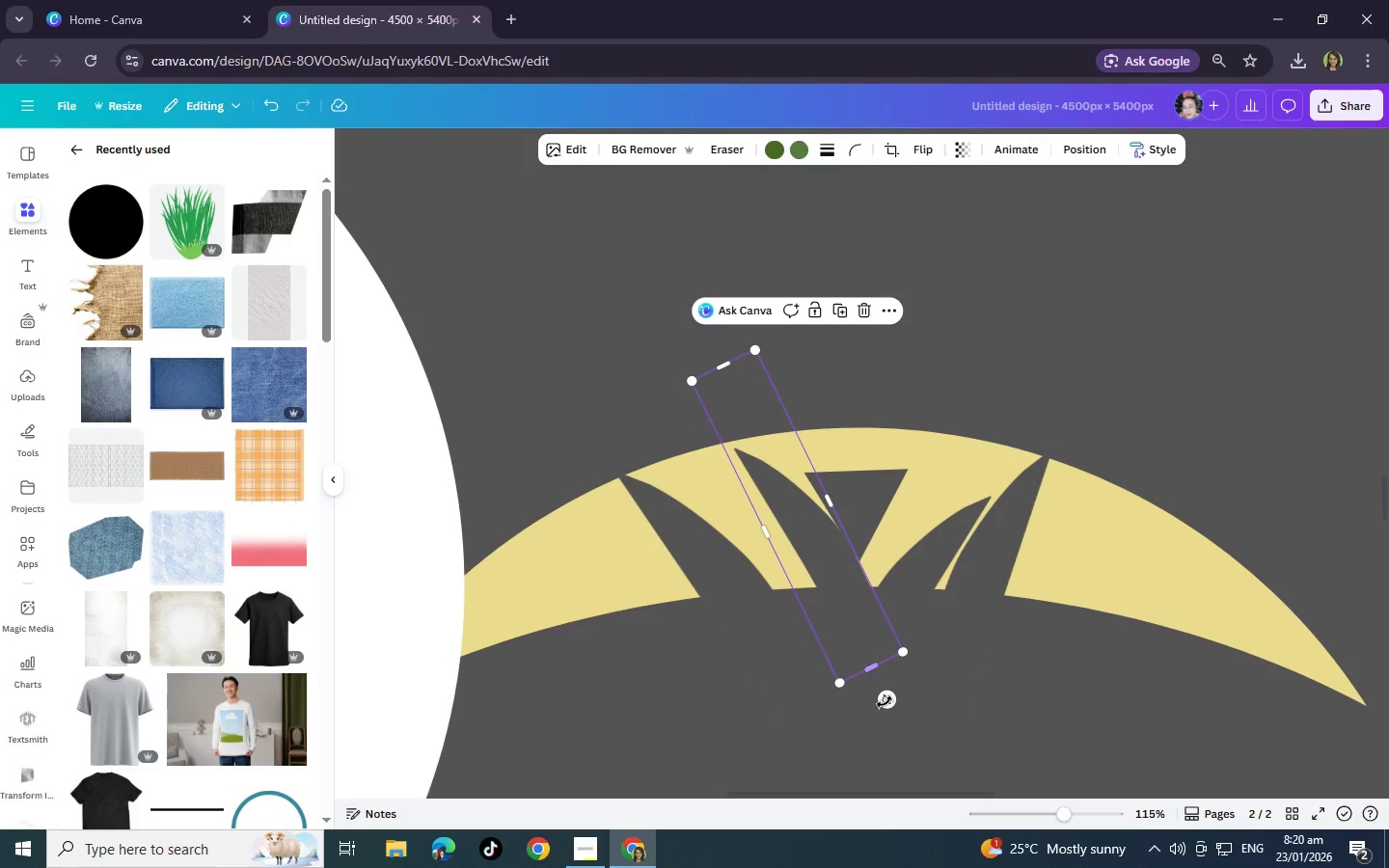 
left_click_drag(start_coordinate=[885, 702], to_coordinate=[920, 699])
 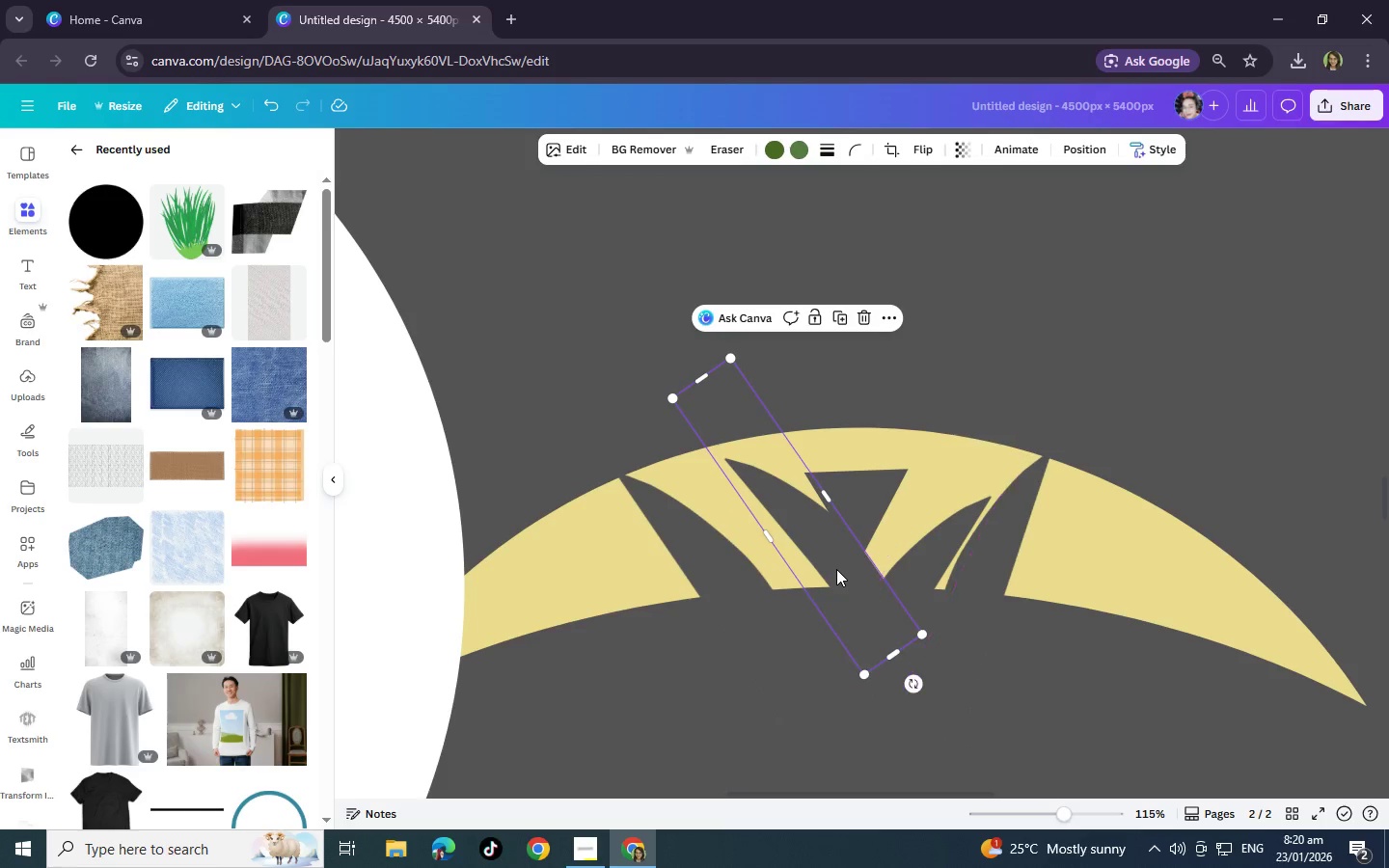 
left_click_drag(start_coordinate=[836, 569], to_coordinate=[847, 571])
 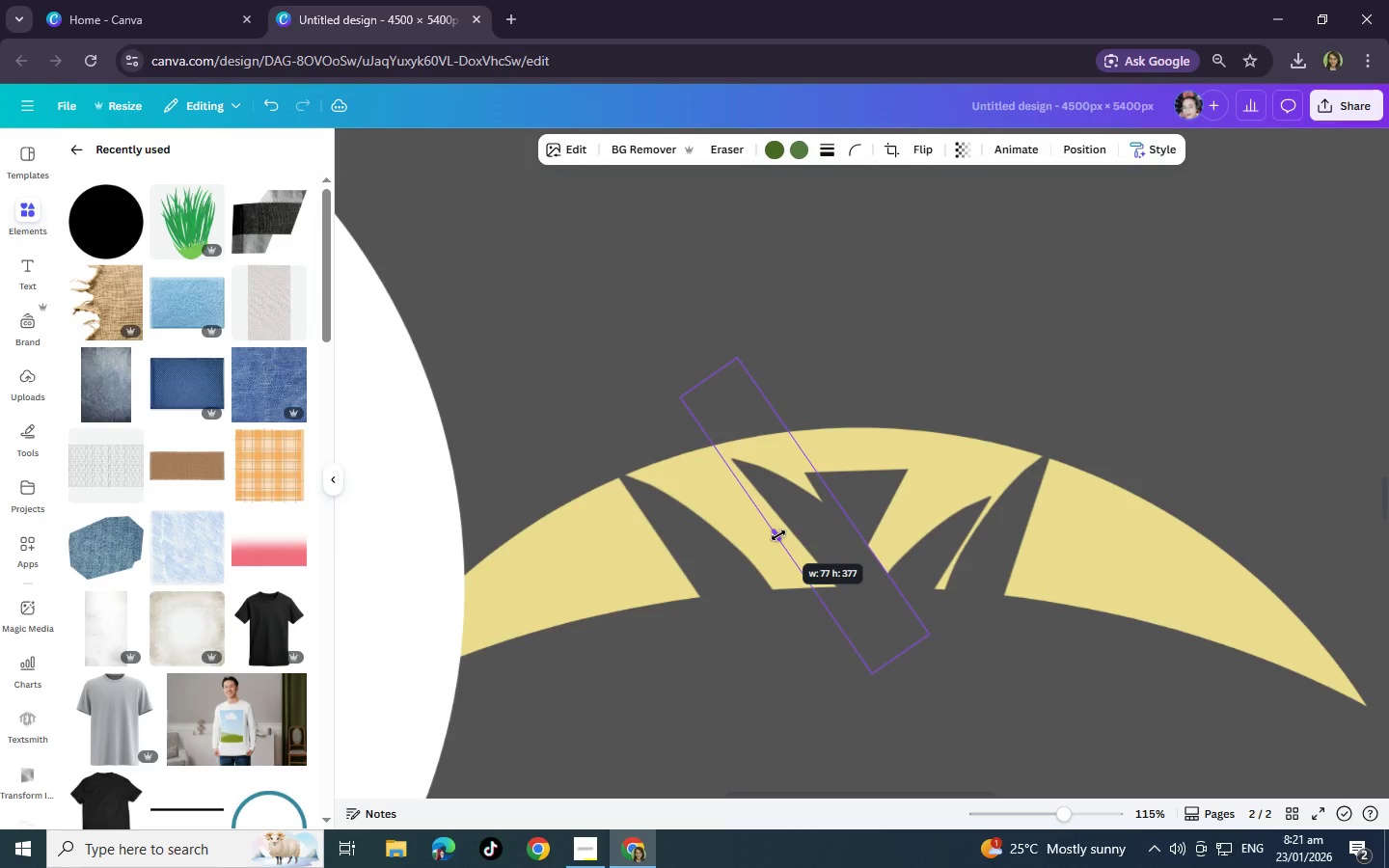 
left_click_drag(start_coordinate=[682, 398], to_coordinate=[791, 484])
 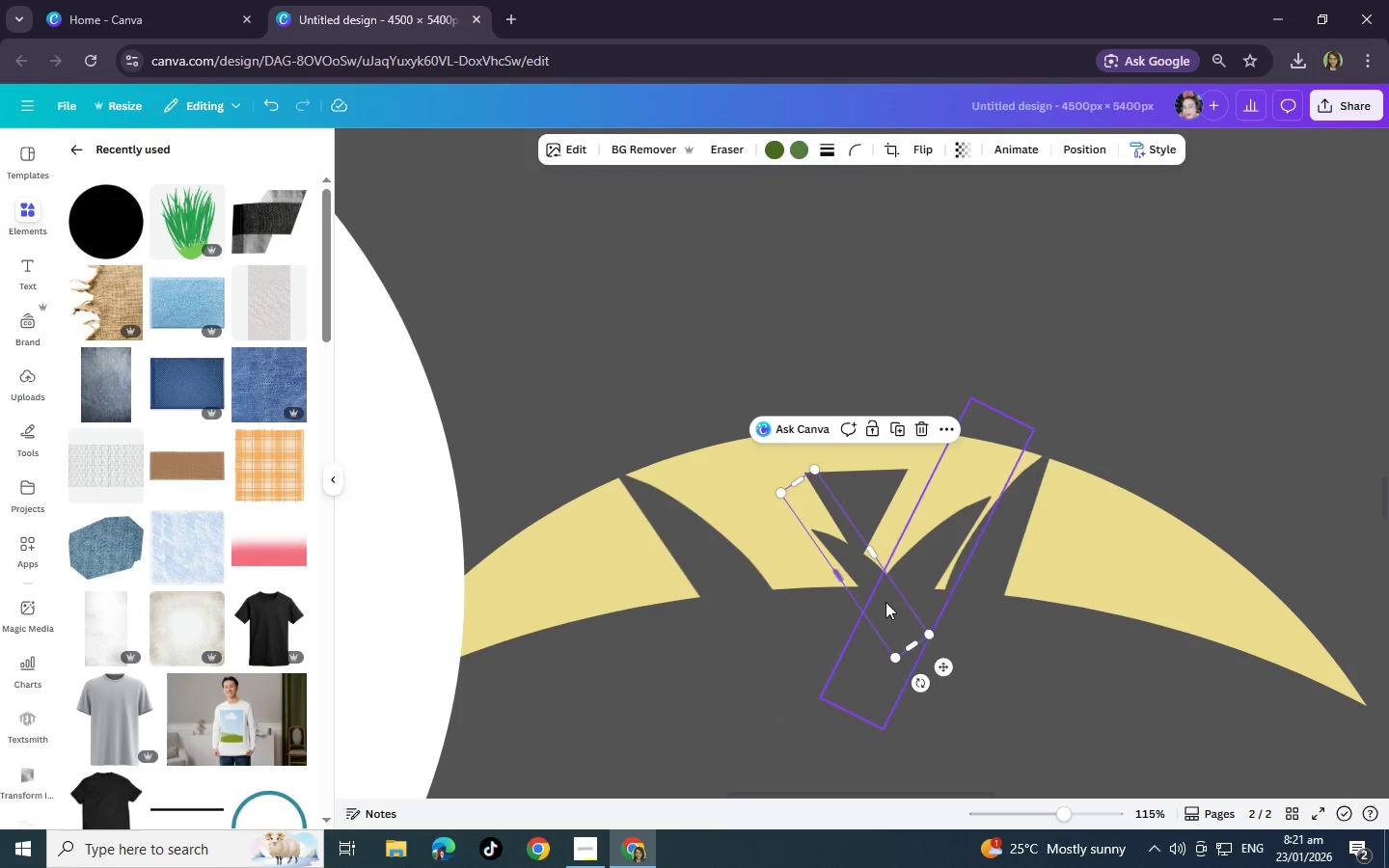 
left_click_drag(start_coordinate=[885, 602], to_coordinate=[830, 541])
 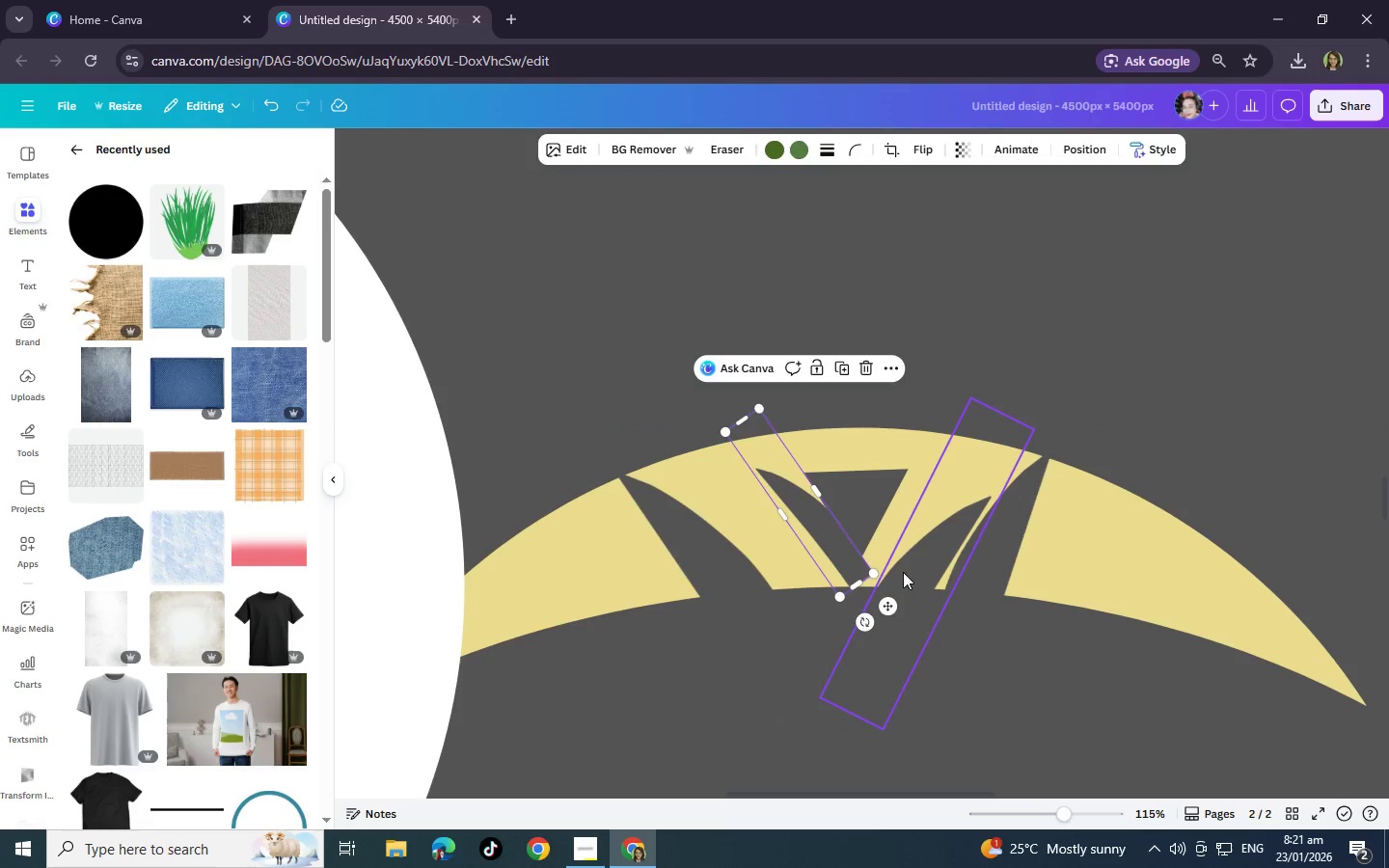 
left_click_drag(start_coordinate=[925, 561], to_coordinate=[916, 524])
 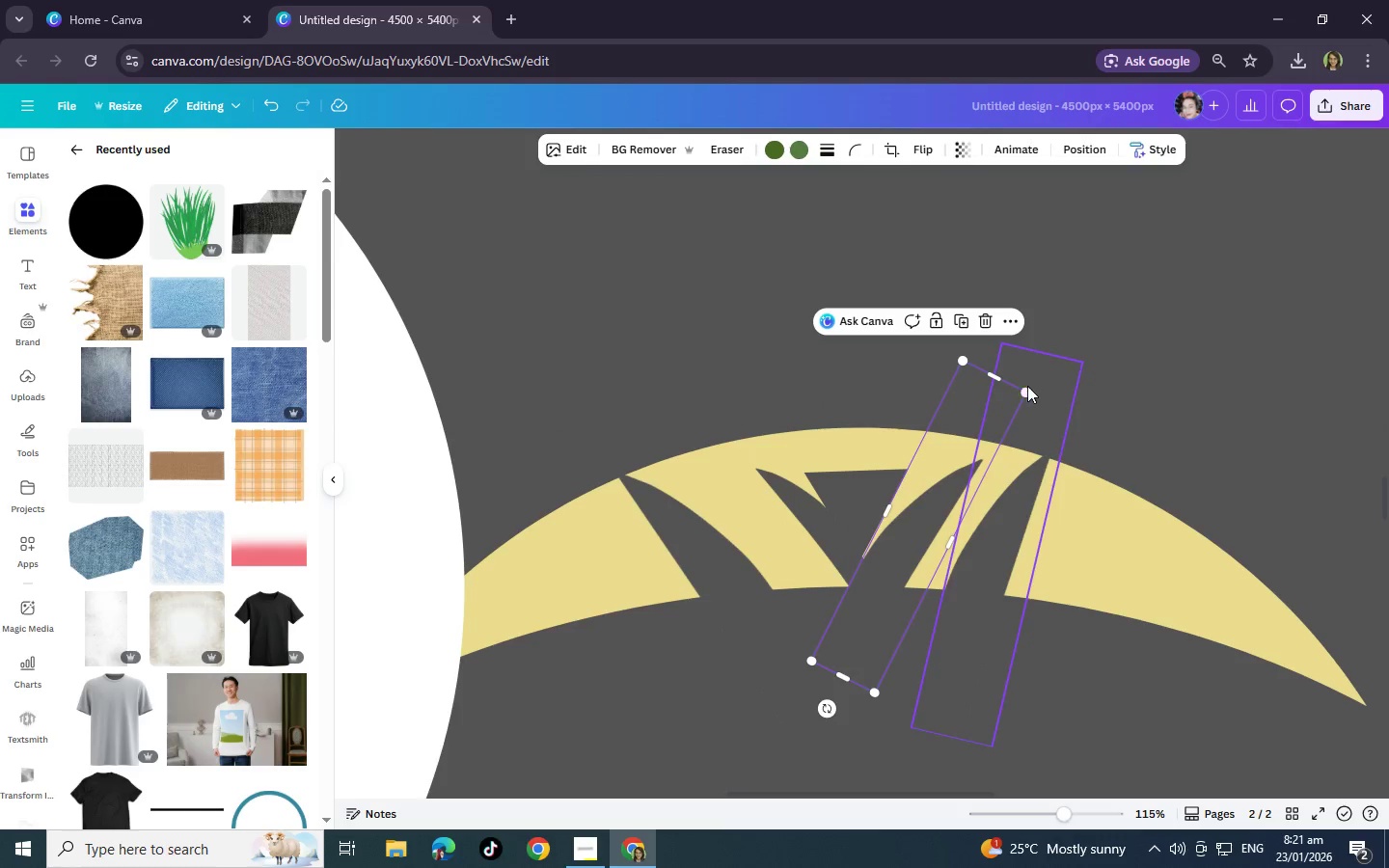 
left_click_drag(start_coordinate=[1025, 390], to_coordinate=[889, 478])
 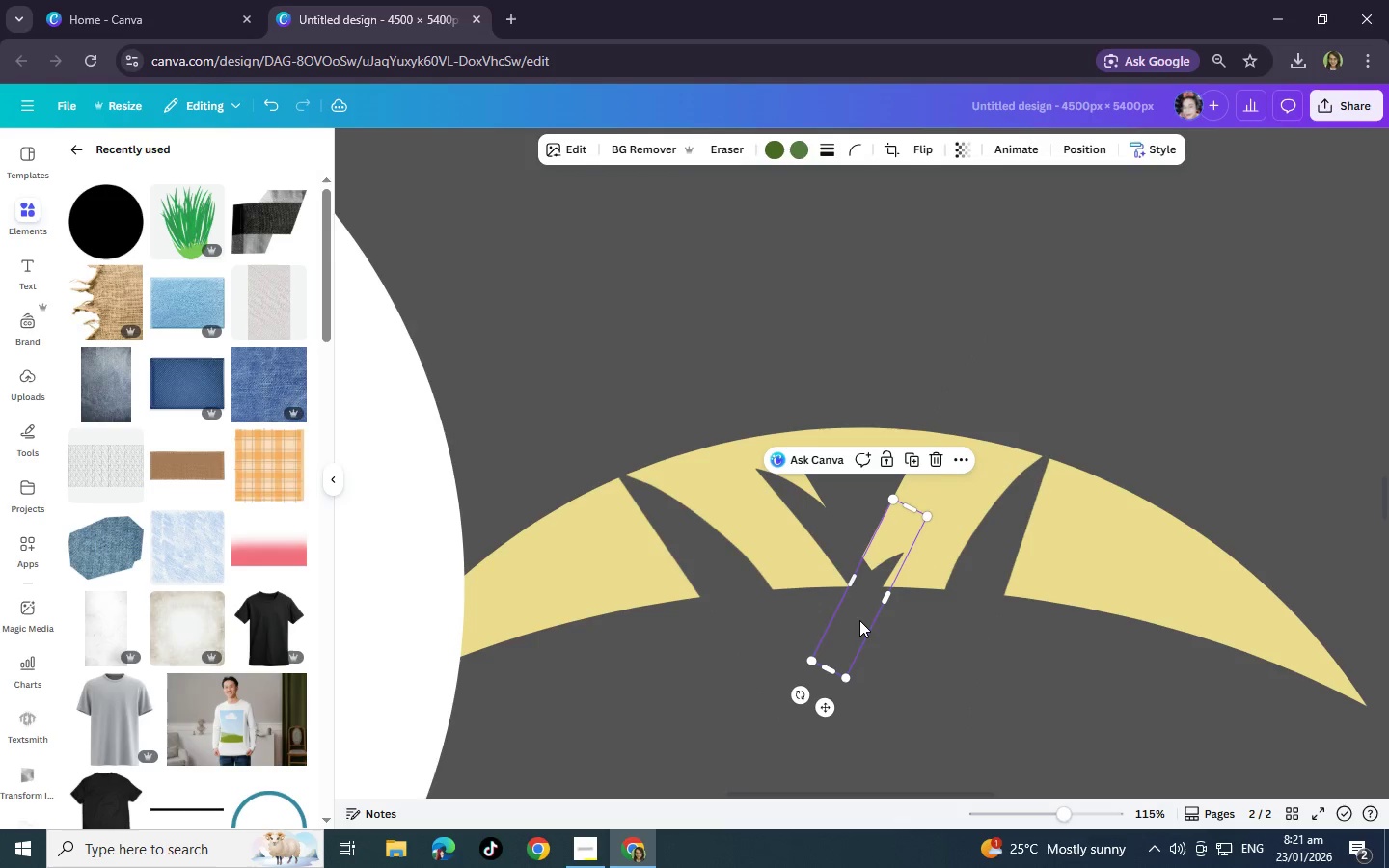 
left_click_drag(start_coordinate=[859, 621], to_coordinate=[894, 540])
 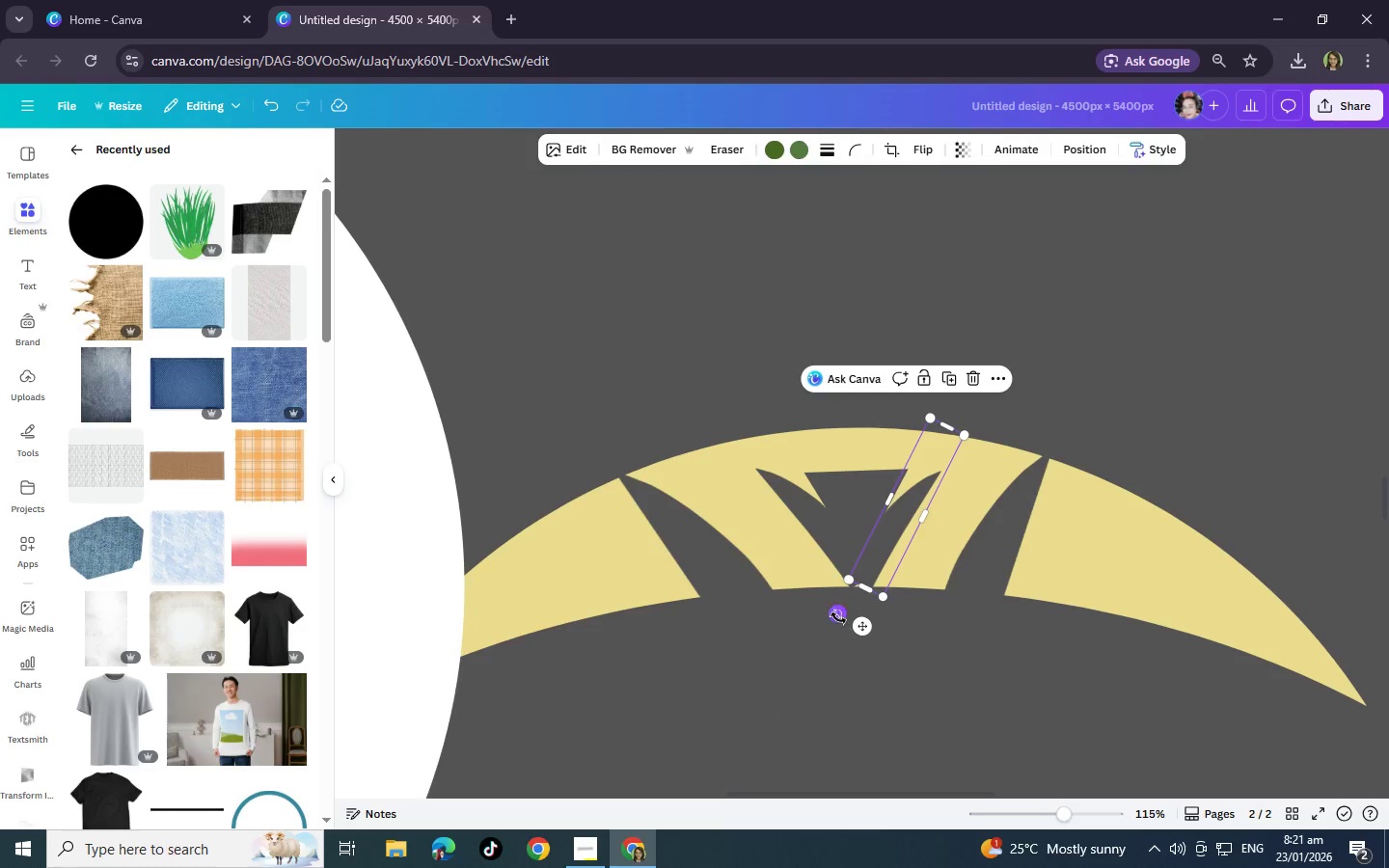 
left_click_drag(start_coordinate=[836, 618], to_coordinate=[823, 619])
 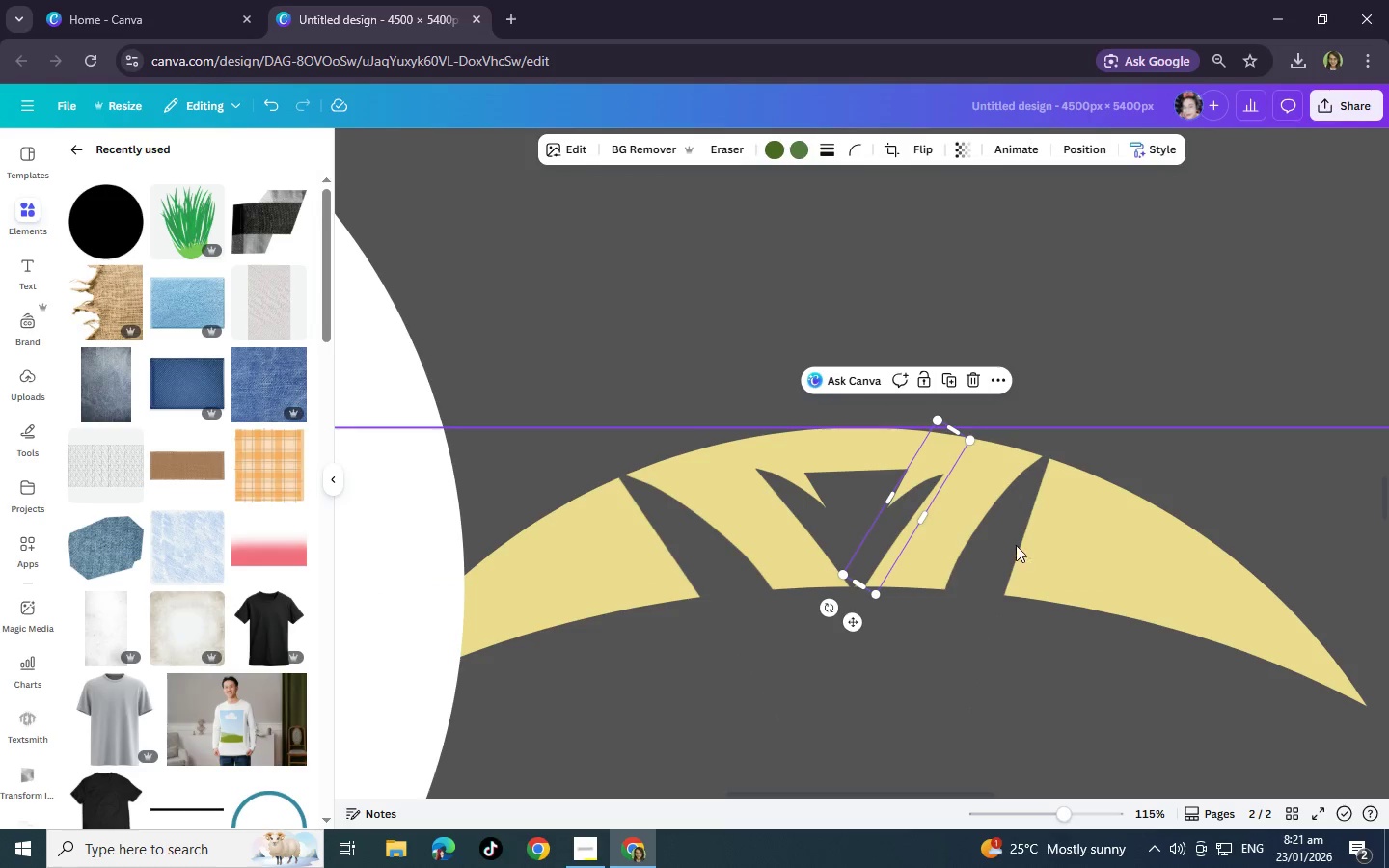 
left_click([989, 708])
 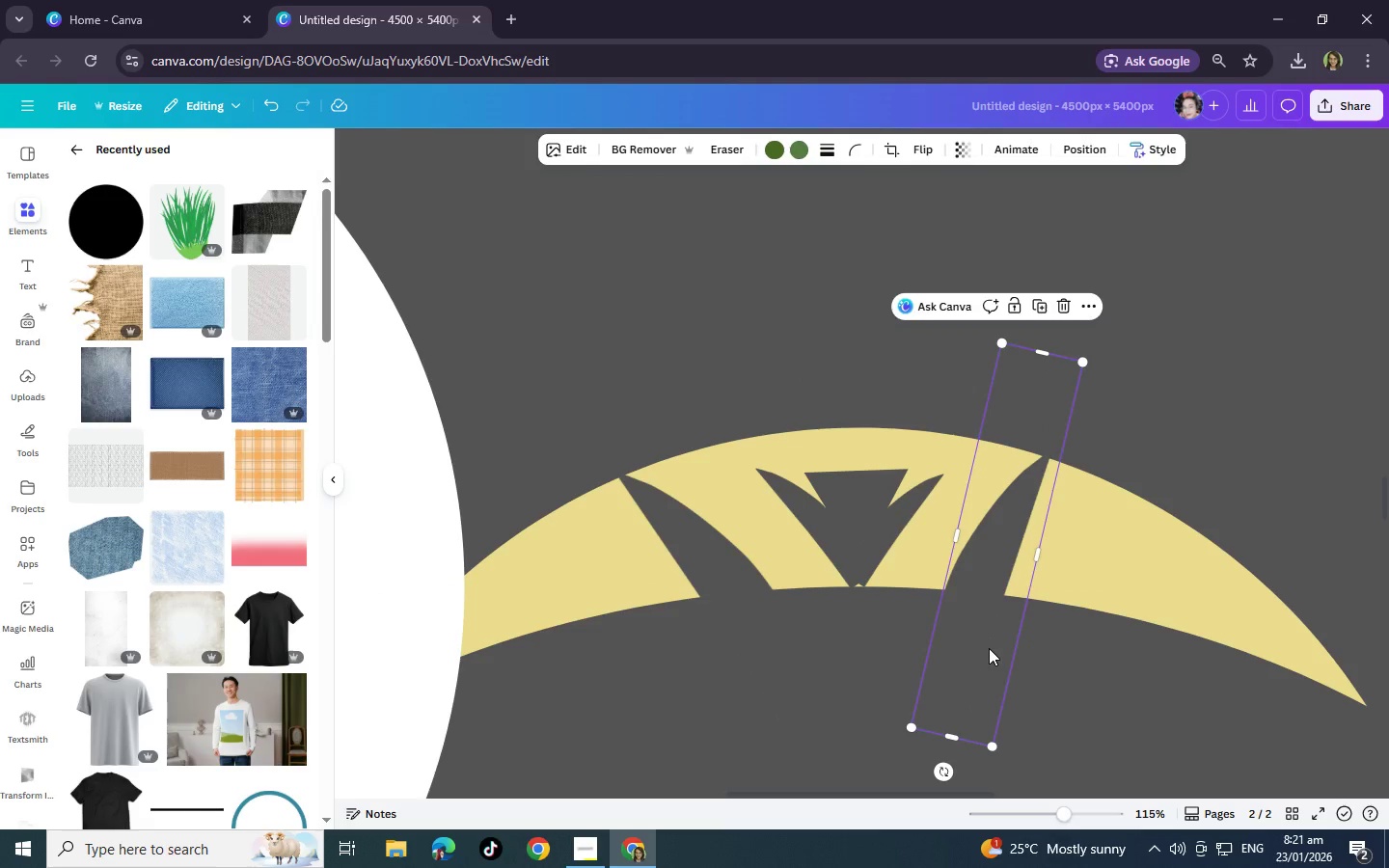 
left_click([986, 654])
 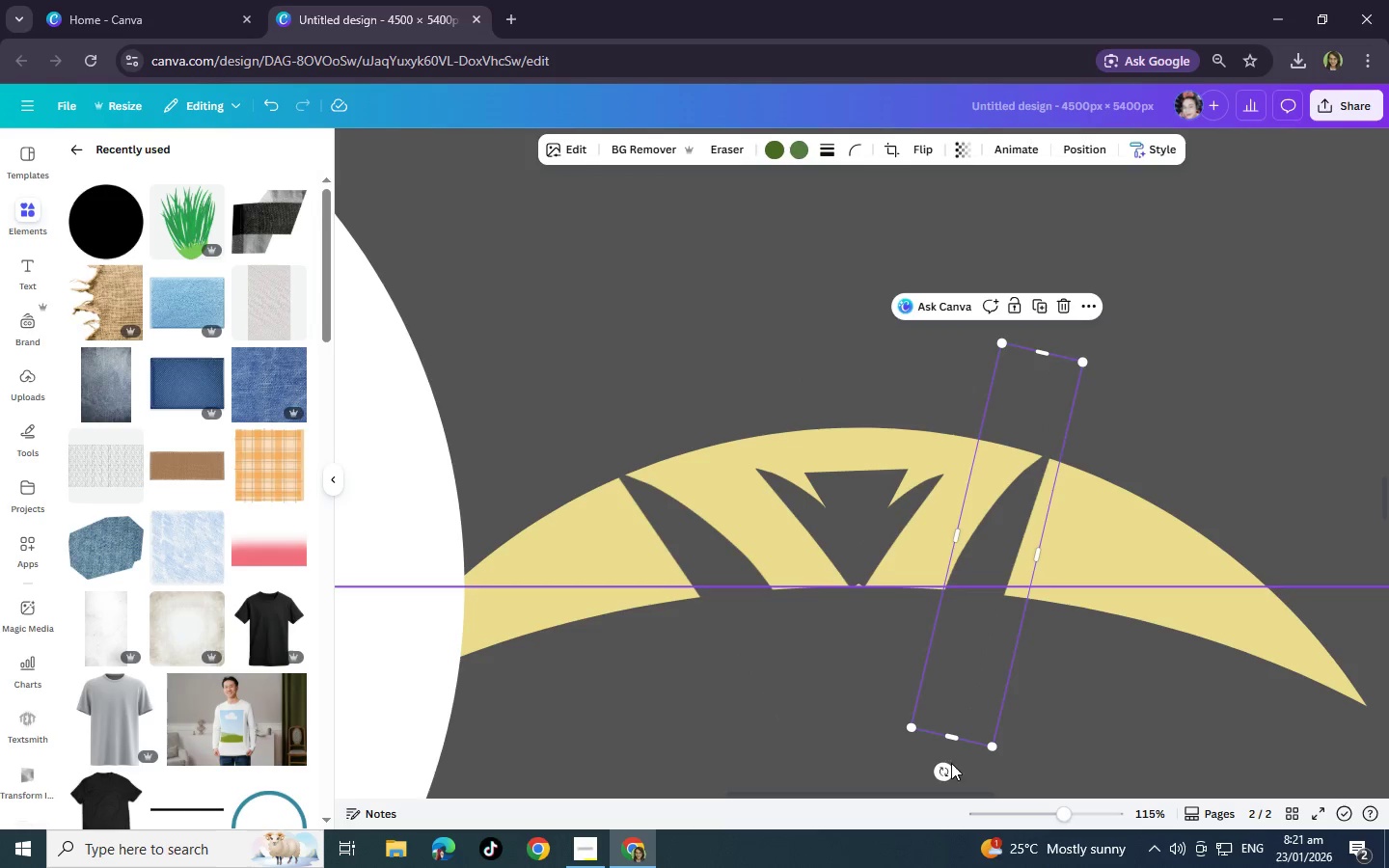 
left_click_drag(start_coordinate=[942, 773], to_coordinate=[778, 738])
 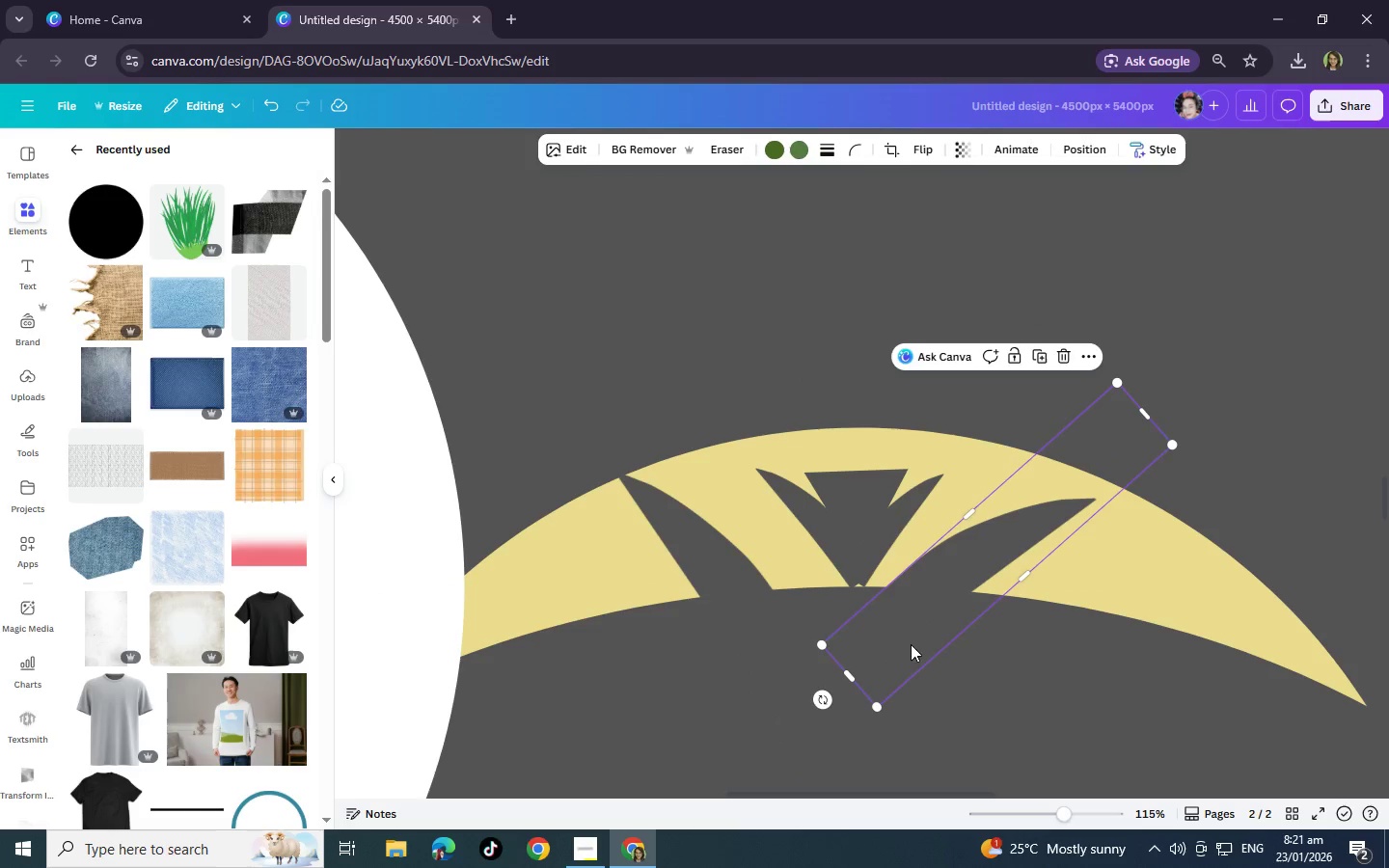 
left_click_drag(start_coordinate=[904, 649], to_coordinate=[915, 602])
 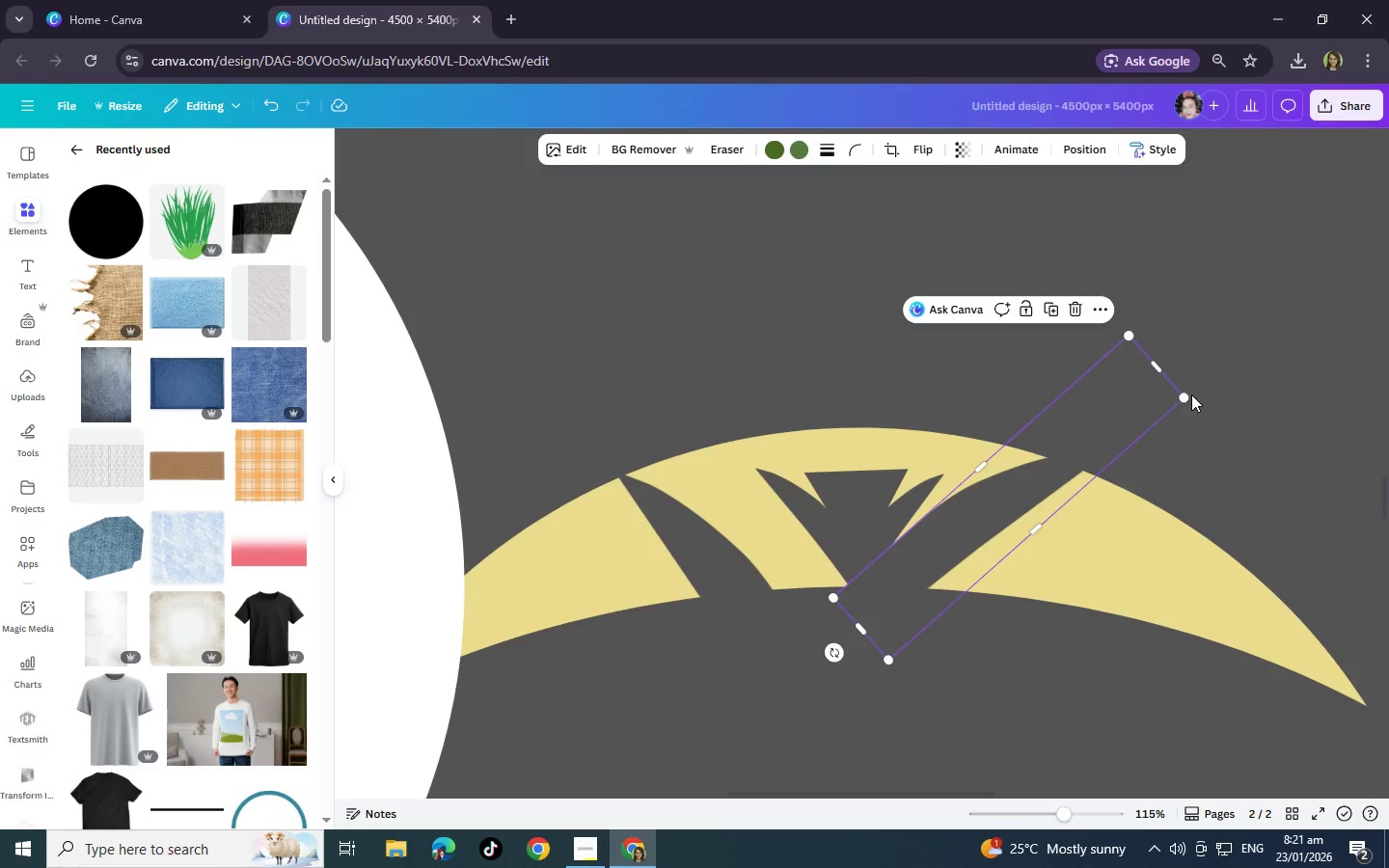 
left_click_drag(start_coordinate=[1185, 399], to_coordinate=[1151, 432])
 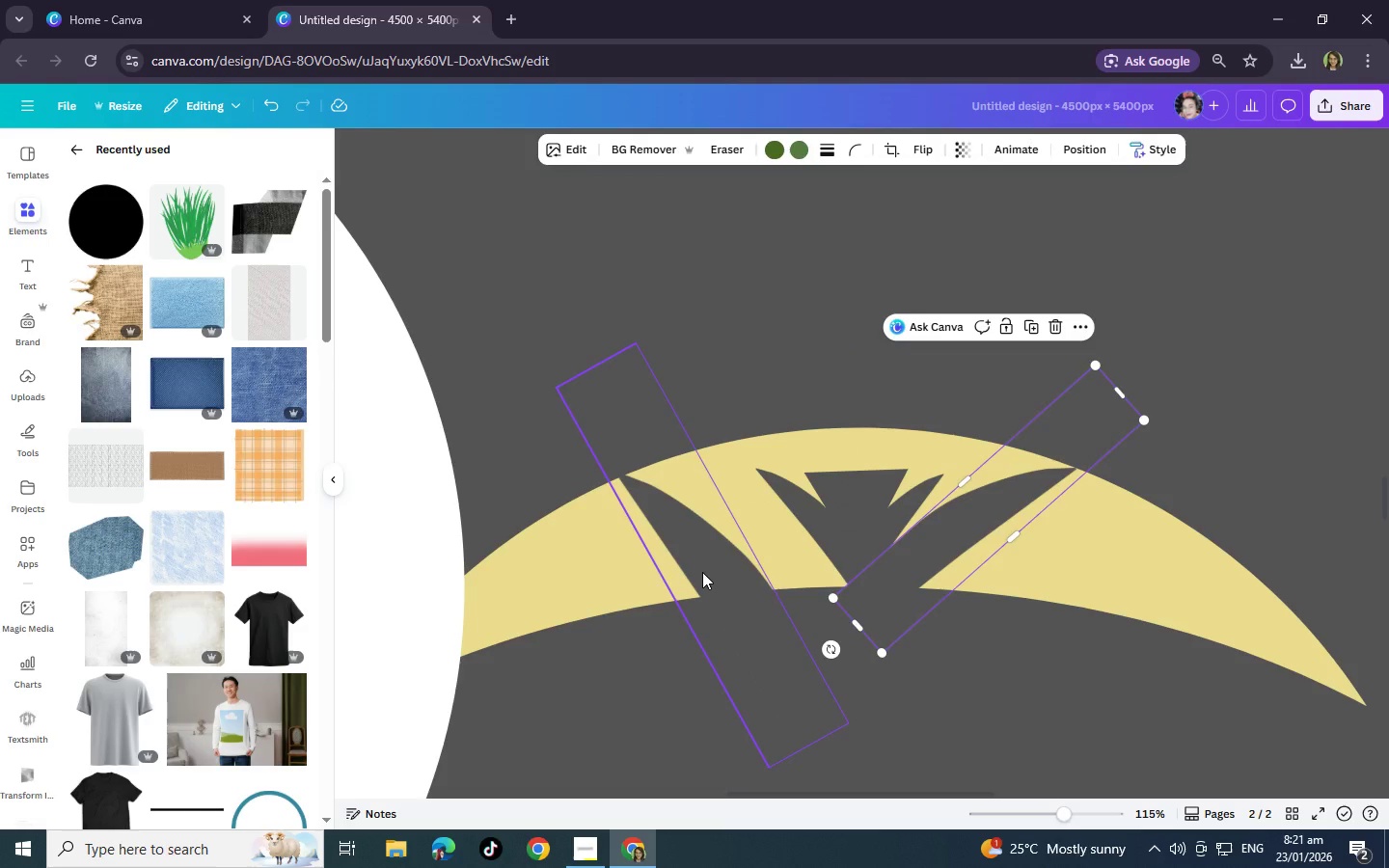 
left_click([702, 572])
 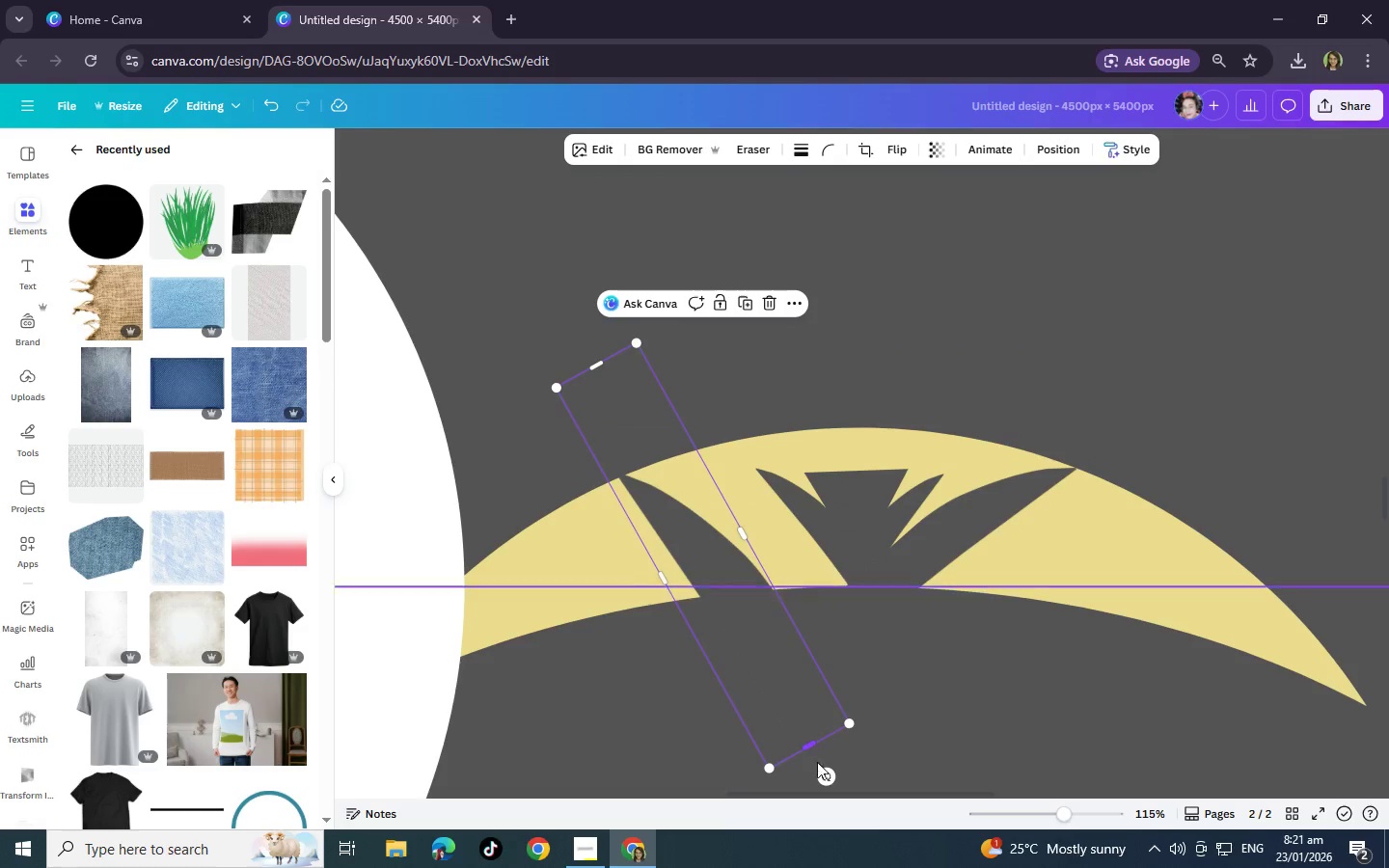 
left_click_drag(start_coordinate=[829, 772], to_coordinate=[877, 740])
 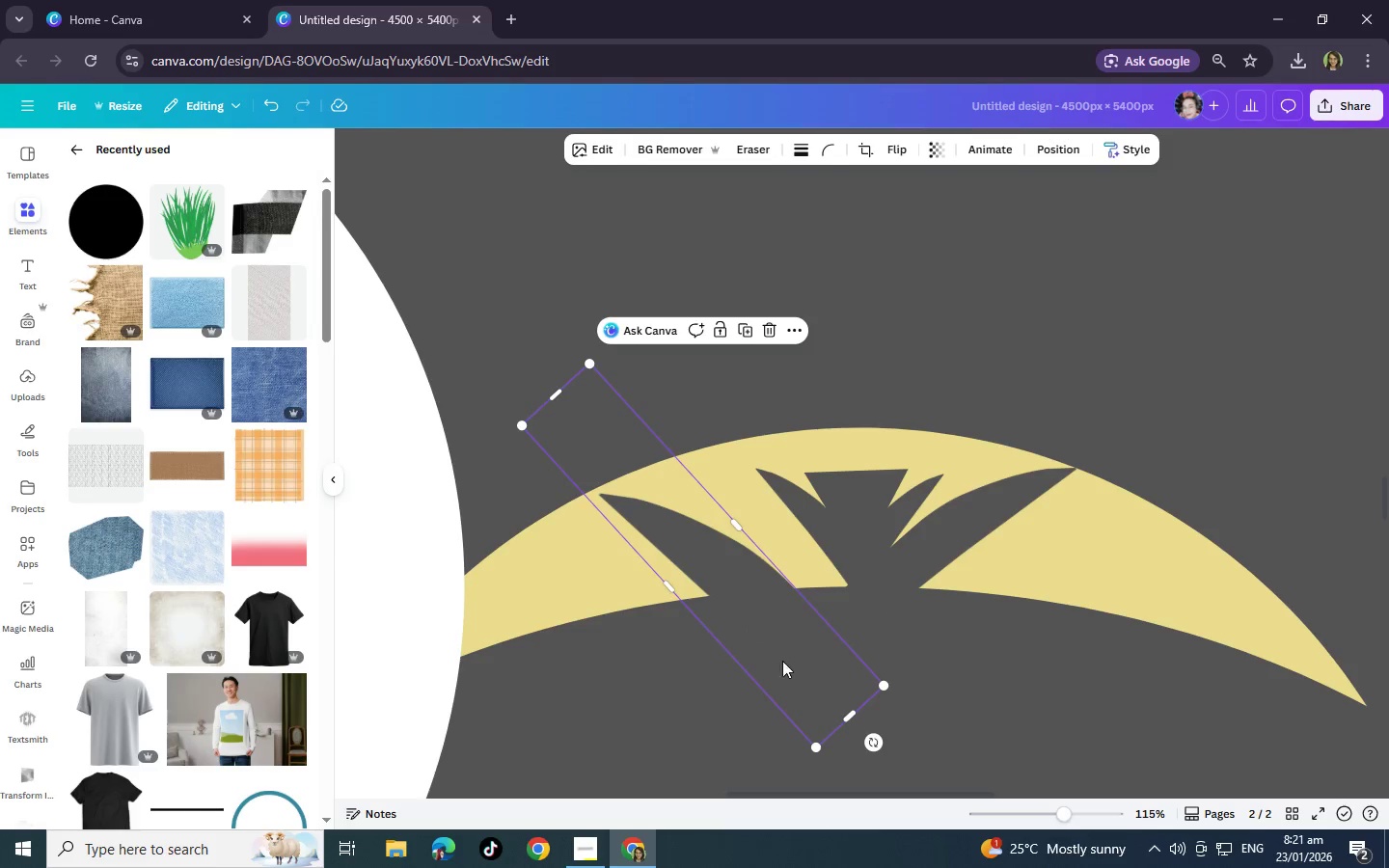 
left_click_drag(start_coordinate=[776, 660], to_coordinate=[789, 611])
 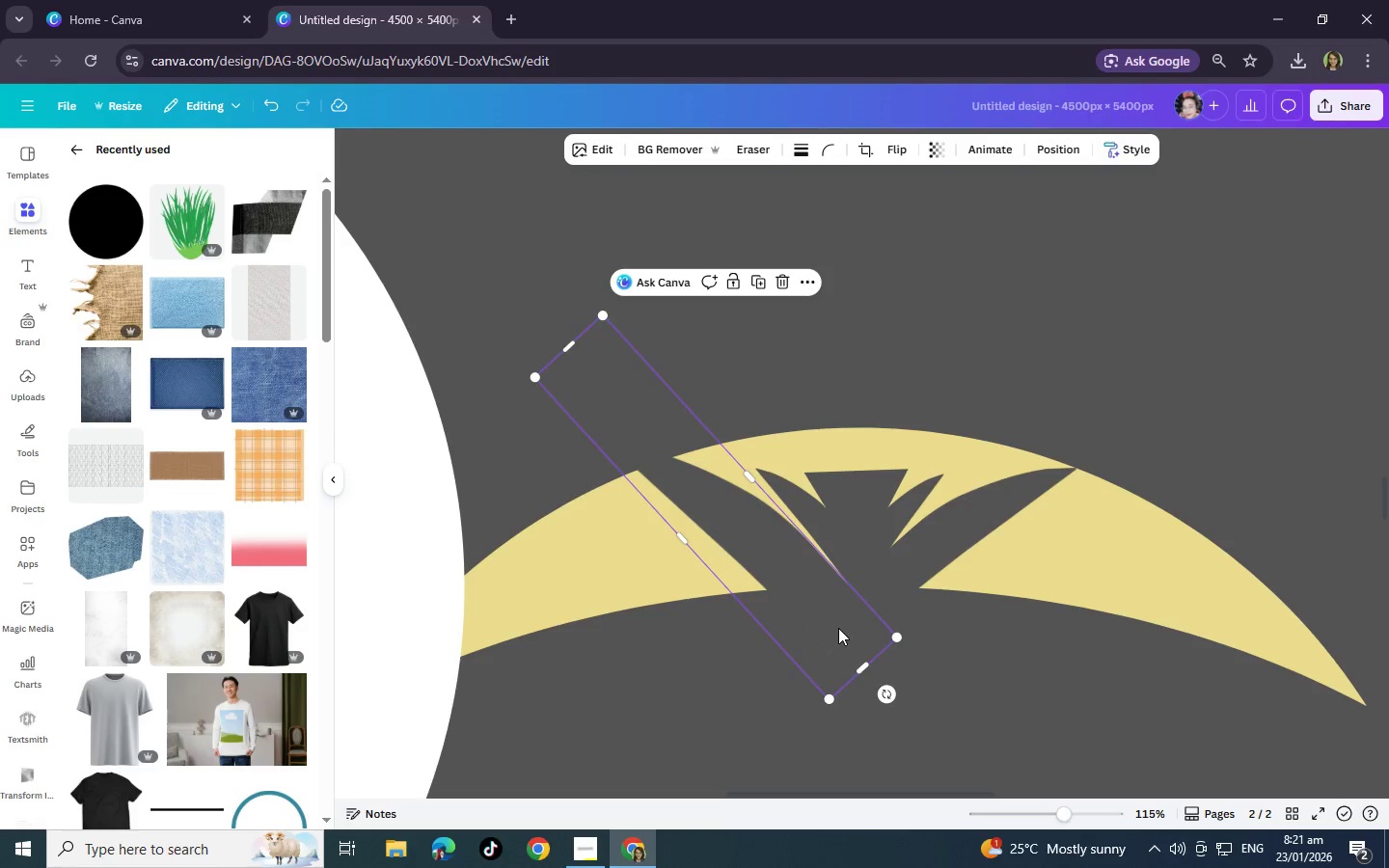 
left_click_drag(start_coordinate=[838, 628], to_coordinate=[844, 626])
 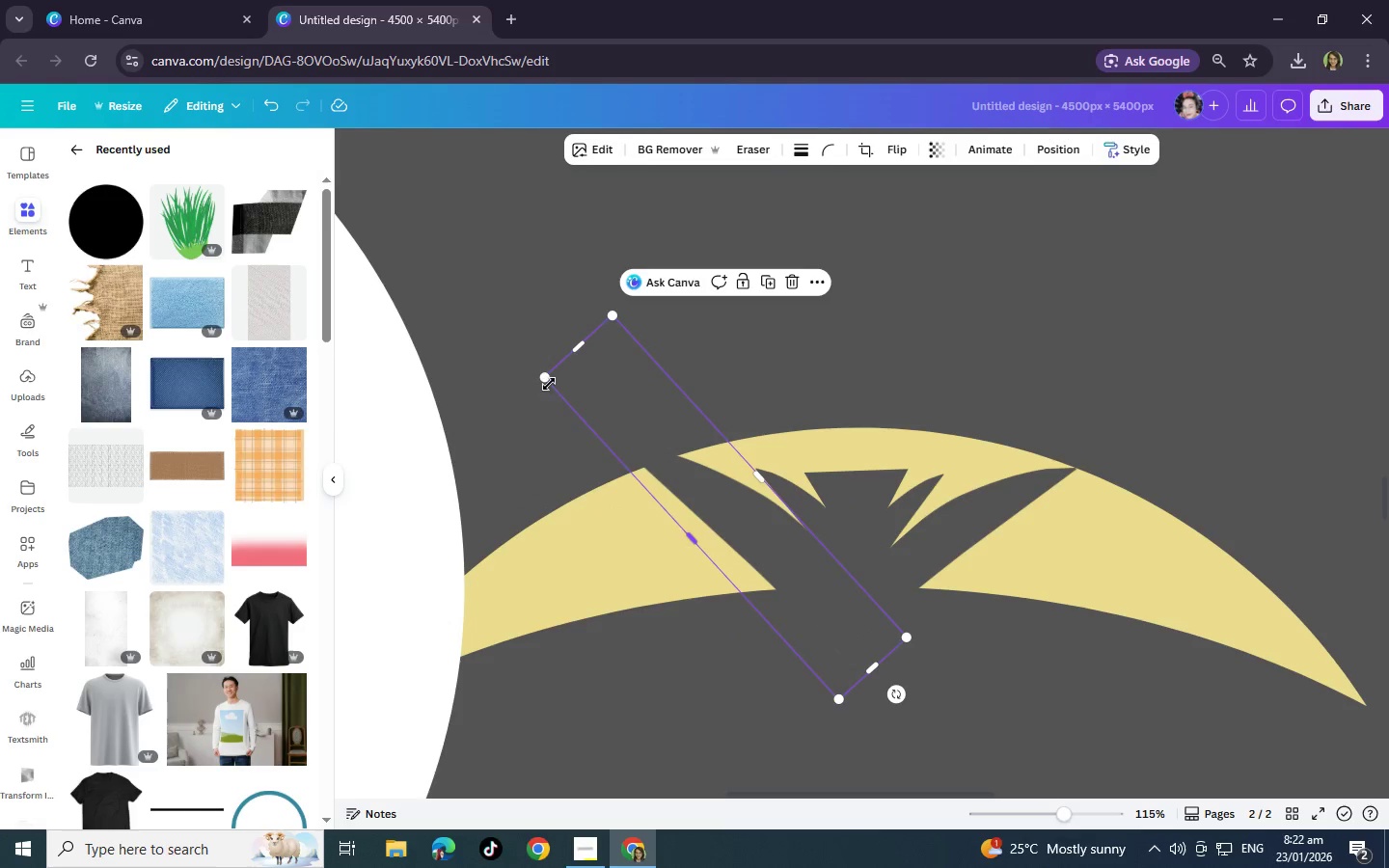 
left_click_drag(start_coordinate=[546, 382], to_coordinate=[577, 420])
 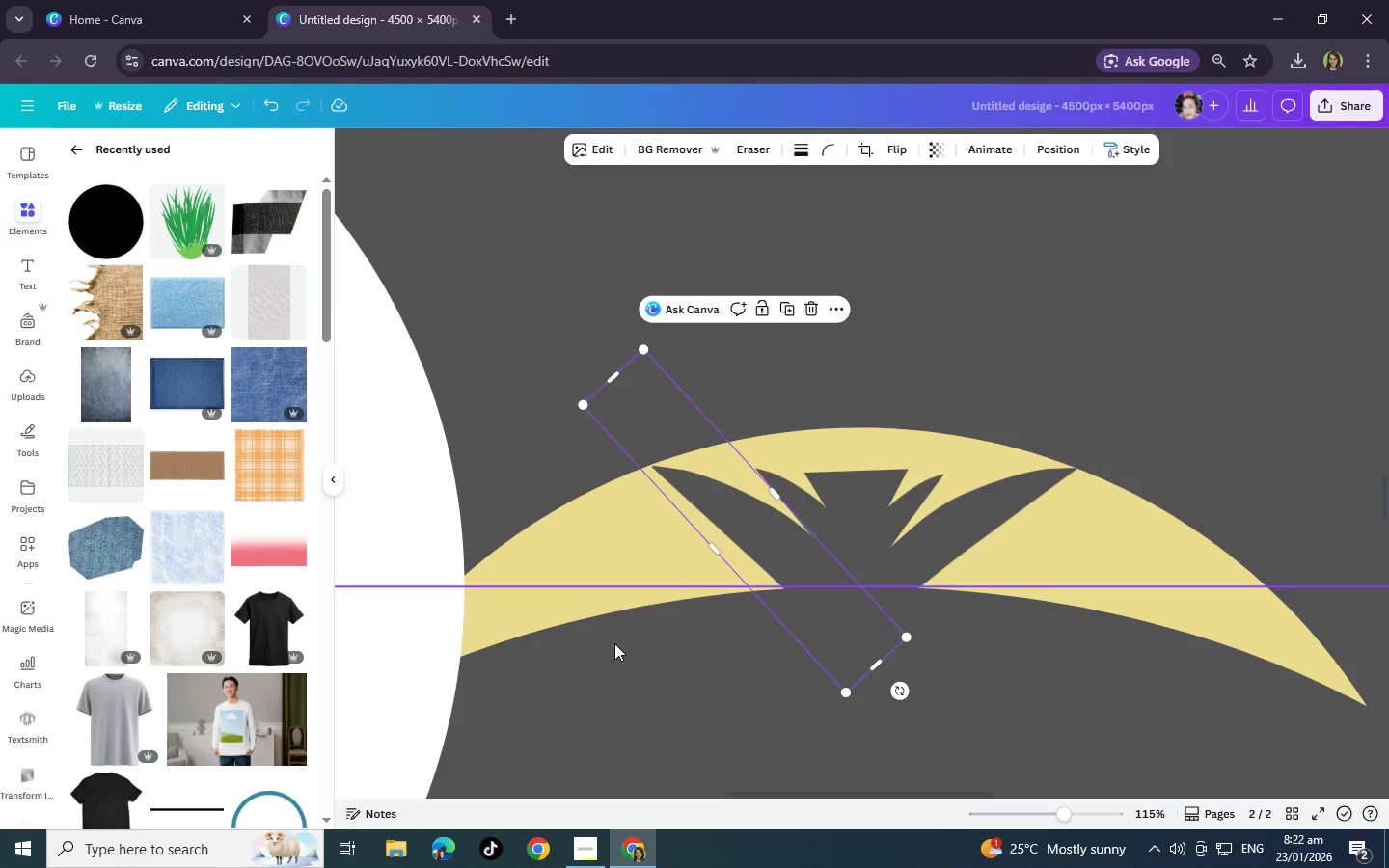 
left_click([630, 660])
 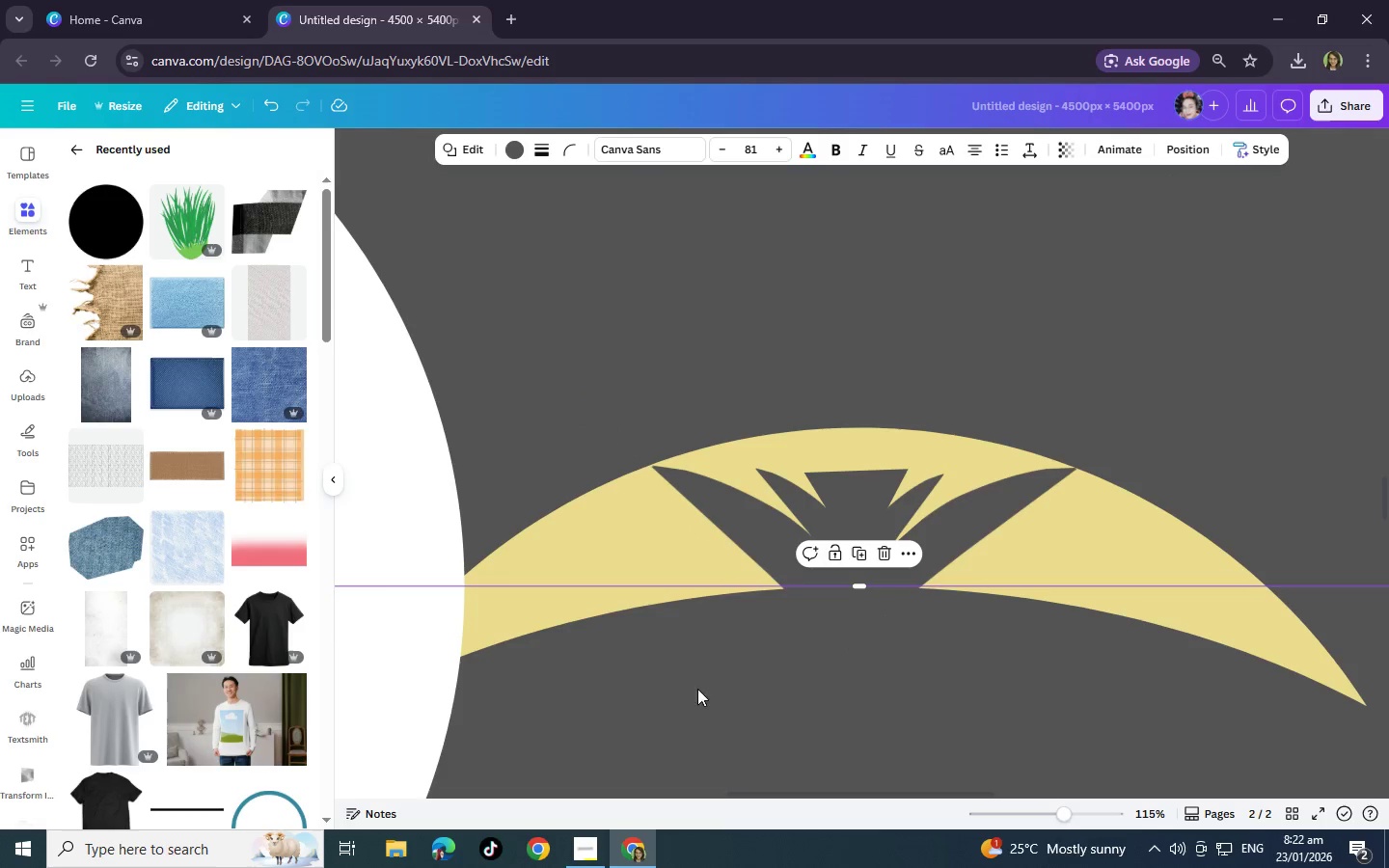 
left_click([744, 702])
 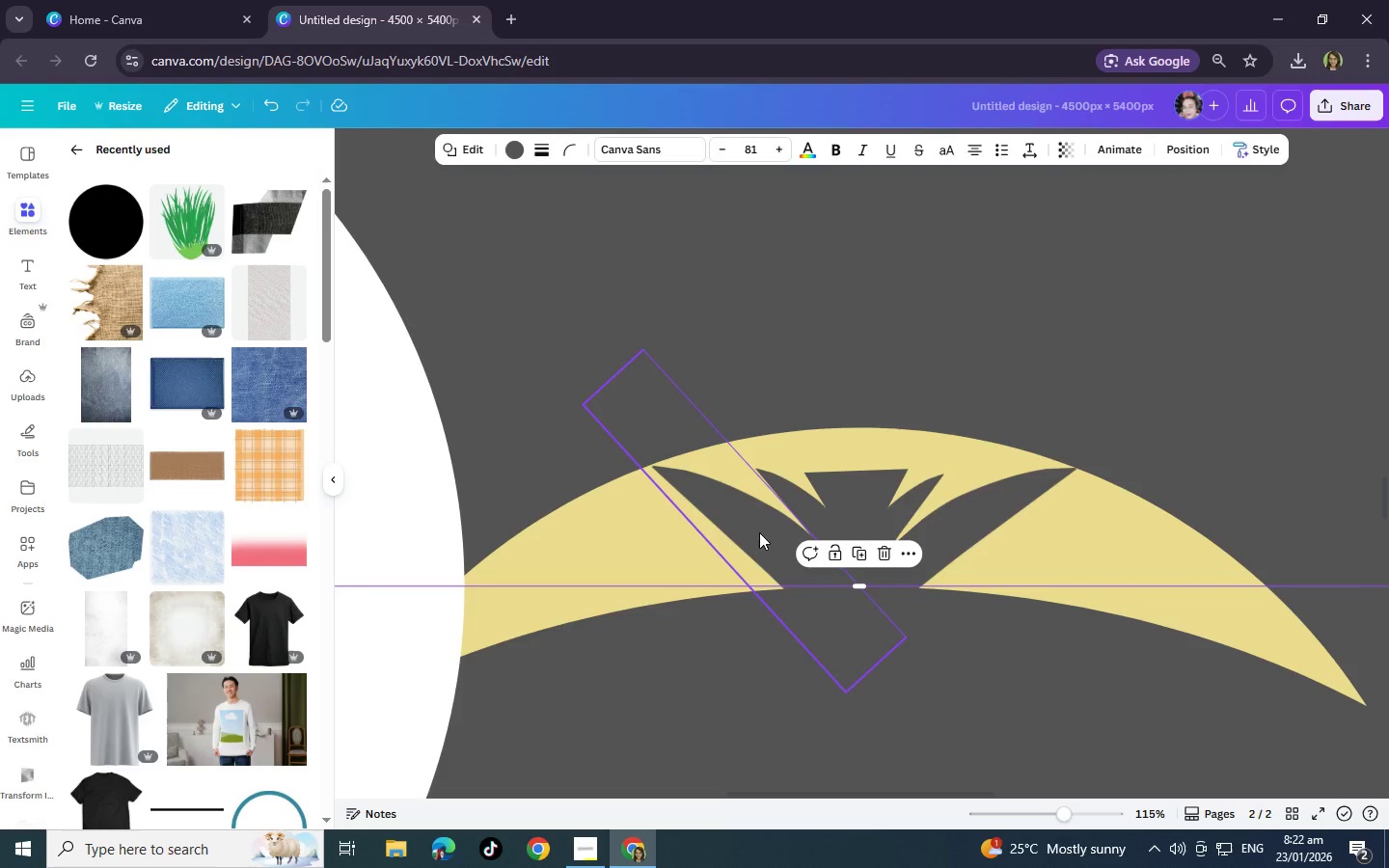 
left_click_drag(start_coordinate=[755, 537], to_coordinate=[750, 537])
 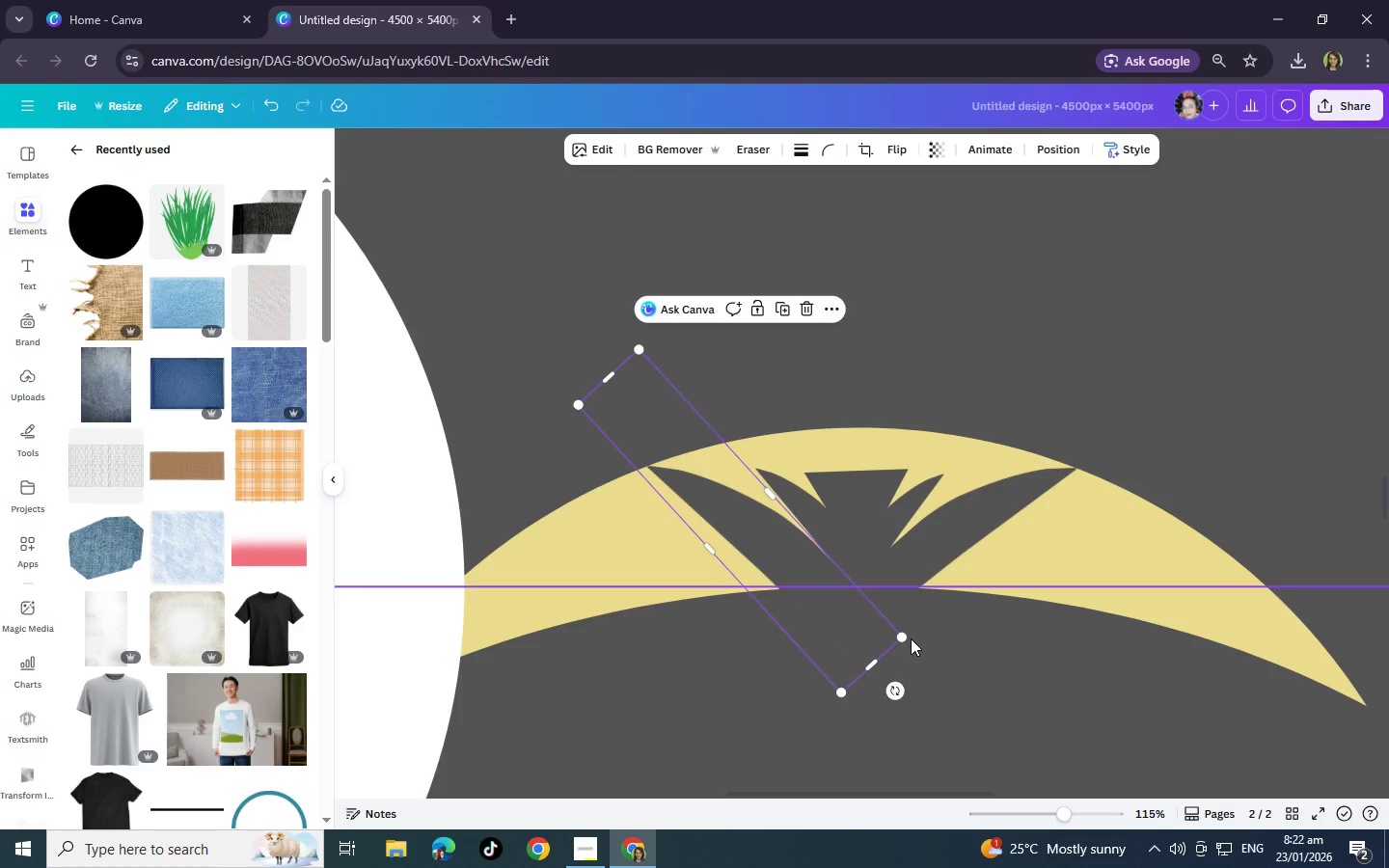 
left_click_drag(start_coordinate=[902, 638], to_coordinate=[912, 638])
 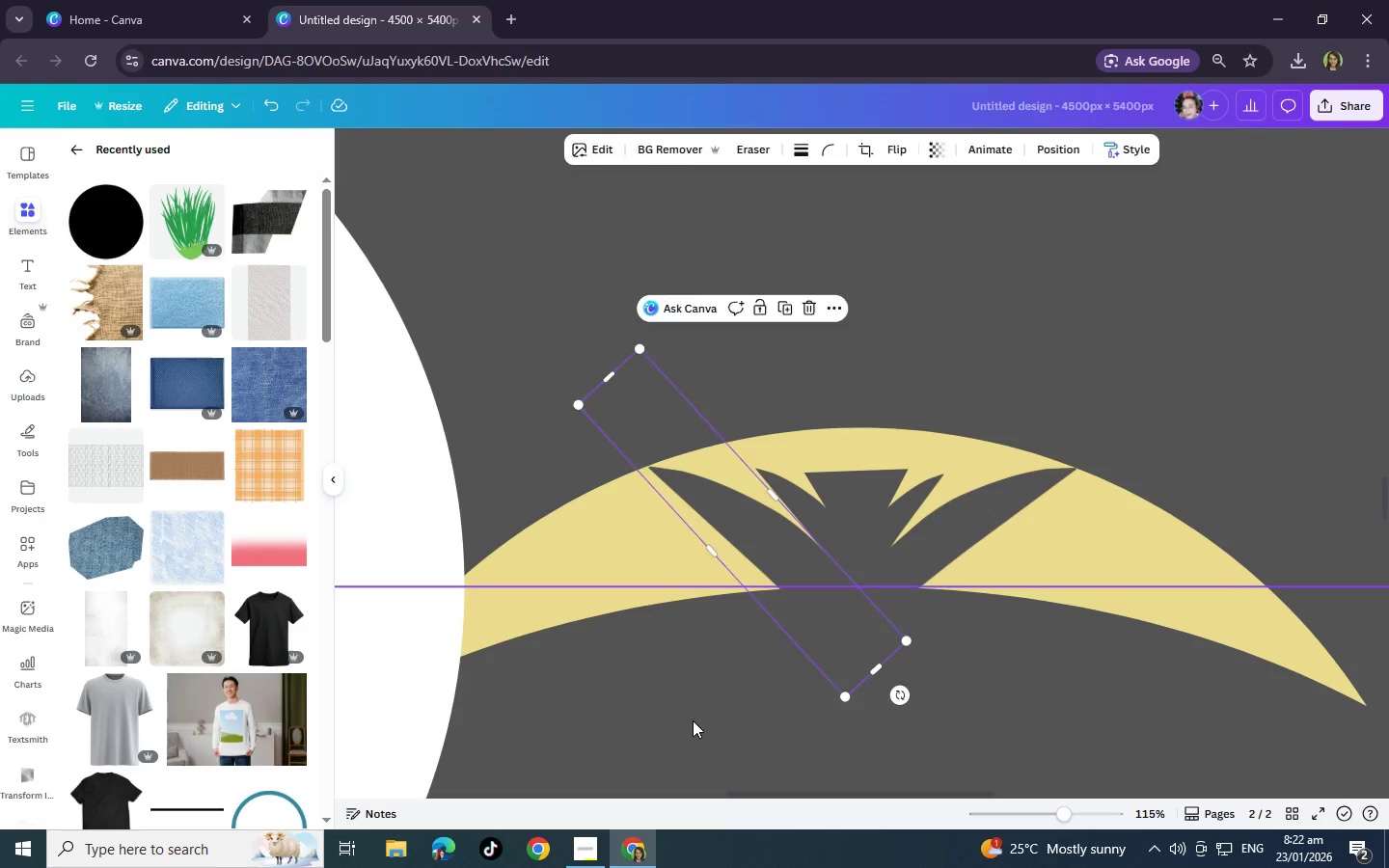 
scroll: coordinate [663, 713], scroll_direction: down, amount: 2.0
 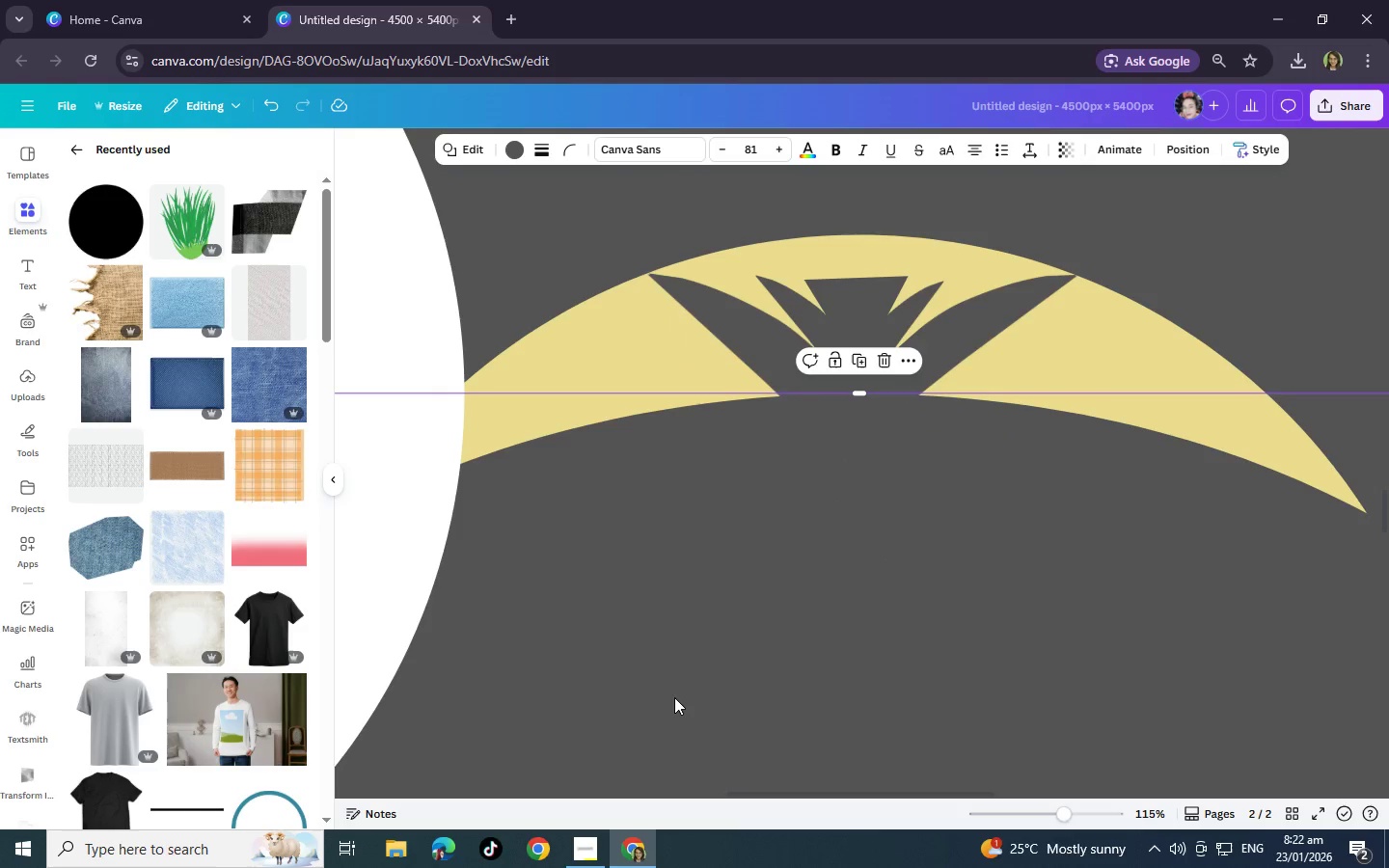 
left_click([677, 695])
 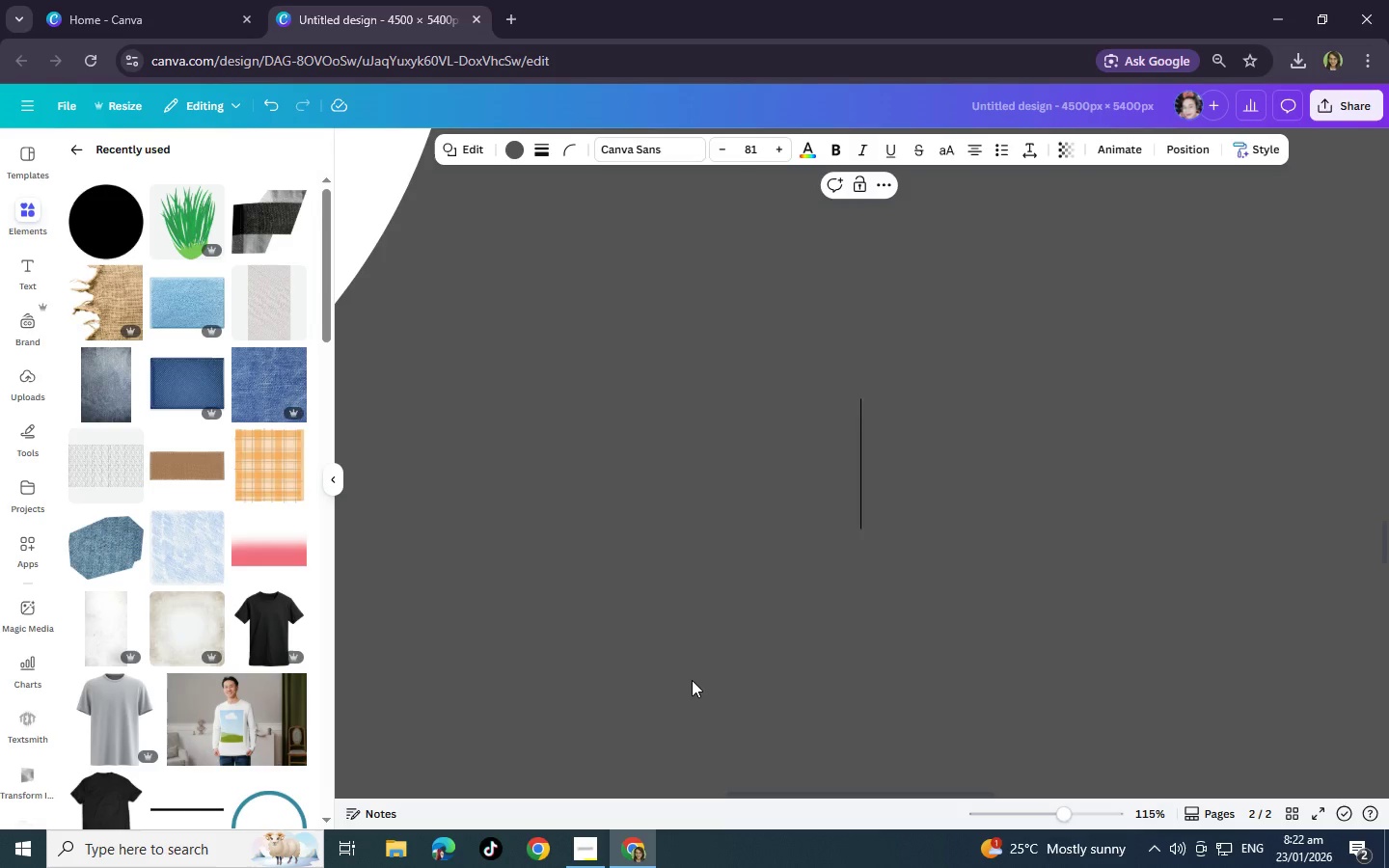 
scroll: coordinate [691, 677], scroll_direction: up, amount: 4.0
 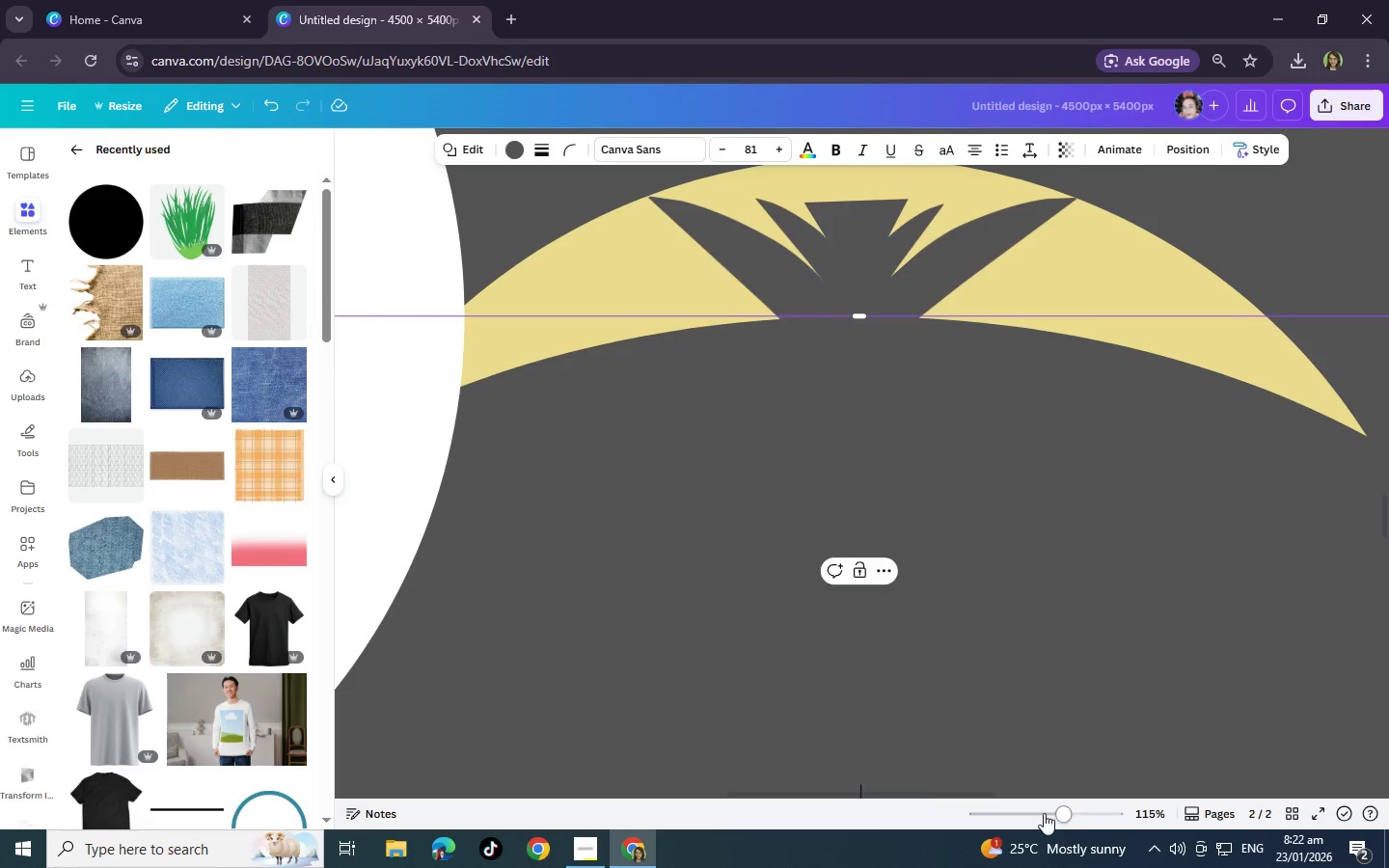 
left_click_drag(start_coordinate=[1039, 811], to_coordinate=[1006, 809])
 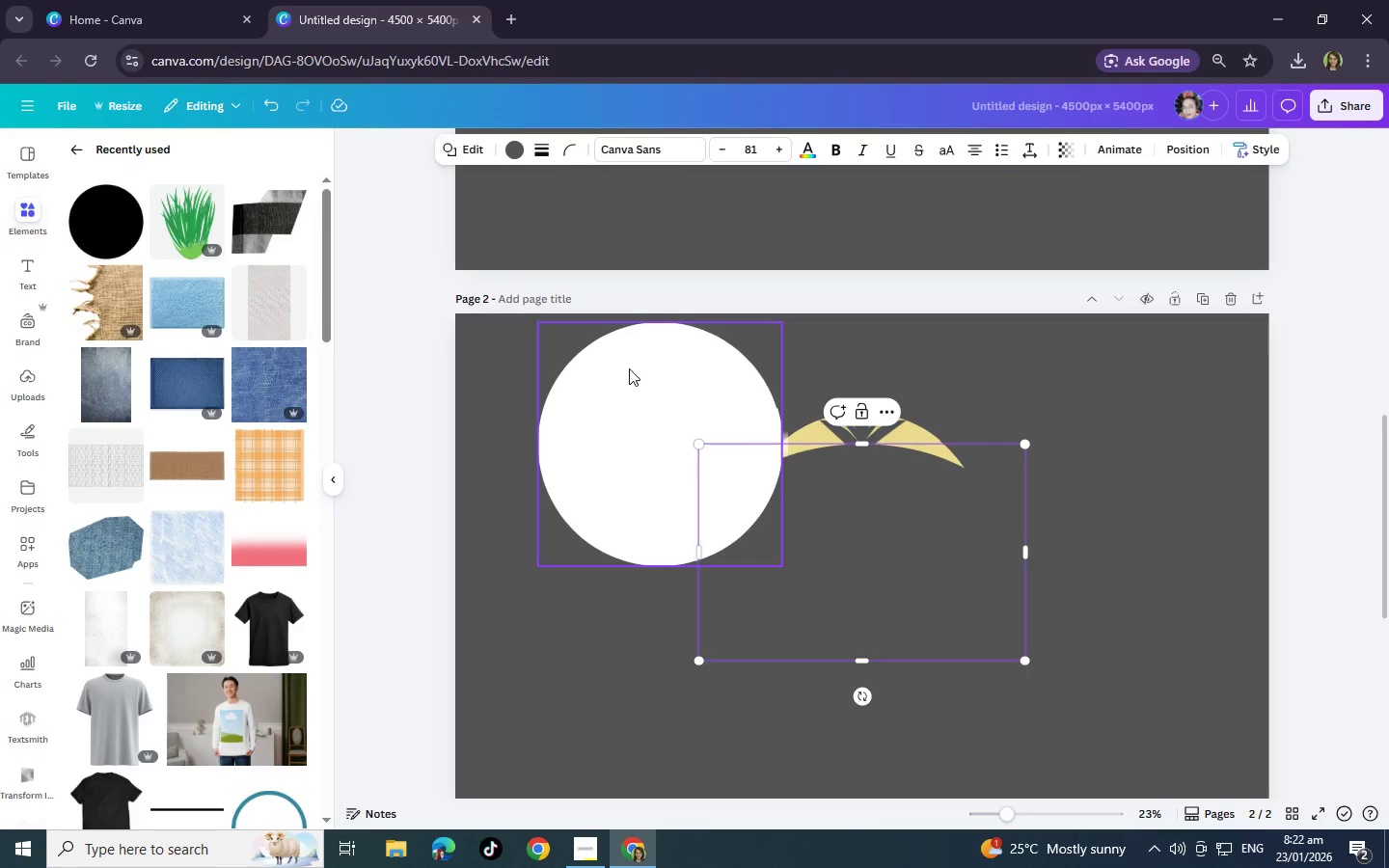 
left_click([628, 368])
 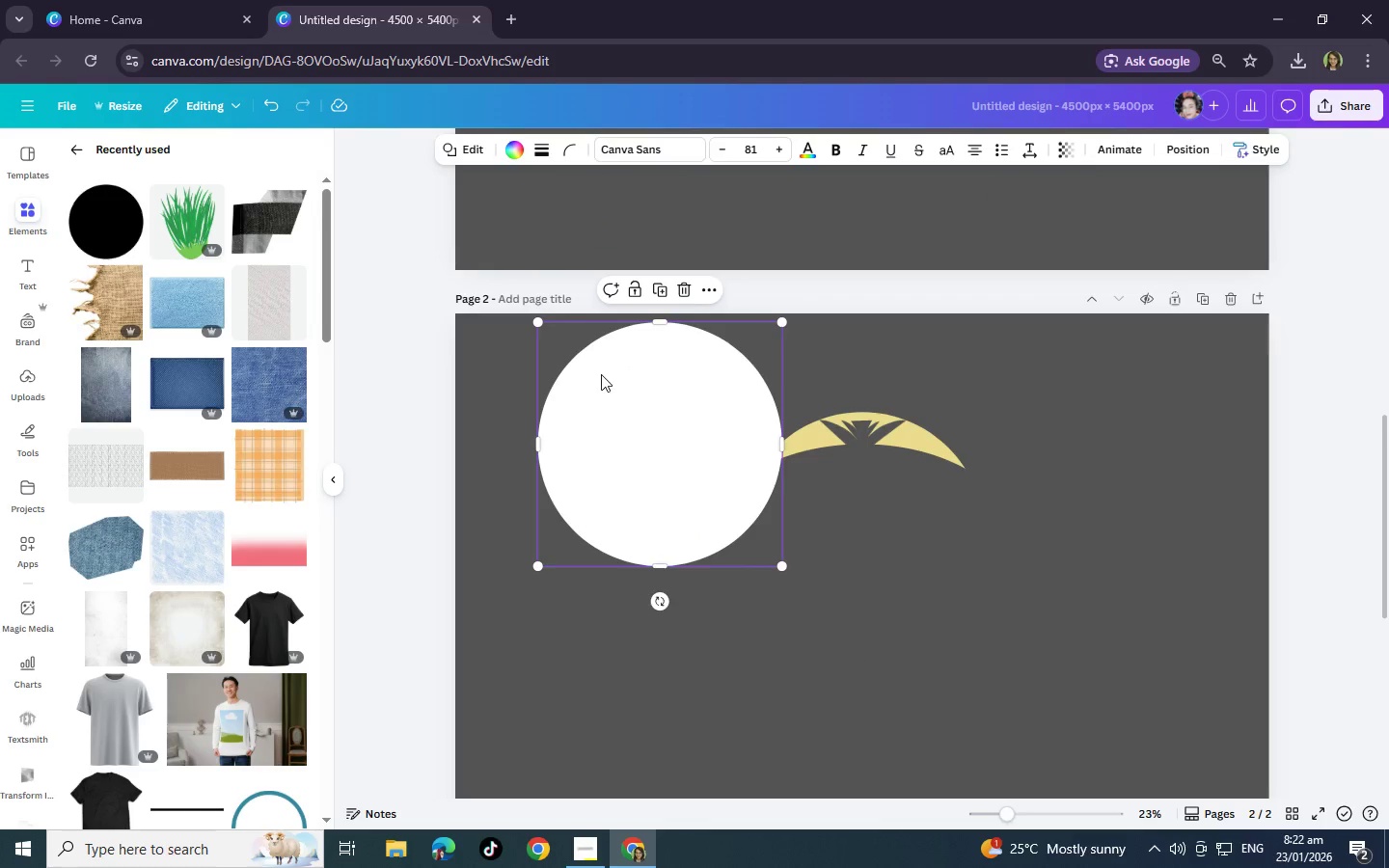 
left_click_drag(start_coordinate=[650, 410], to_coordinate=[744, 491])
 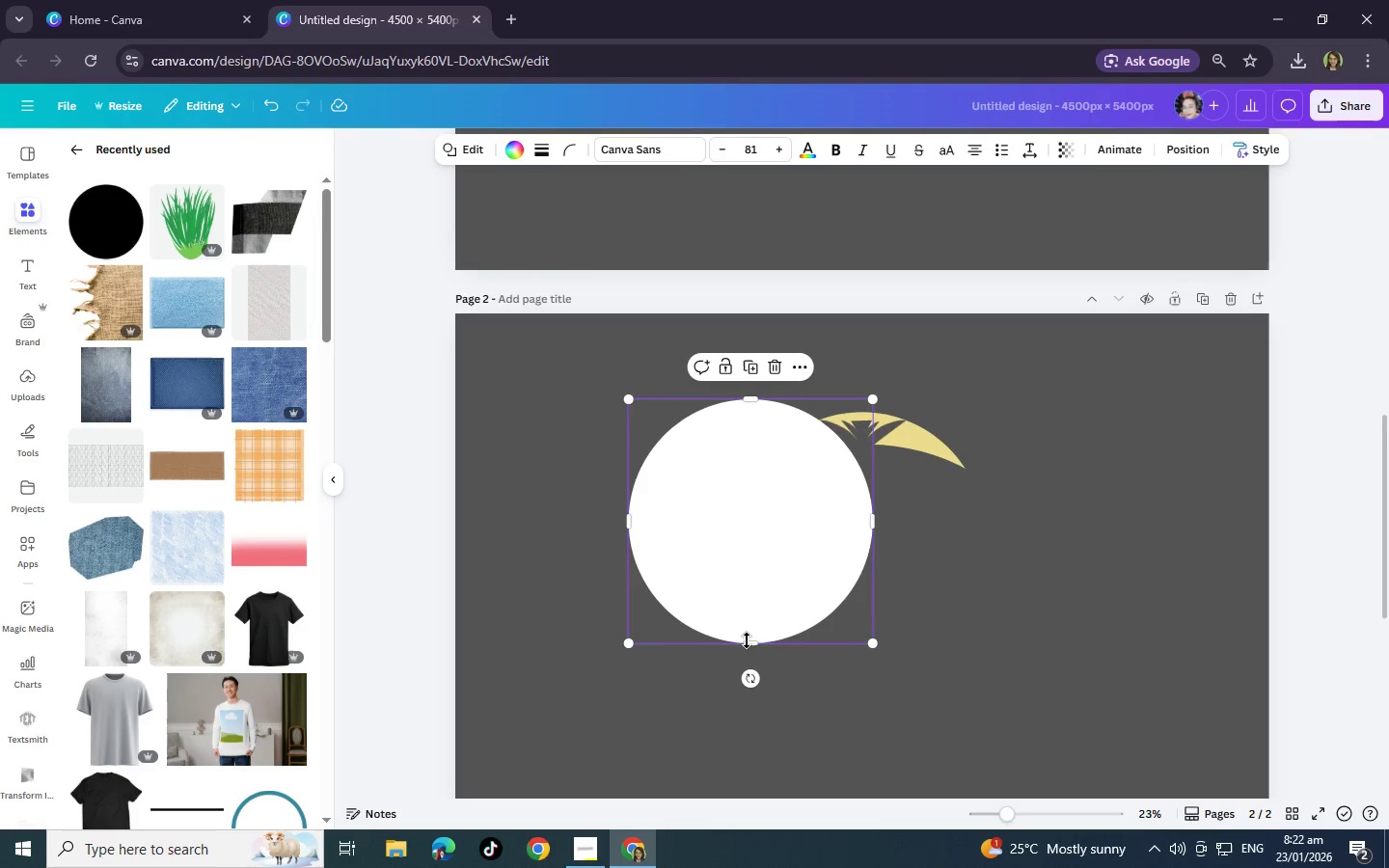 
left_click_drag(start_coordinate=[747, 639], to_coordinate=[777, 460])
 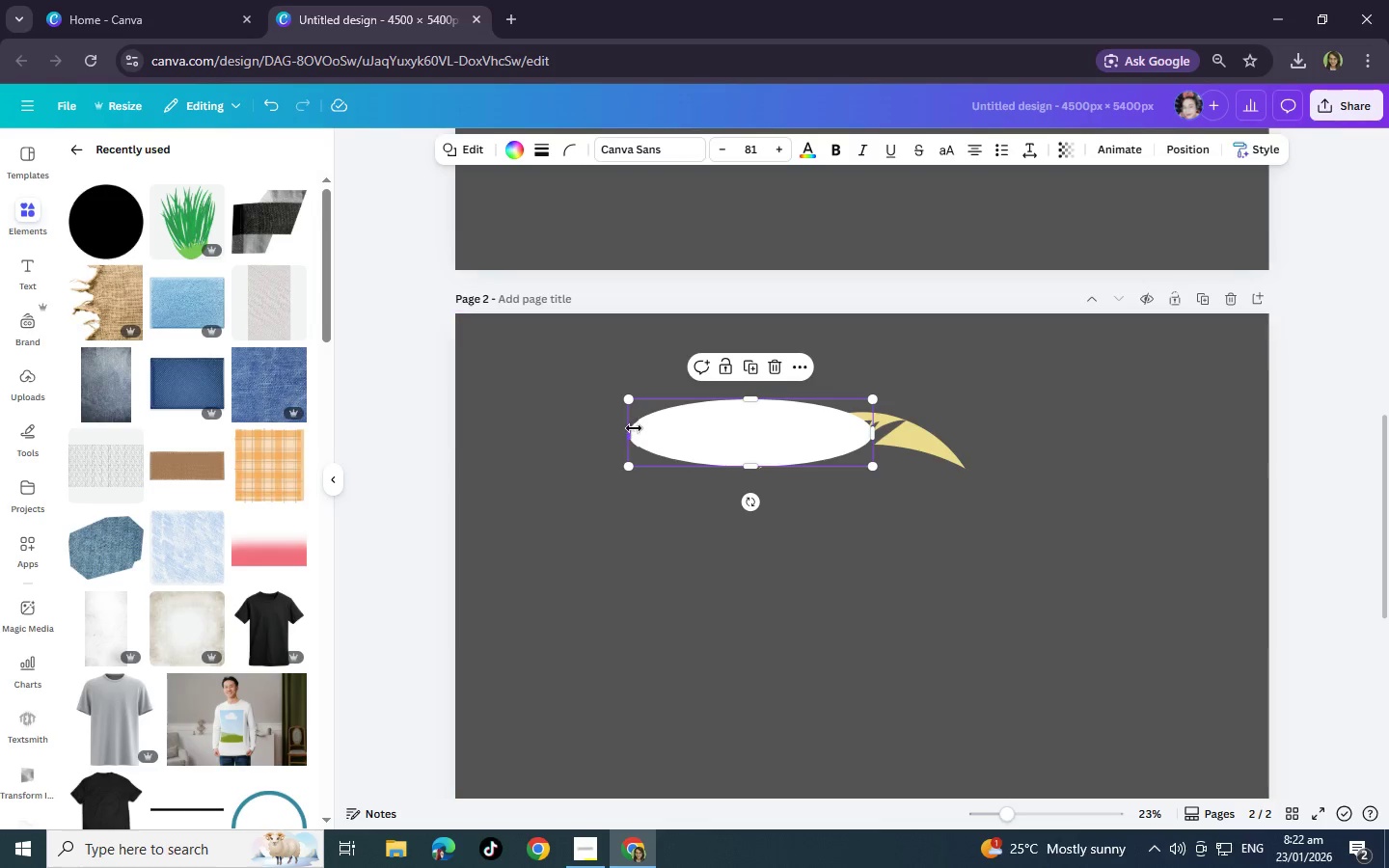 
left_click_drag(start_coordinate=[633, 430], to_coordinate=[796, 432])
 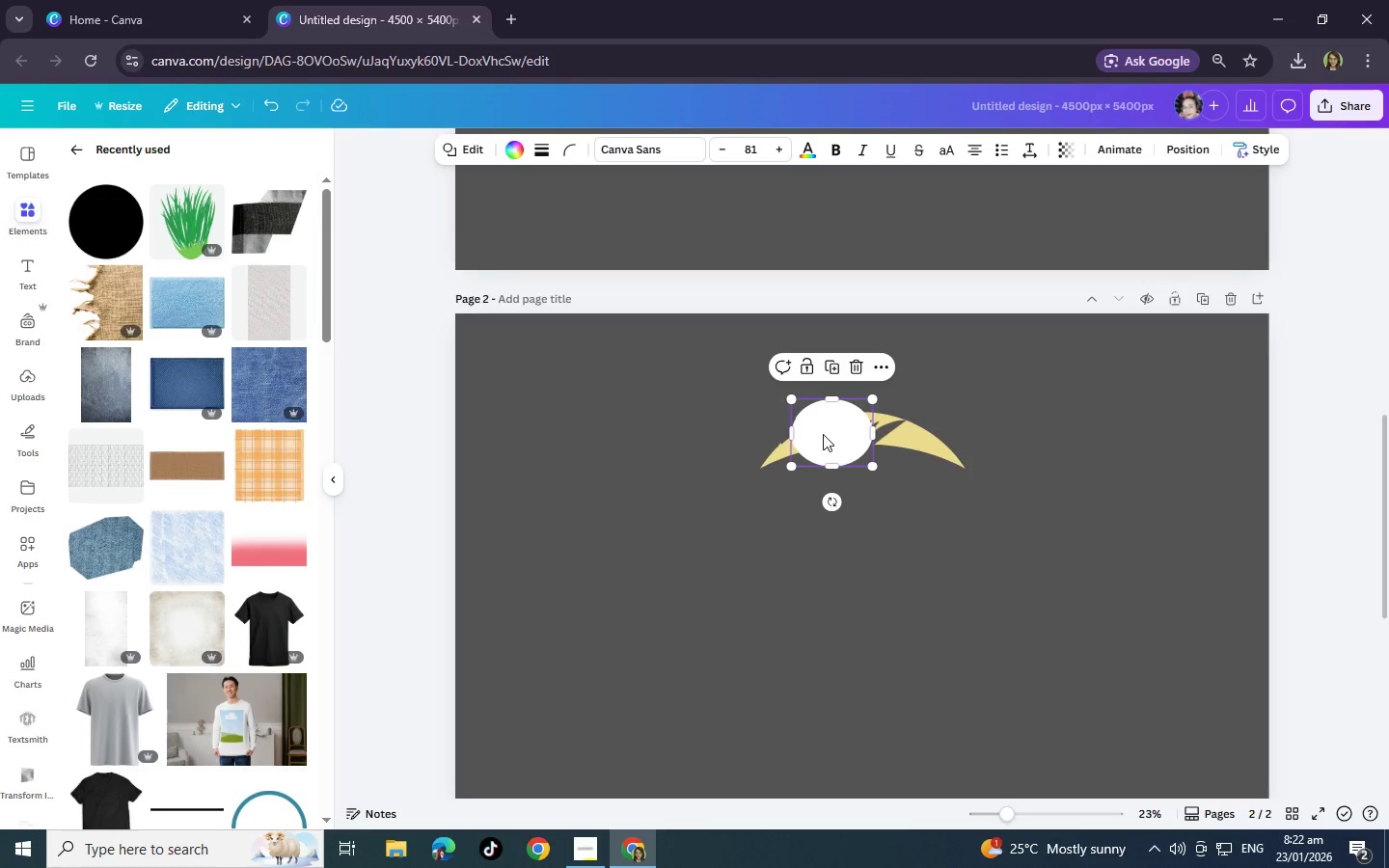 
left_click_drag(start_coordinate=[823, 434], to_coordinate=[785, 460])
 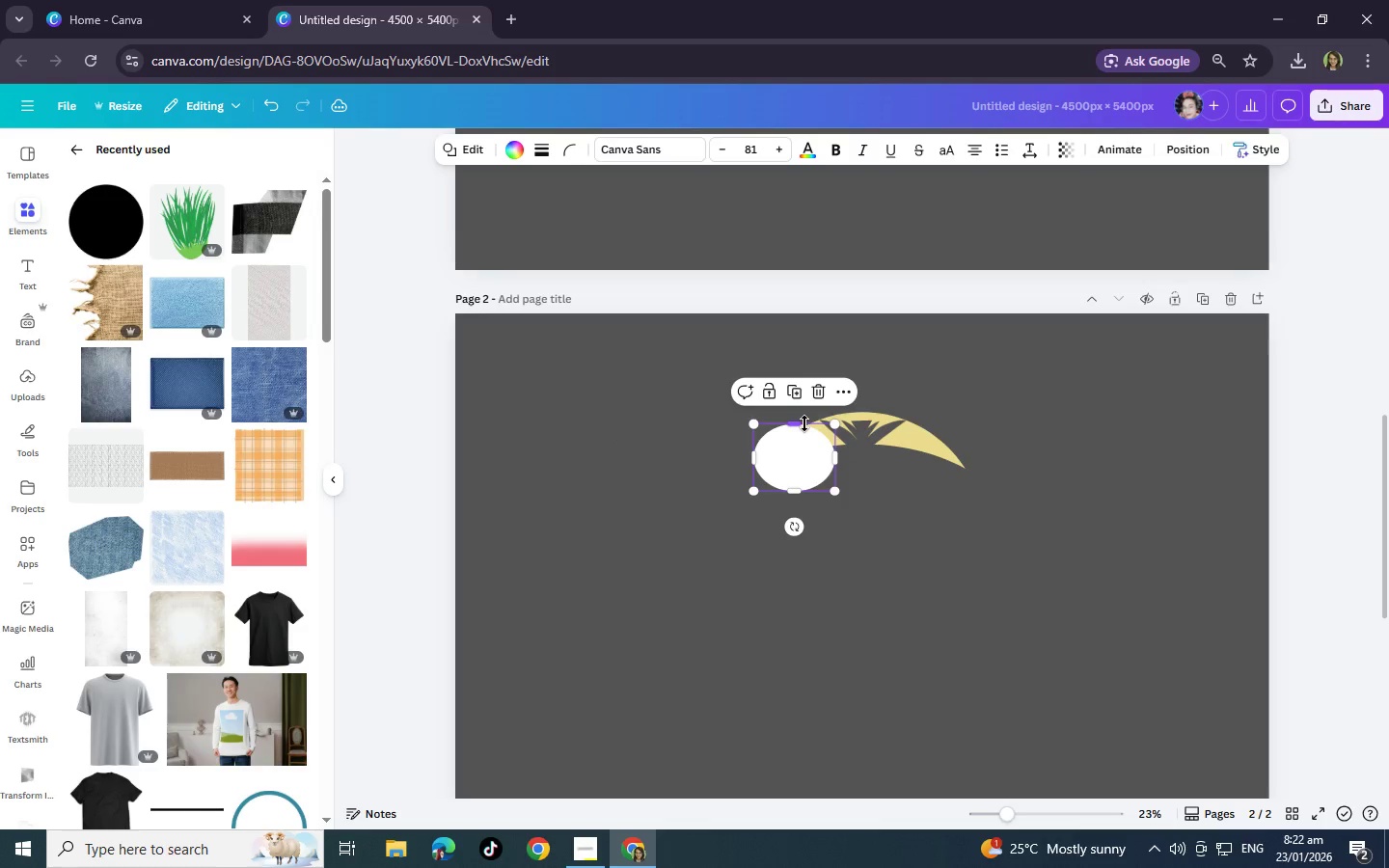 
left_click_drag(start_coordinate=[800, 423], to_coordinate=[800, 418])
 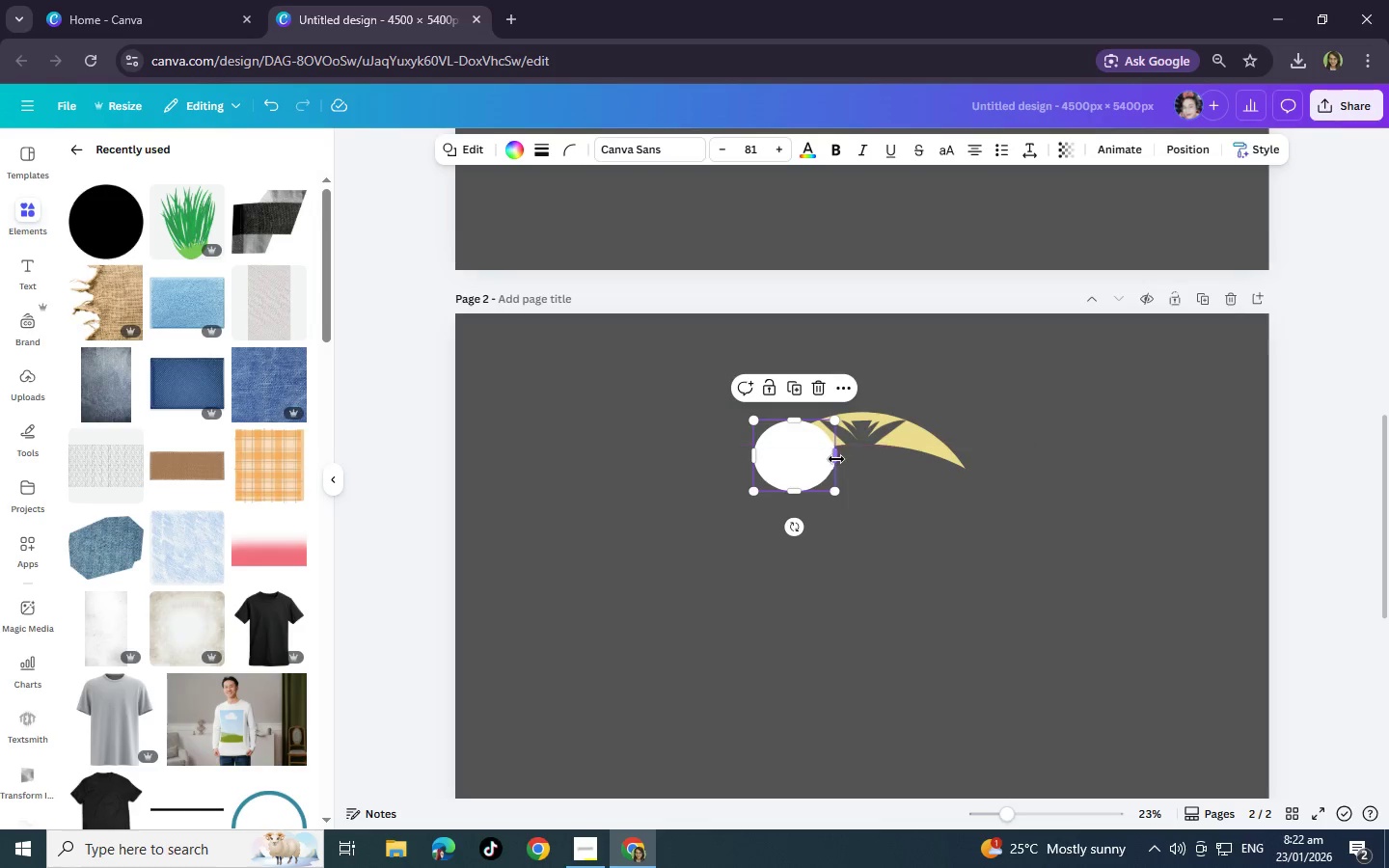 
left_click_drag(start_coordinate=[836, 458], to_coordinate=[853, 456])
 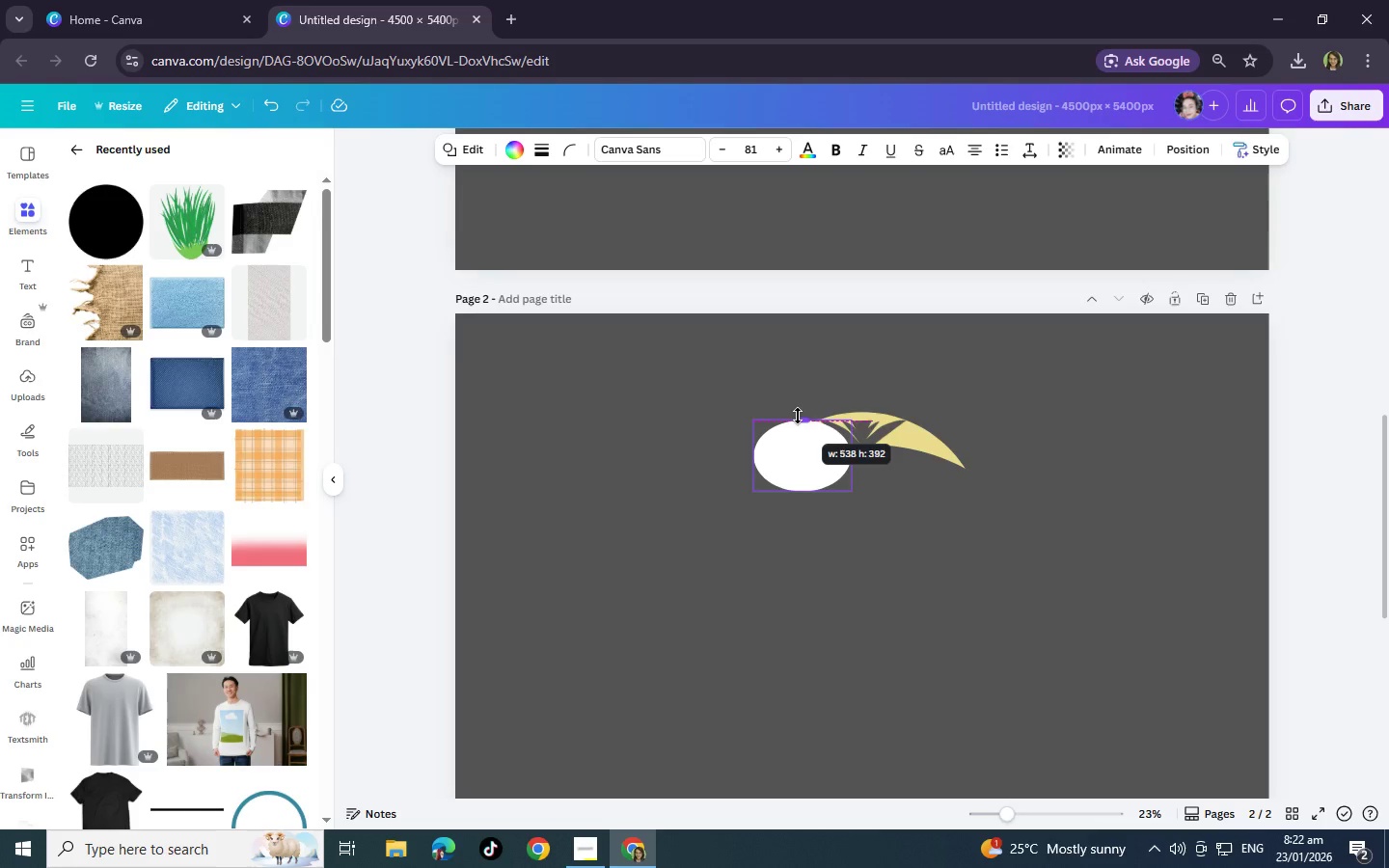 
left_click([1059, 809])
 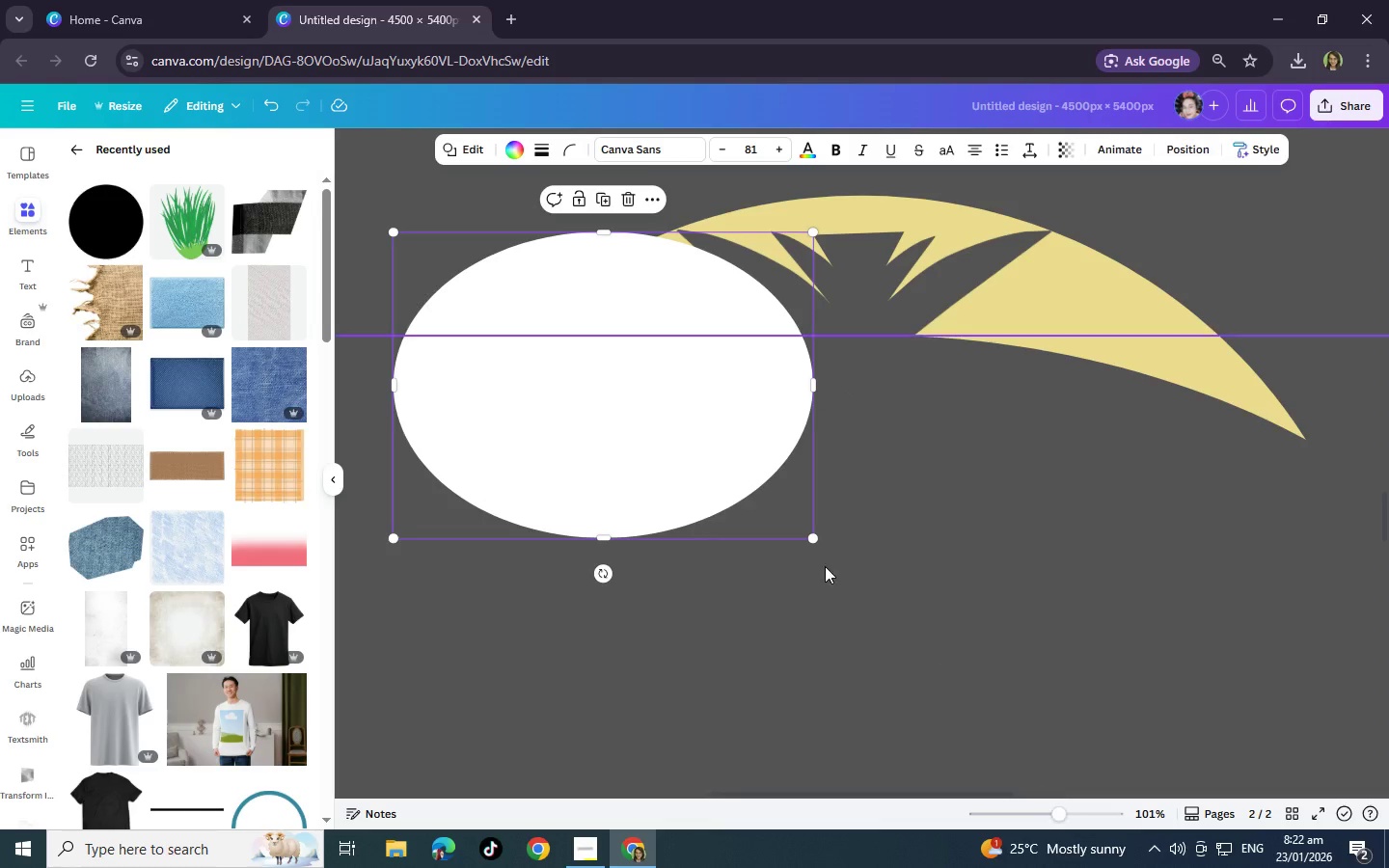 
scroll: coordinate [768, 527], scroll_direction: up, amount: 2.0
 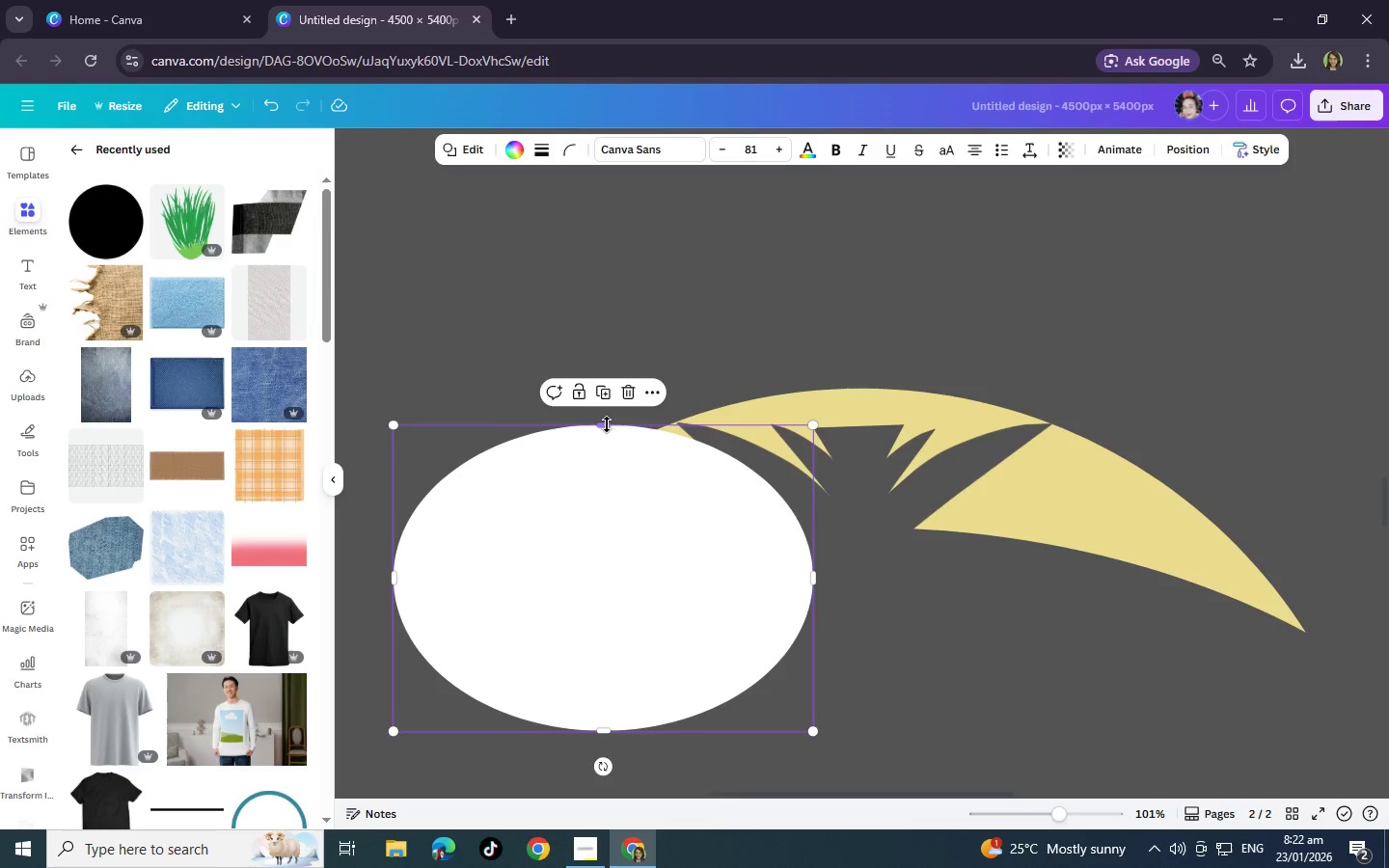 
hold_key(key=ControlLeft, duration=1.52)
left_click_drag(start_coordinate=[609, 424], to_coordinate=[611, 412])
 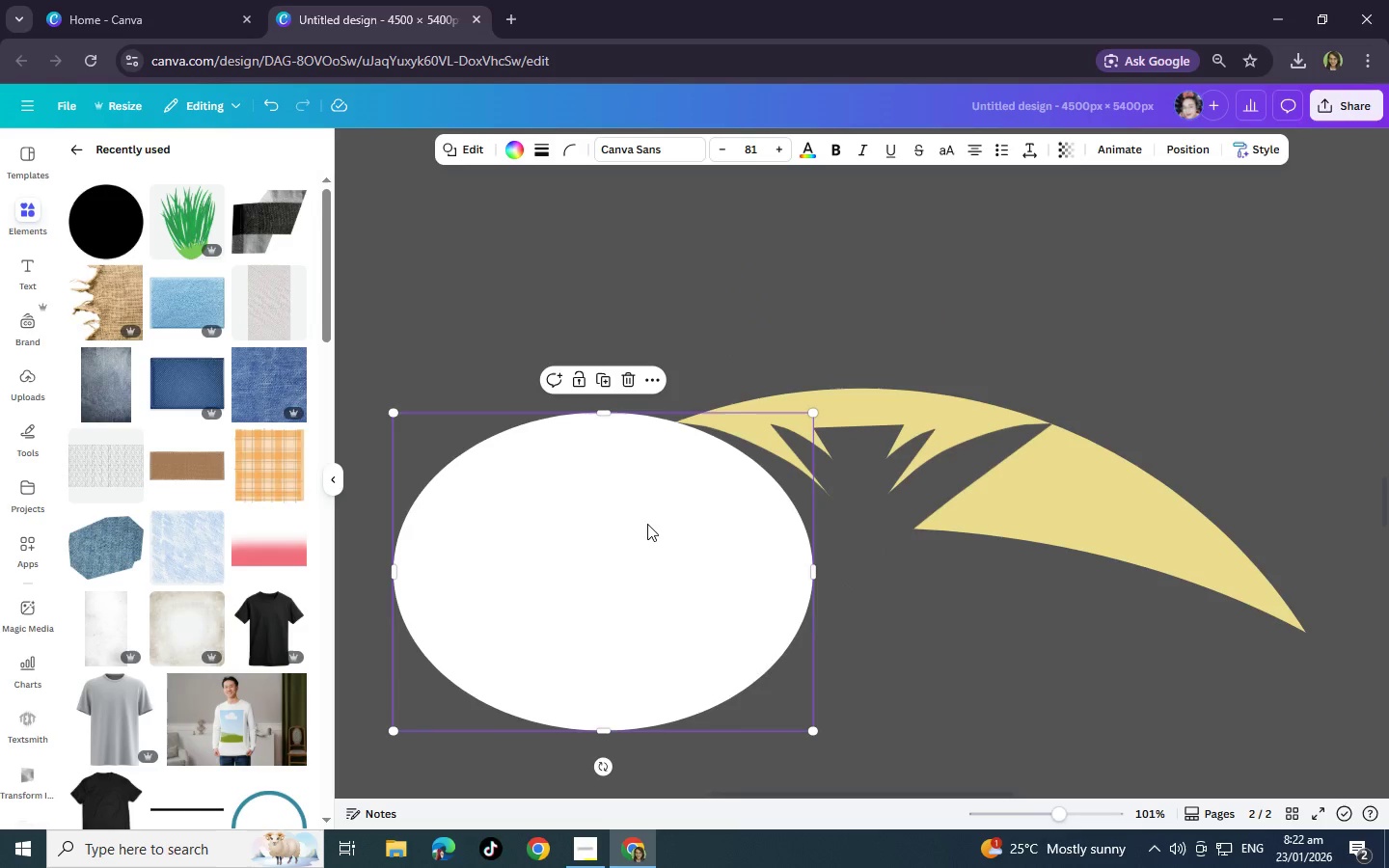 
hold_key(key=ControlLeft, duration=1.5)
 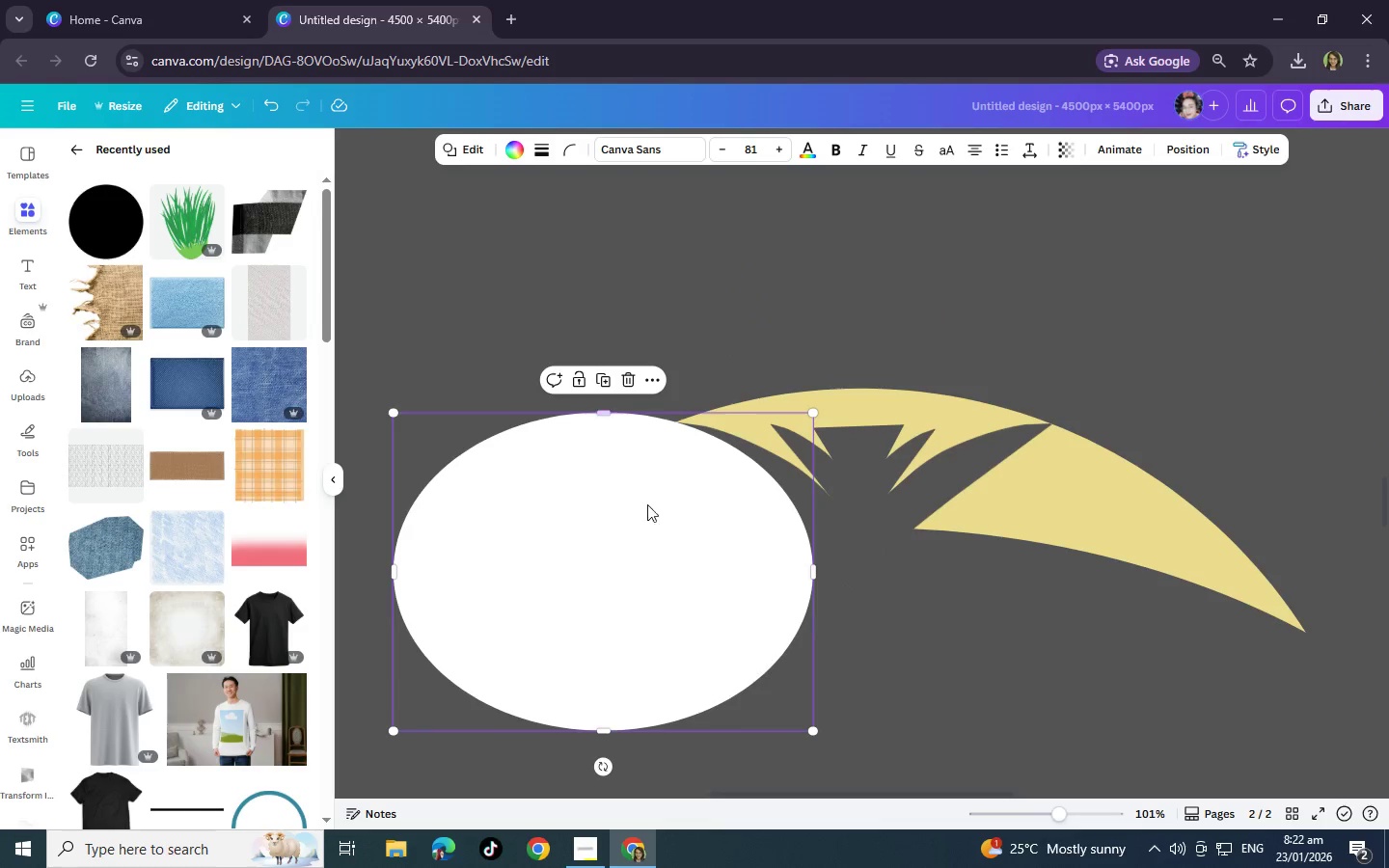 
hold_key(key=ControlLeft, duration=0.33)
 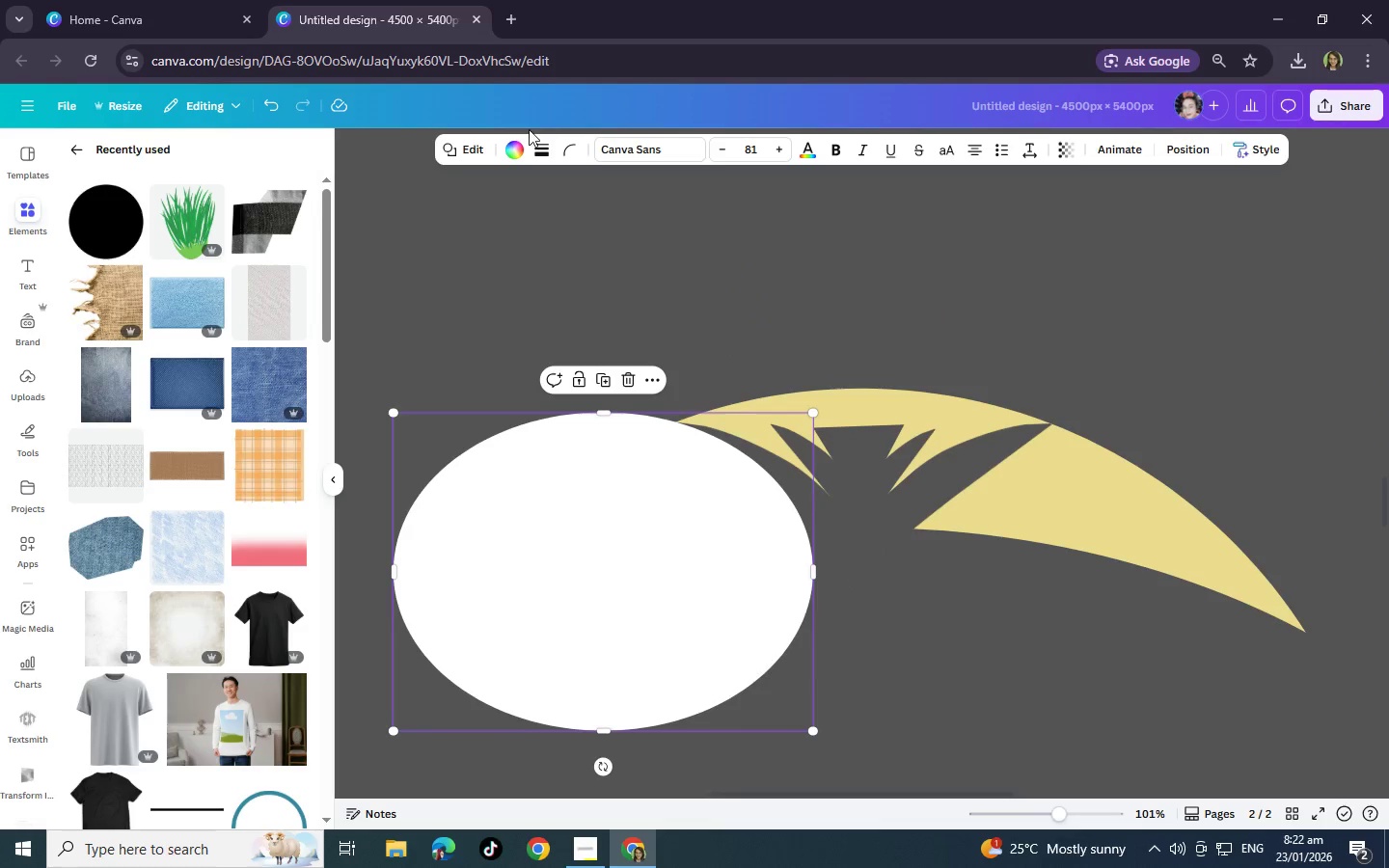 
left_click([511, 137])
 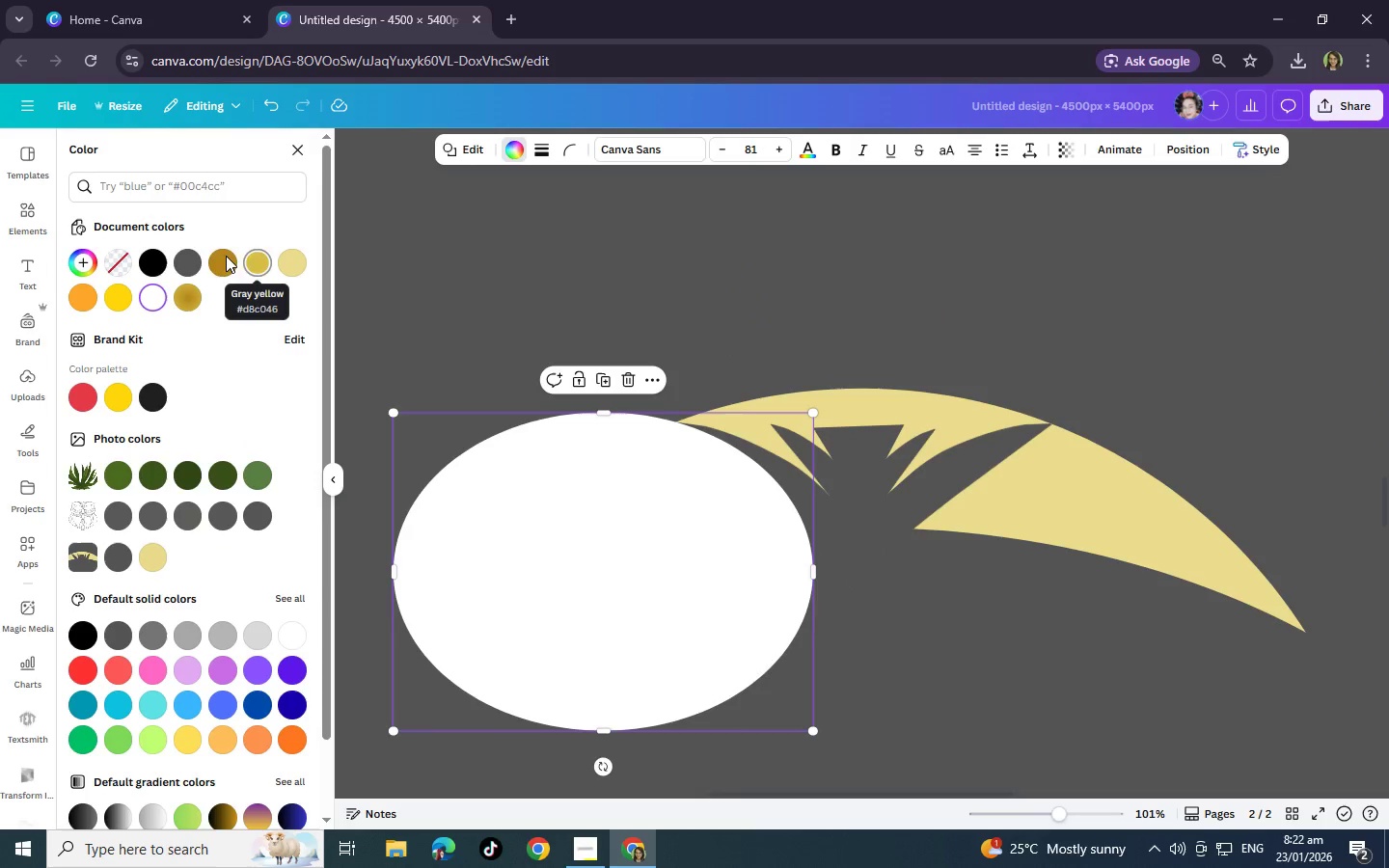 
left_click([196, 258])
 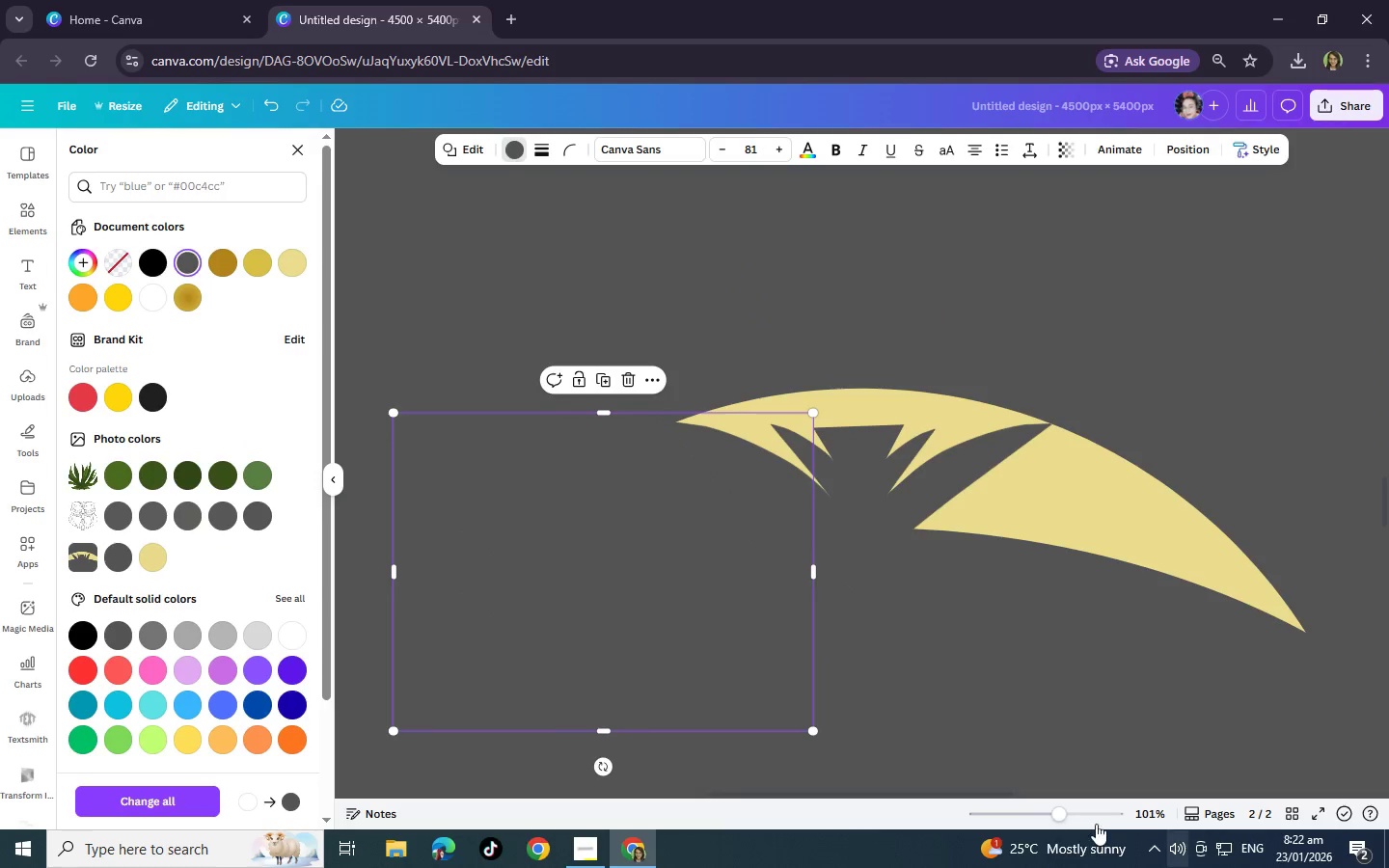 
left_click([1058, 817])
 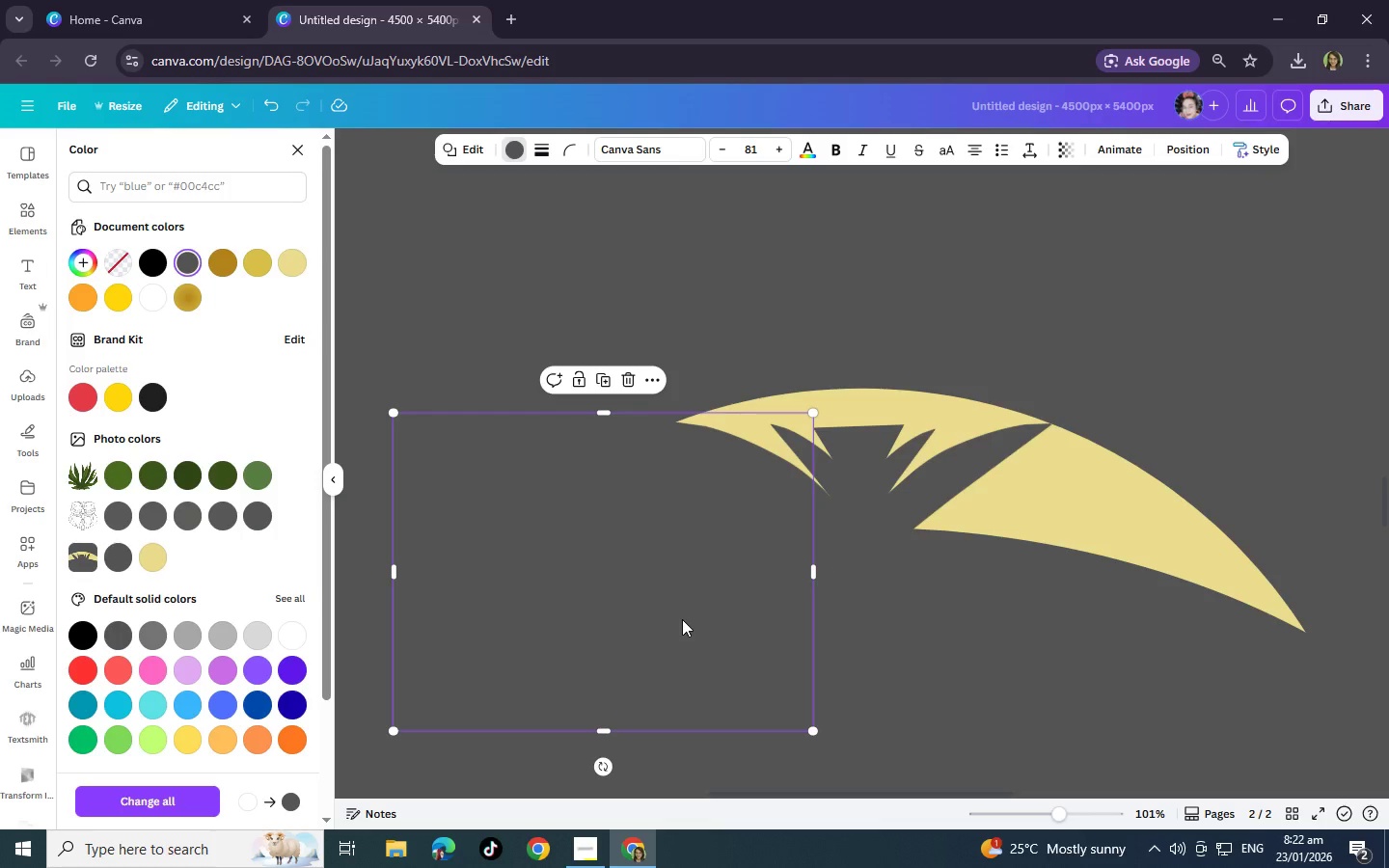 
left_click([669, 611])
 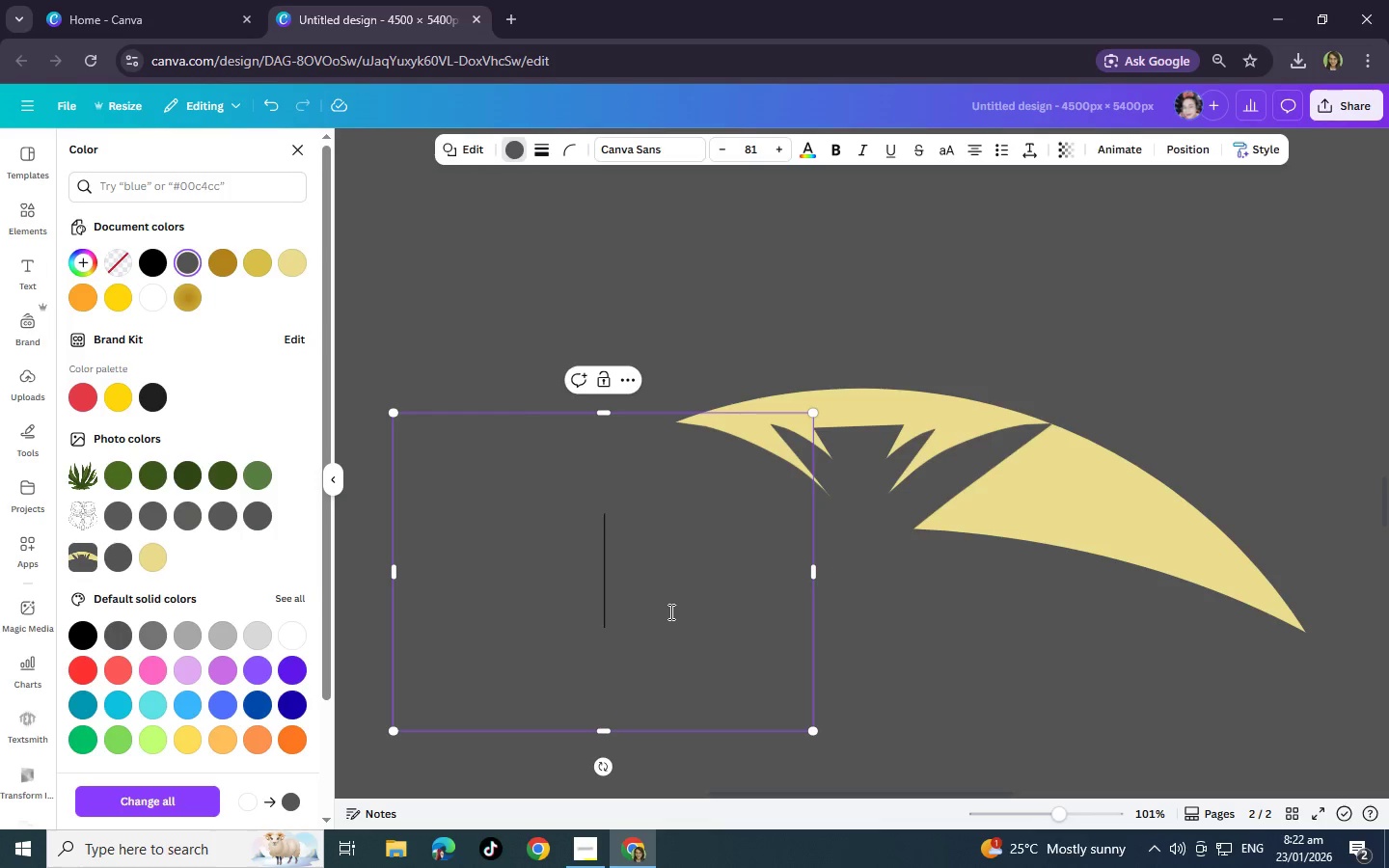 
key(Control+C)
 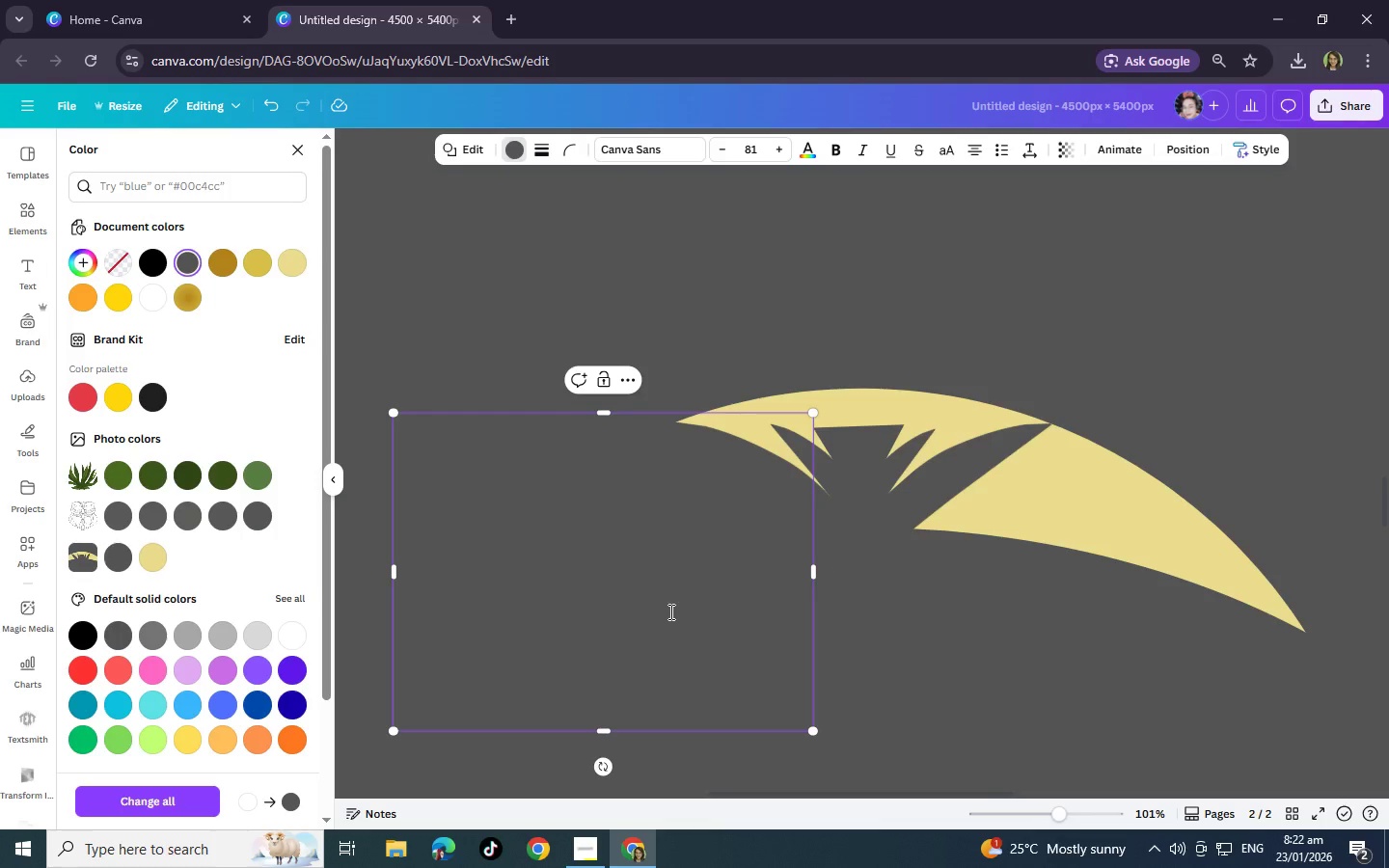 
key(Control+V)
 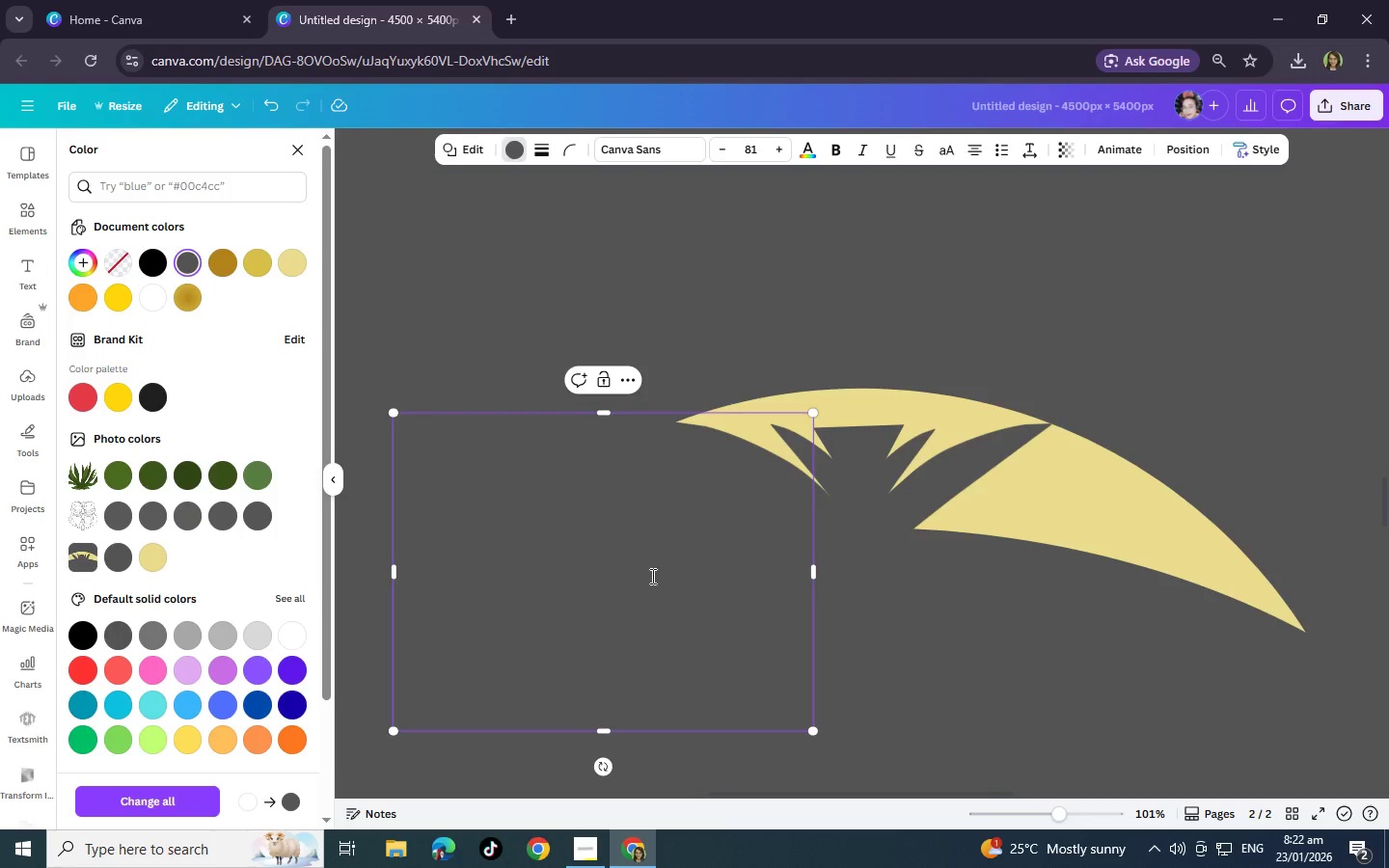 
left_click([778, 318])
 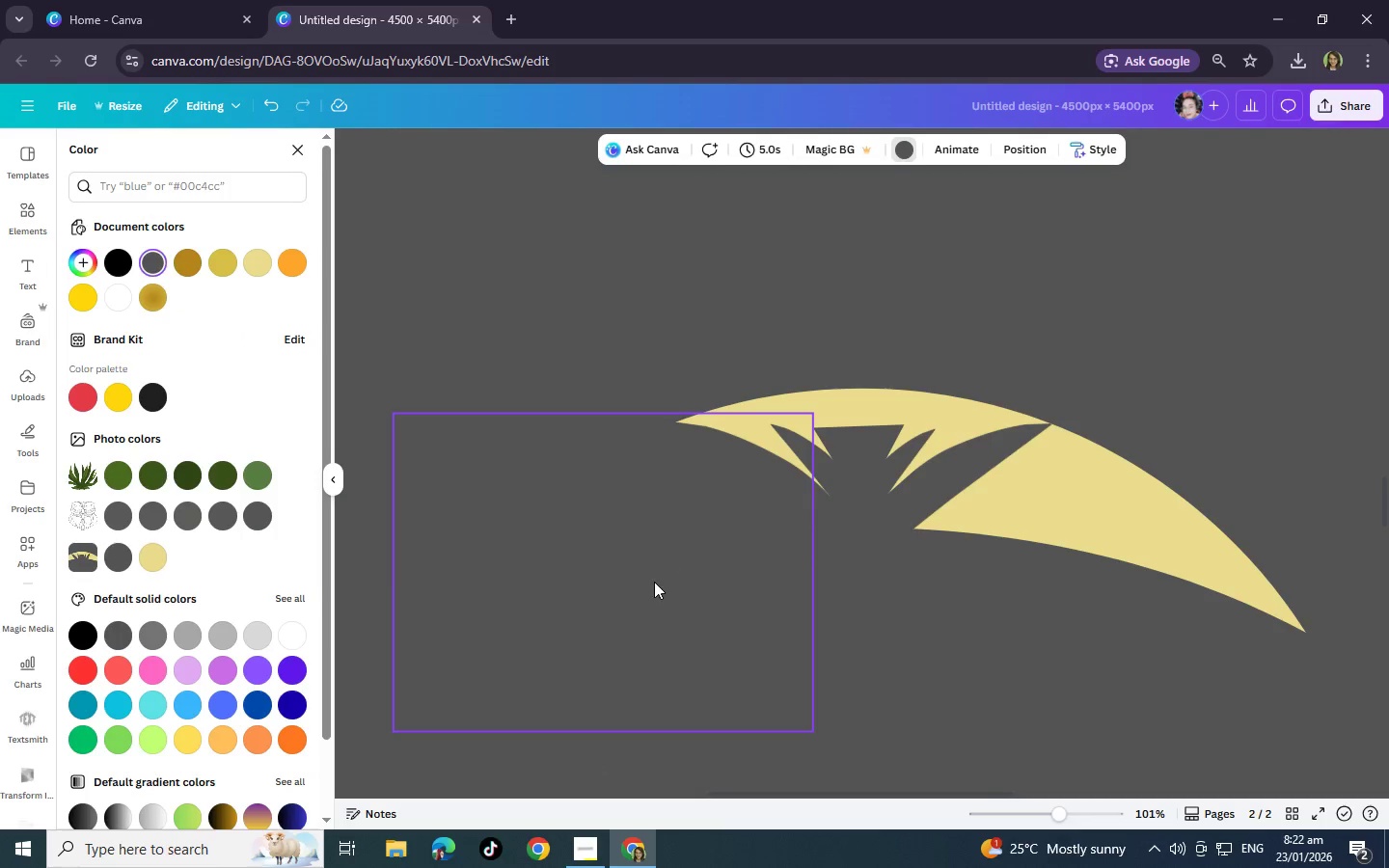 
left_click([652, 582])
 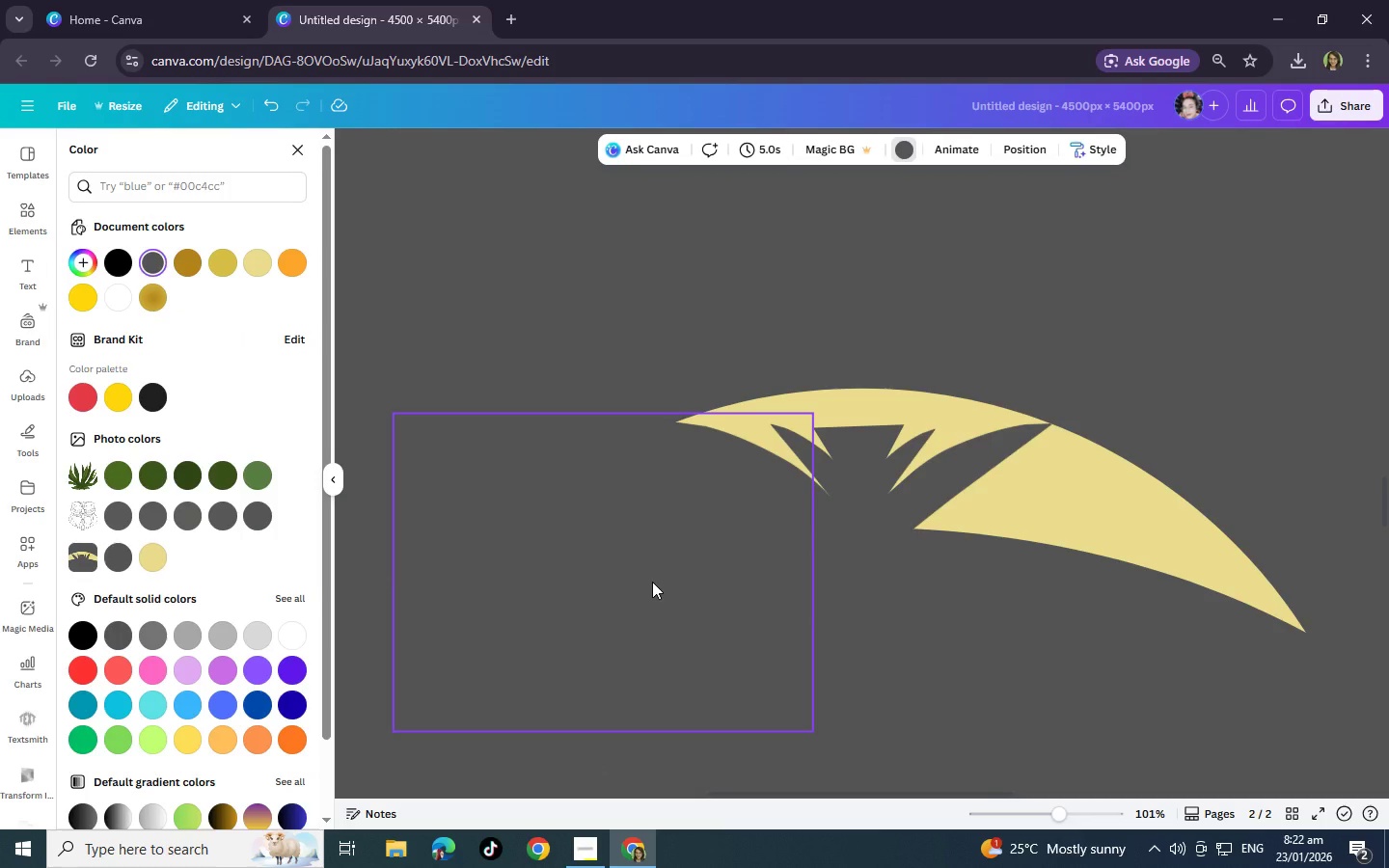 
key(Control+C)
 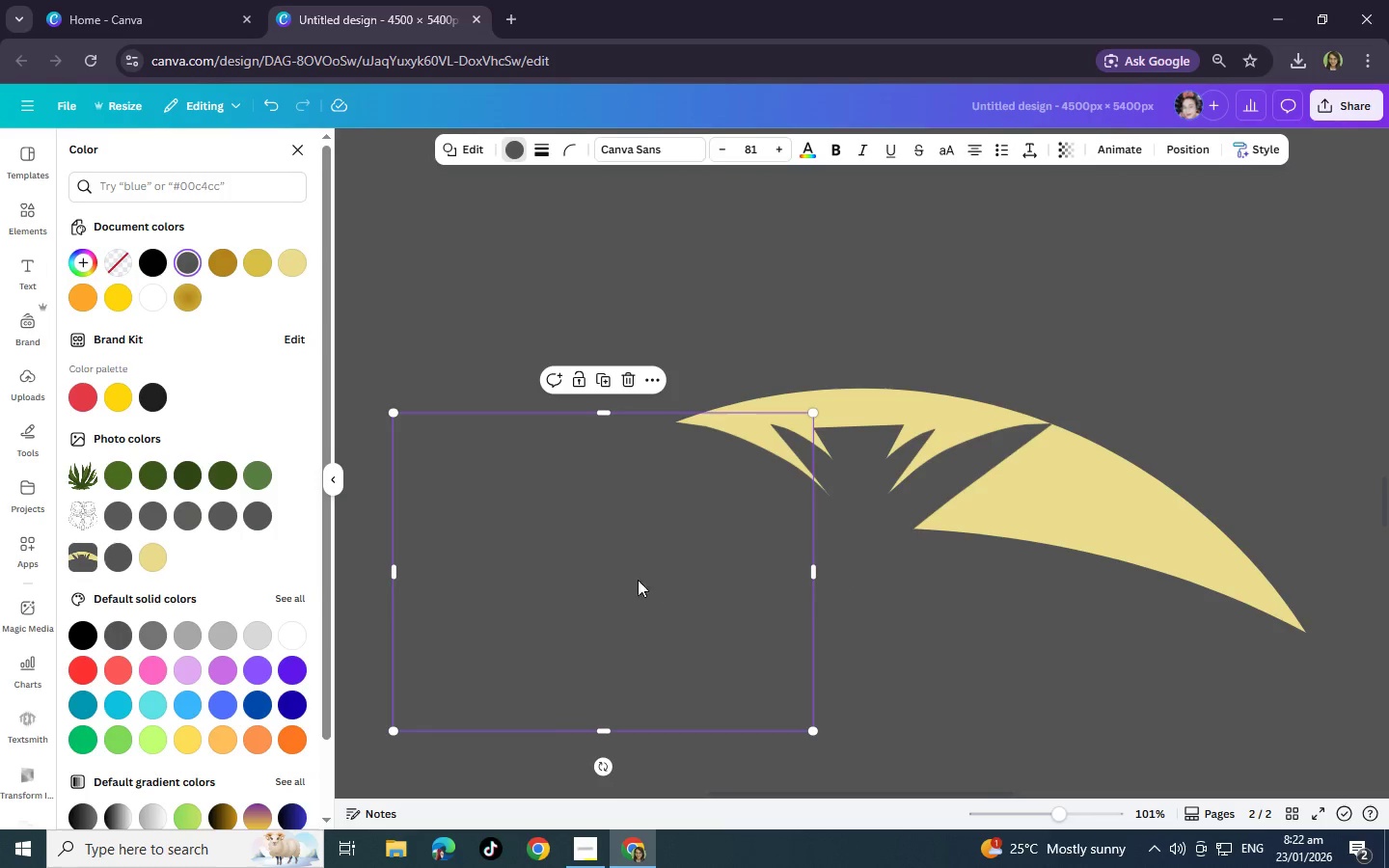 
key(Control+V)
 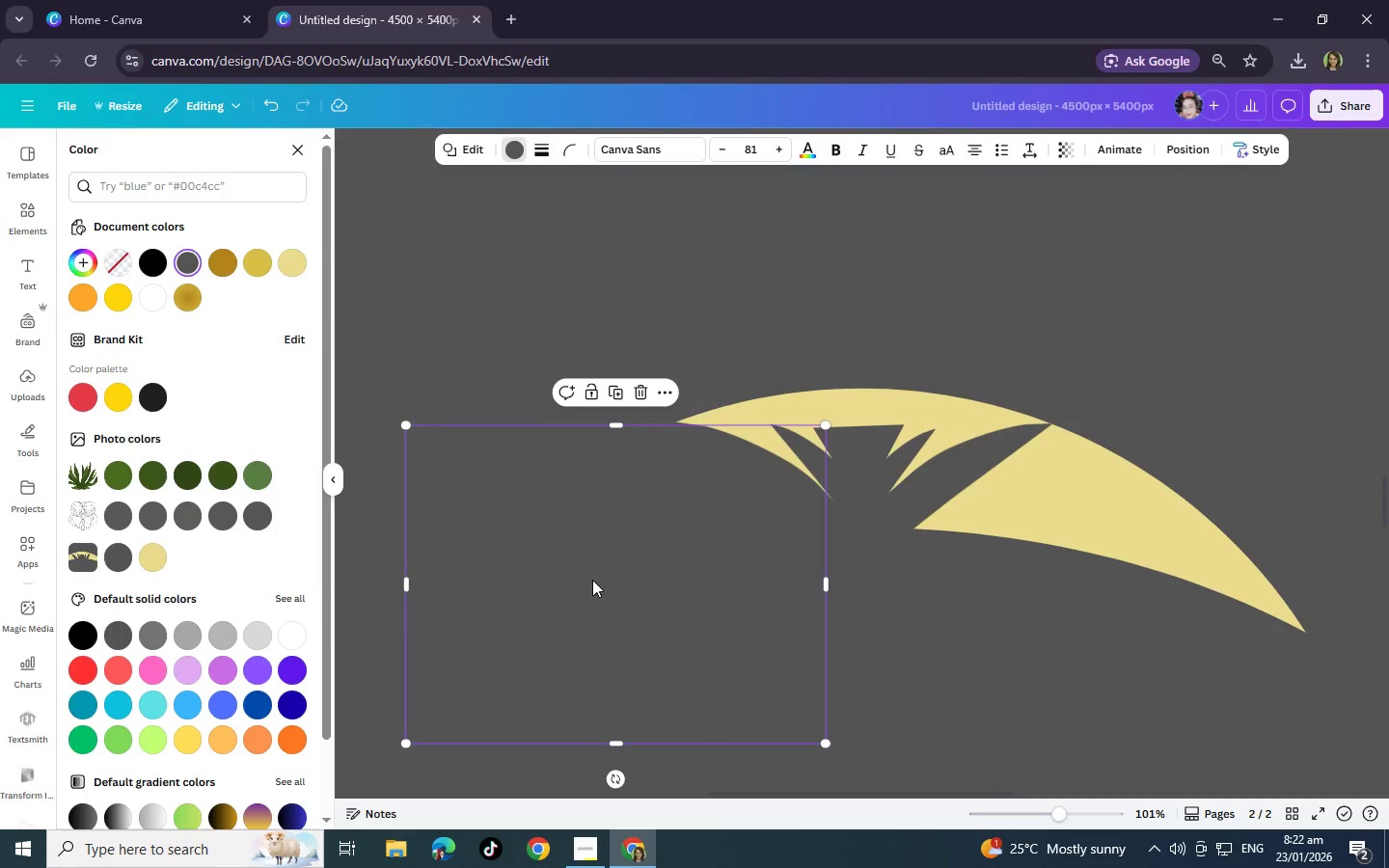 
left_click_drag(start_coordinate=[592, 580], to_coordinate=[1068, 605])
 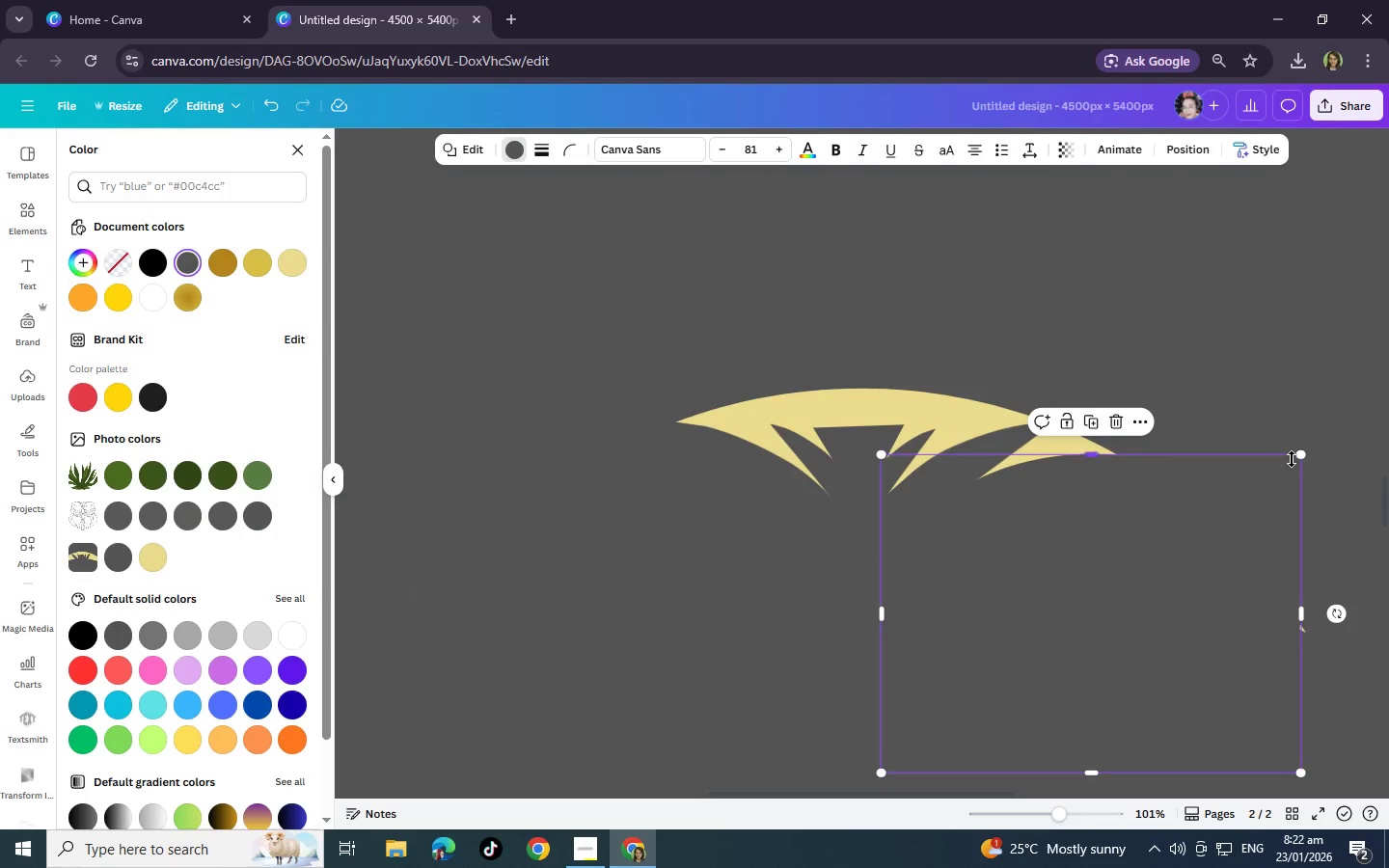 
left_click_drag(start_coordinate=[1303, 457], to_coordinate=[1342, 408])
 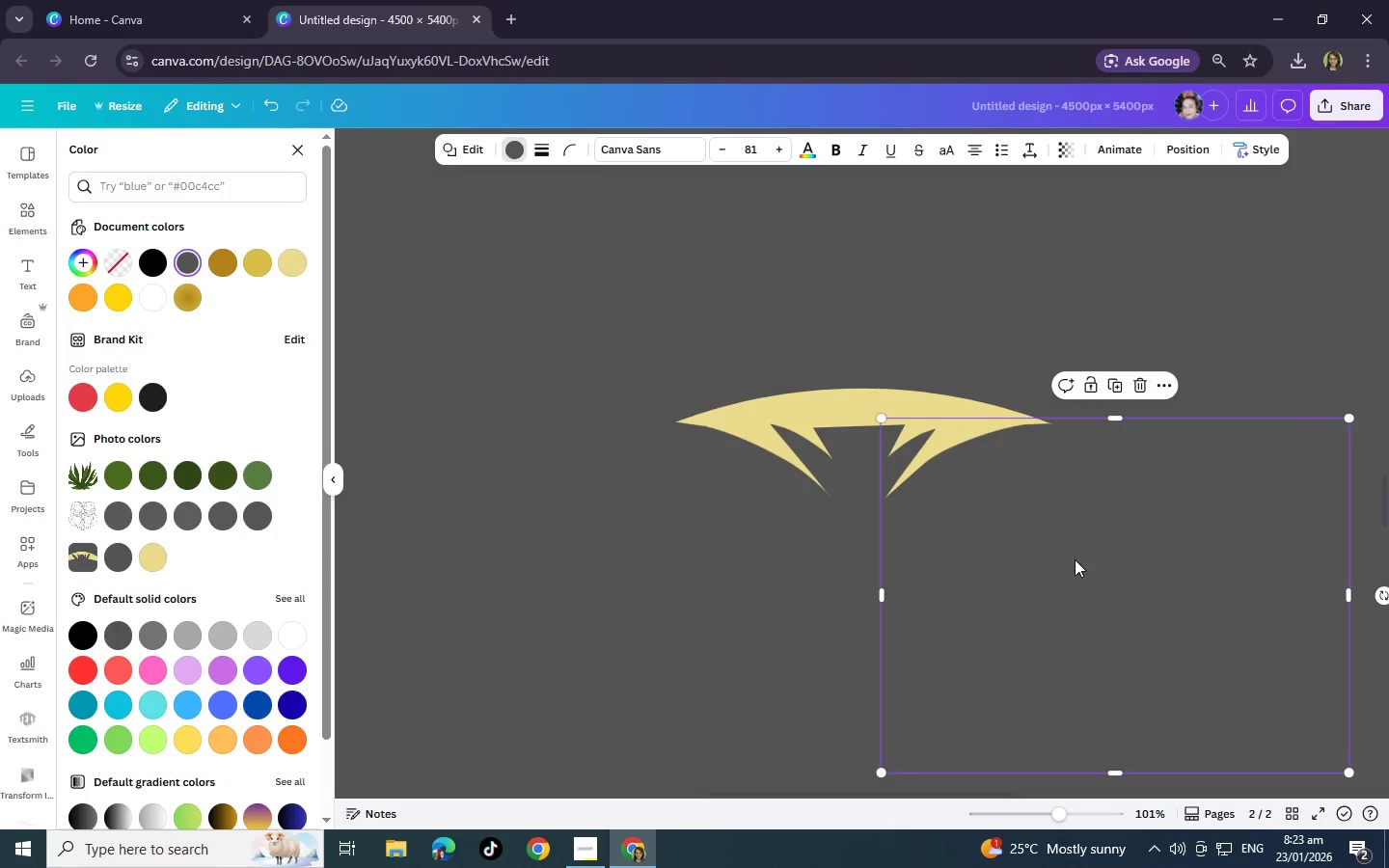 
key(Control+ControlLeft)
 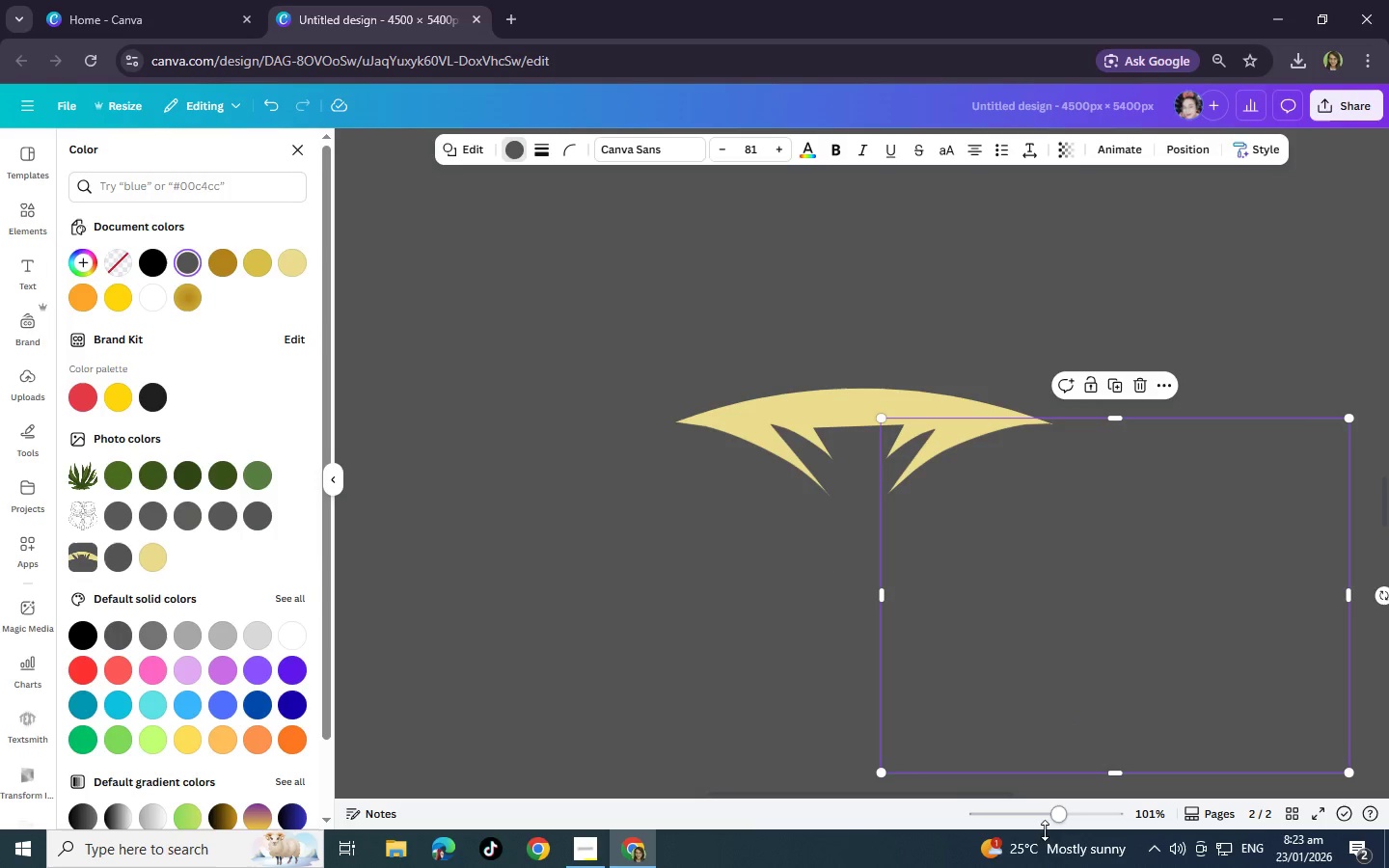 
left_click([1039, 814])
 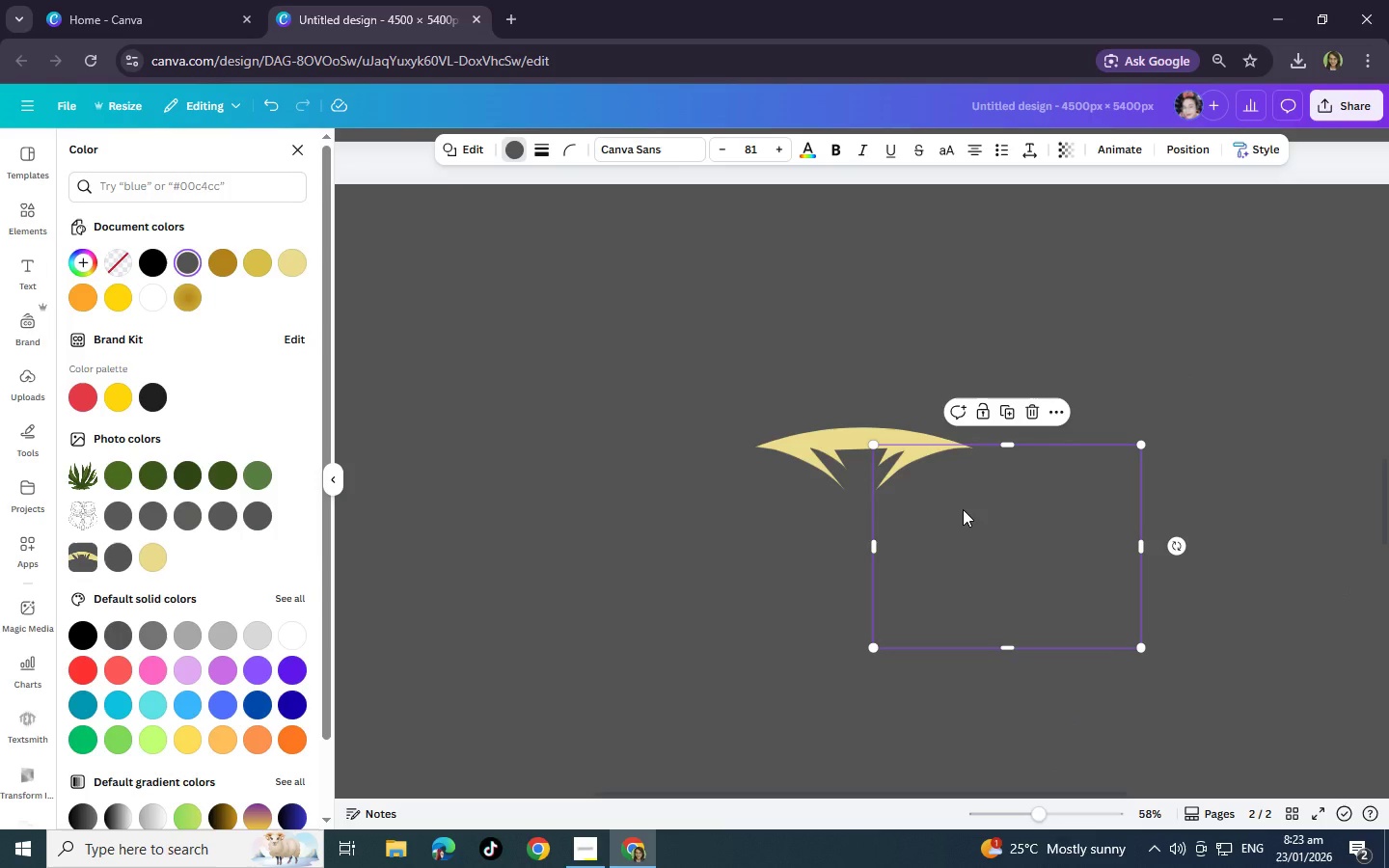 
key(Control+C)
 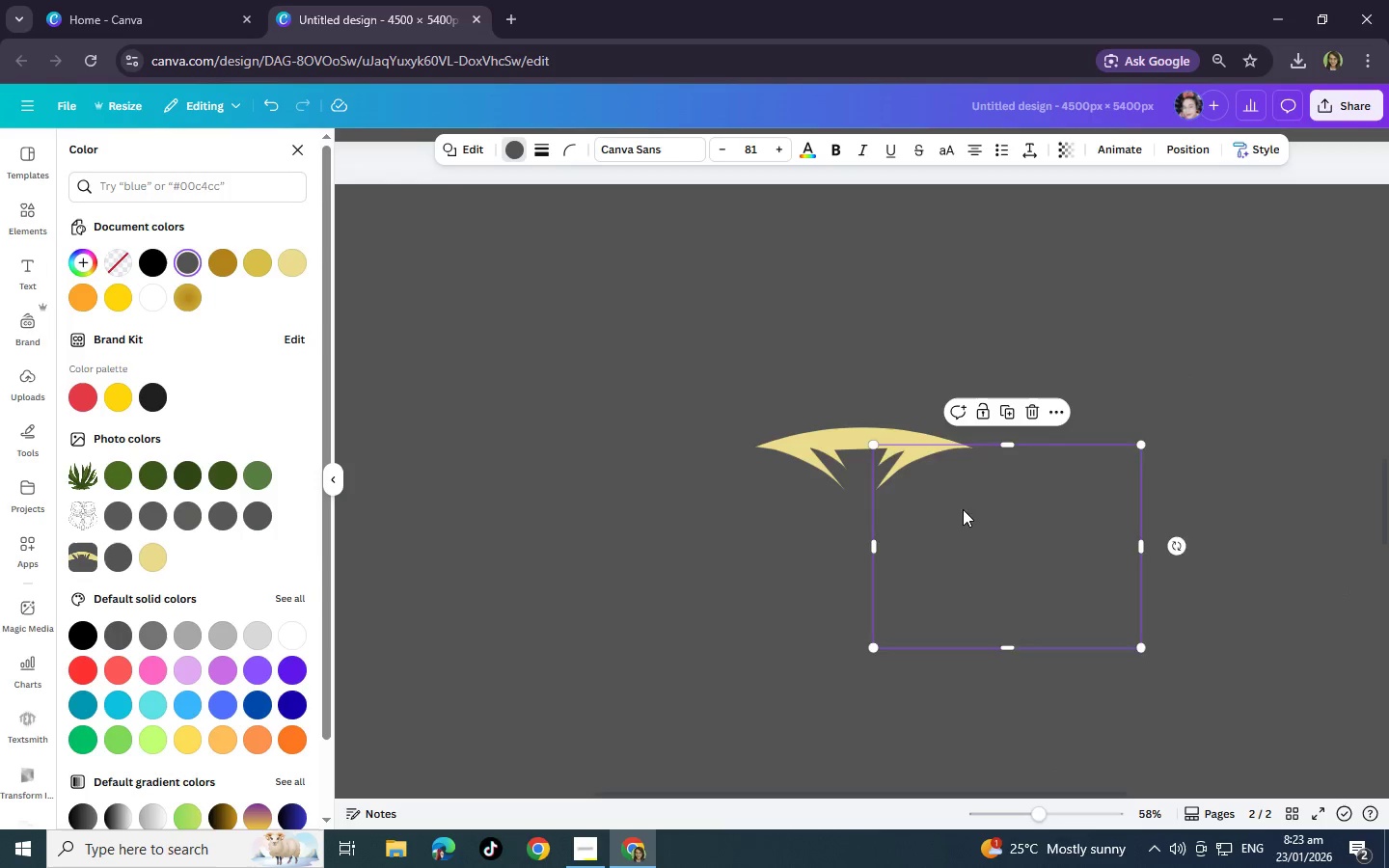 
key(Control+V)
 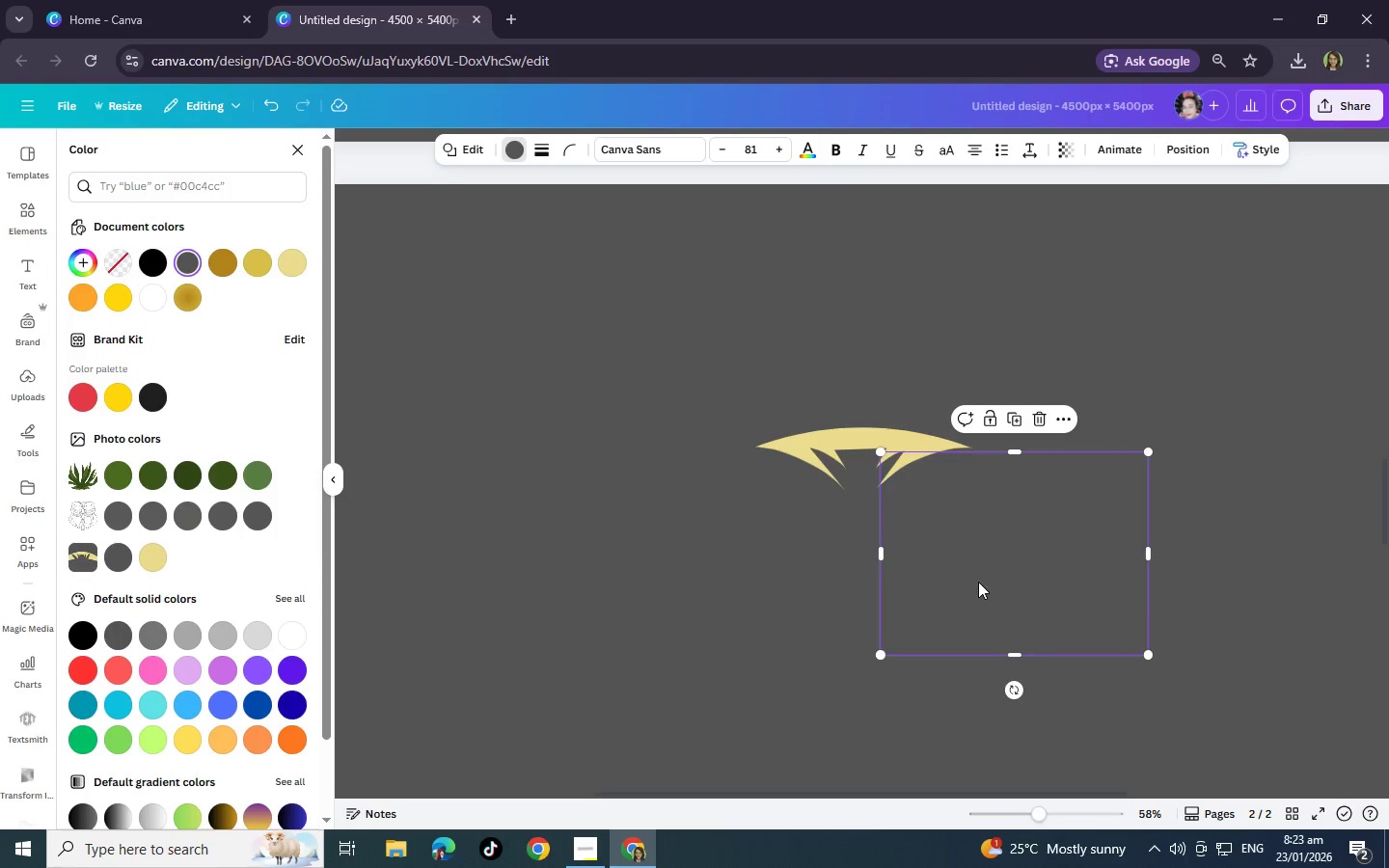 
left_click_drag(start_coordinate=[978, 582], to_coordinate=[952, 369])
 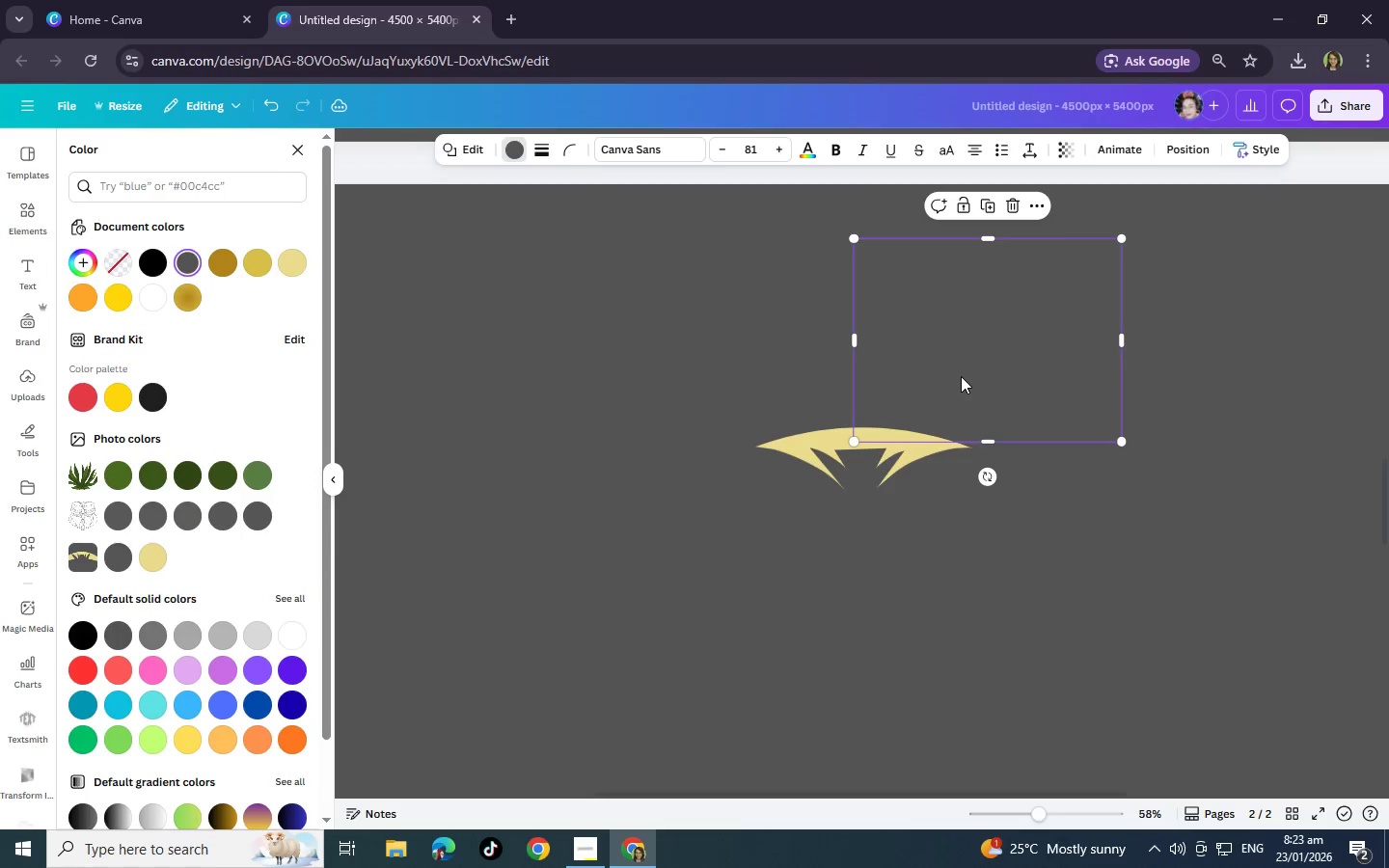 
left_click_drag(start_coordinate=[961, 376], to_coordinate=[942, 374])
 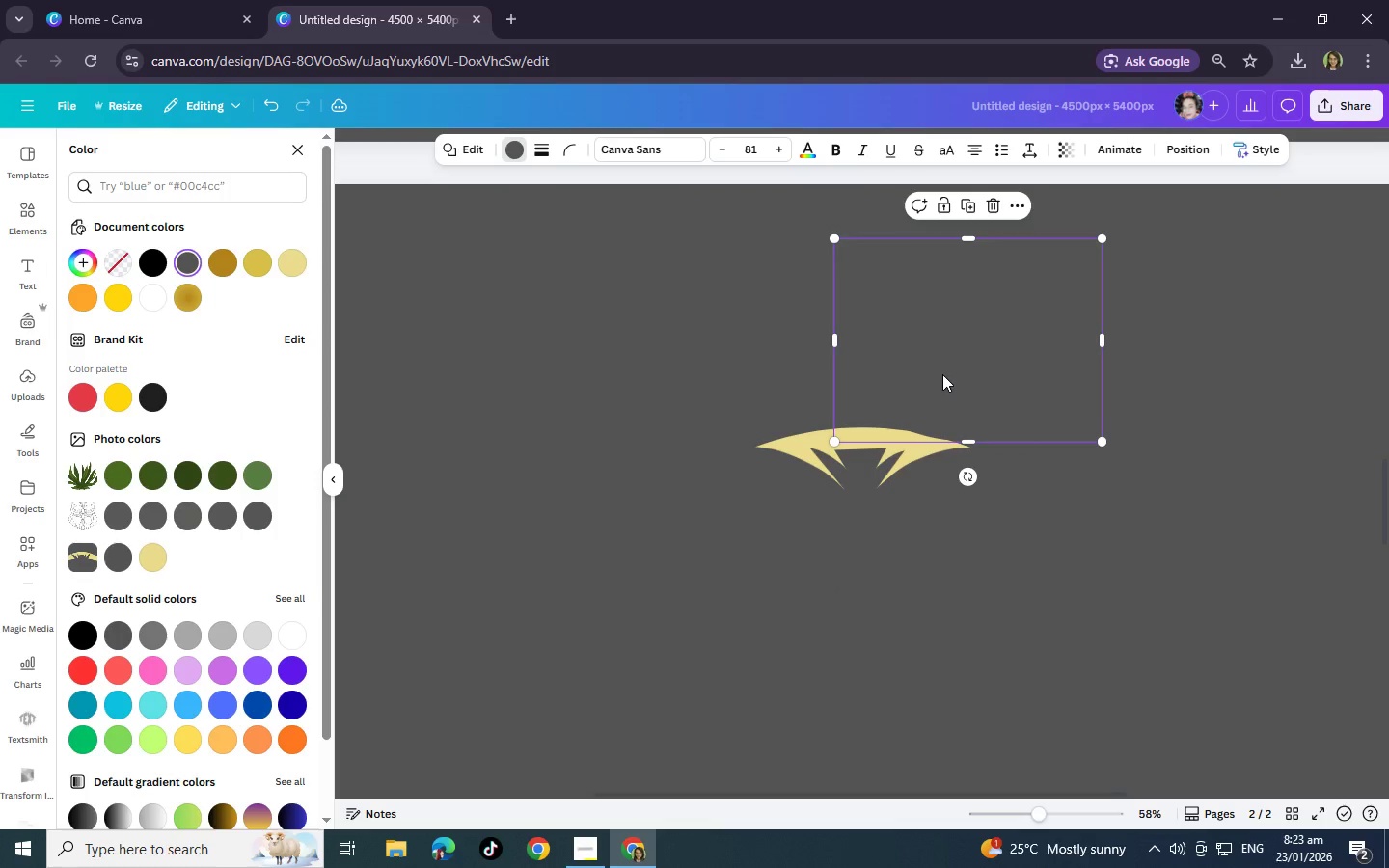 
left_click_drag(start_coordinate=[942, 374], to_coordinate=[925, 372])
 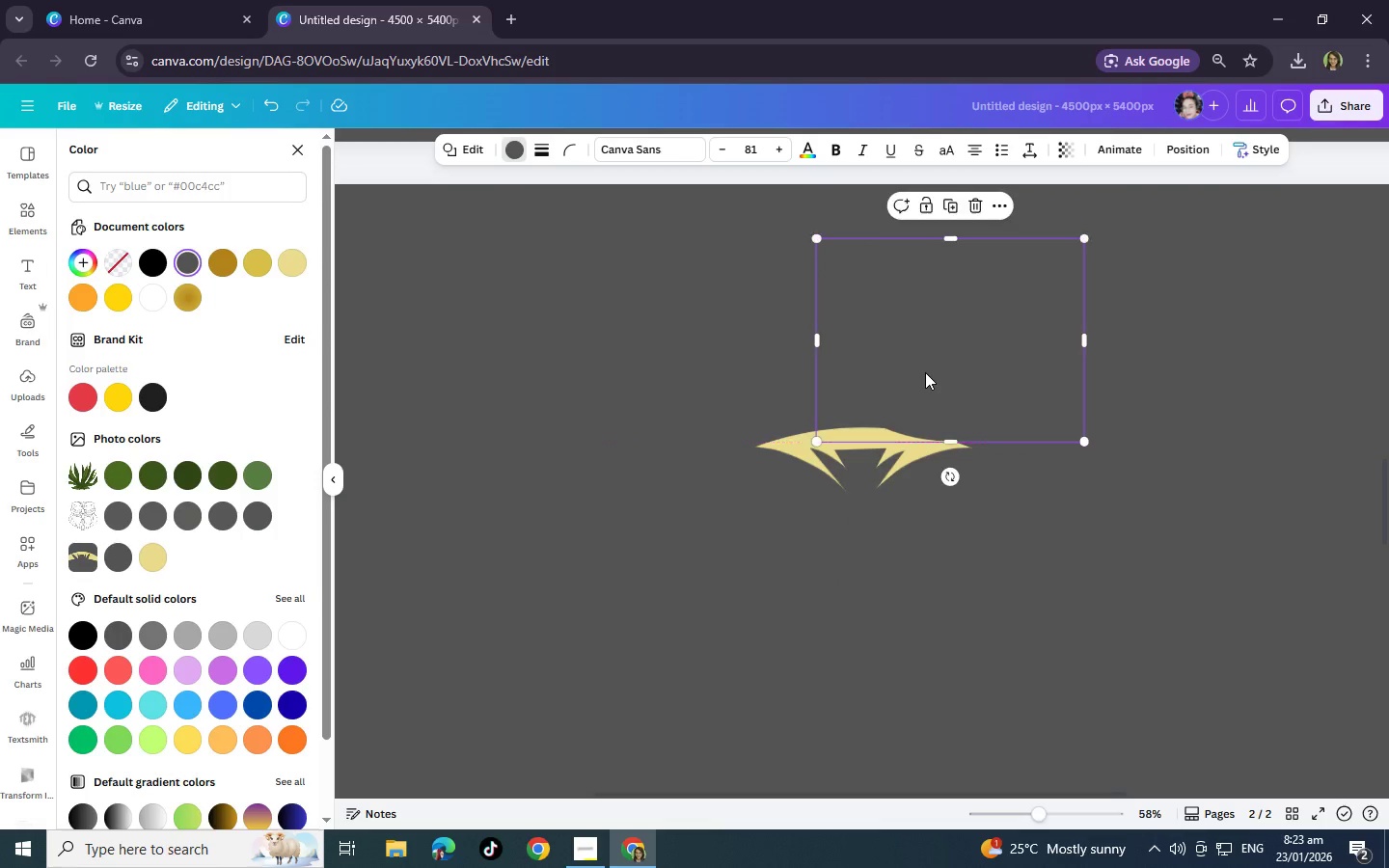 
key(Control+C)
 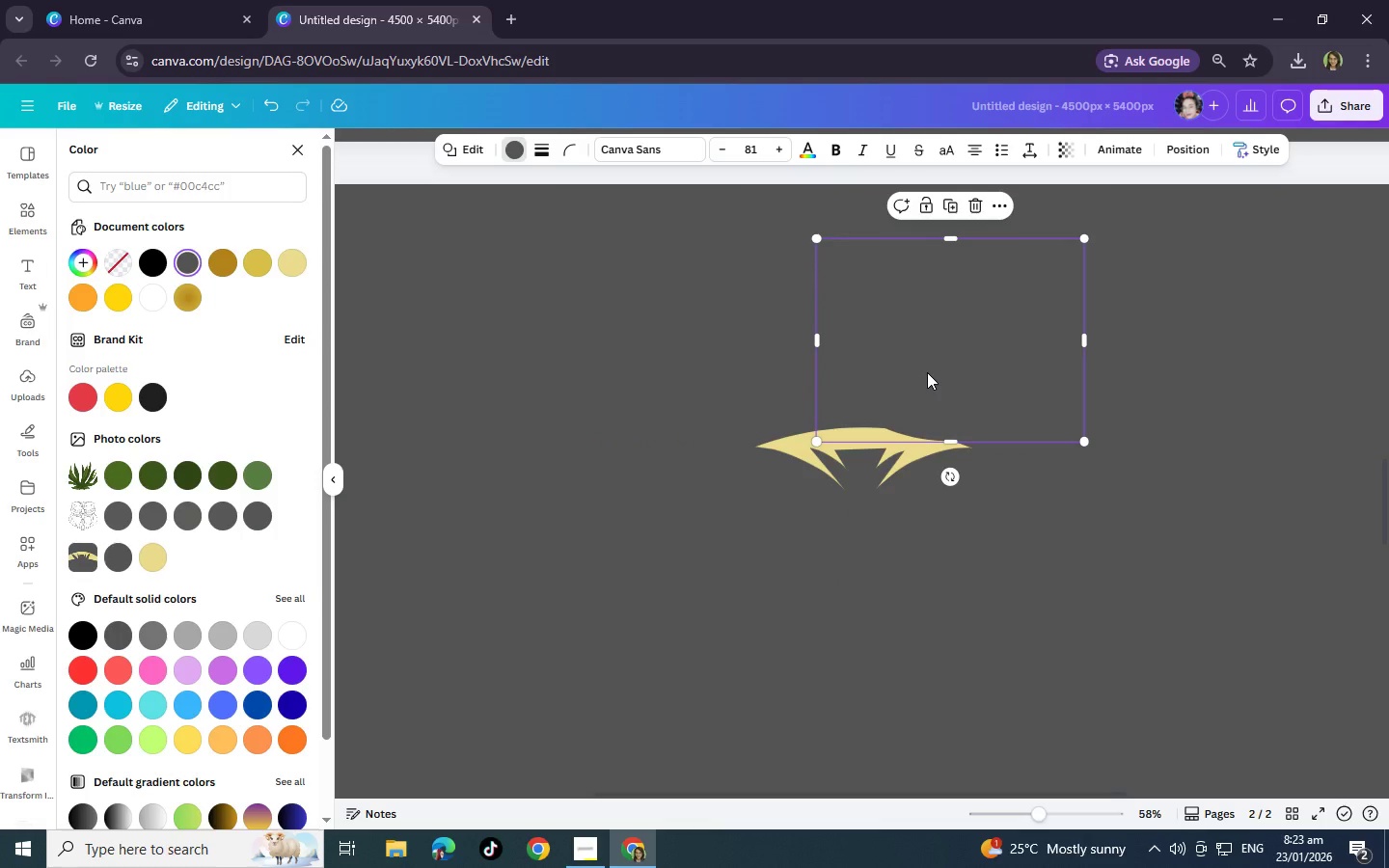 
key(Control+V)
 